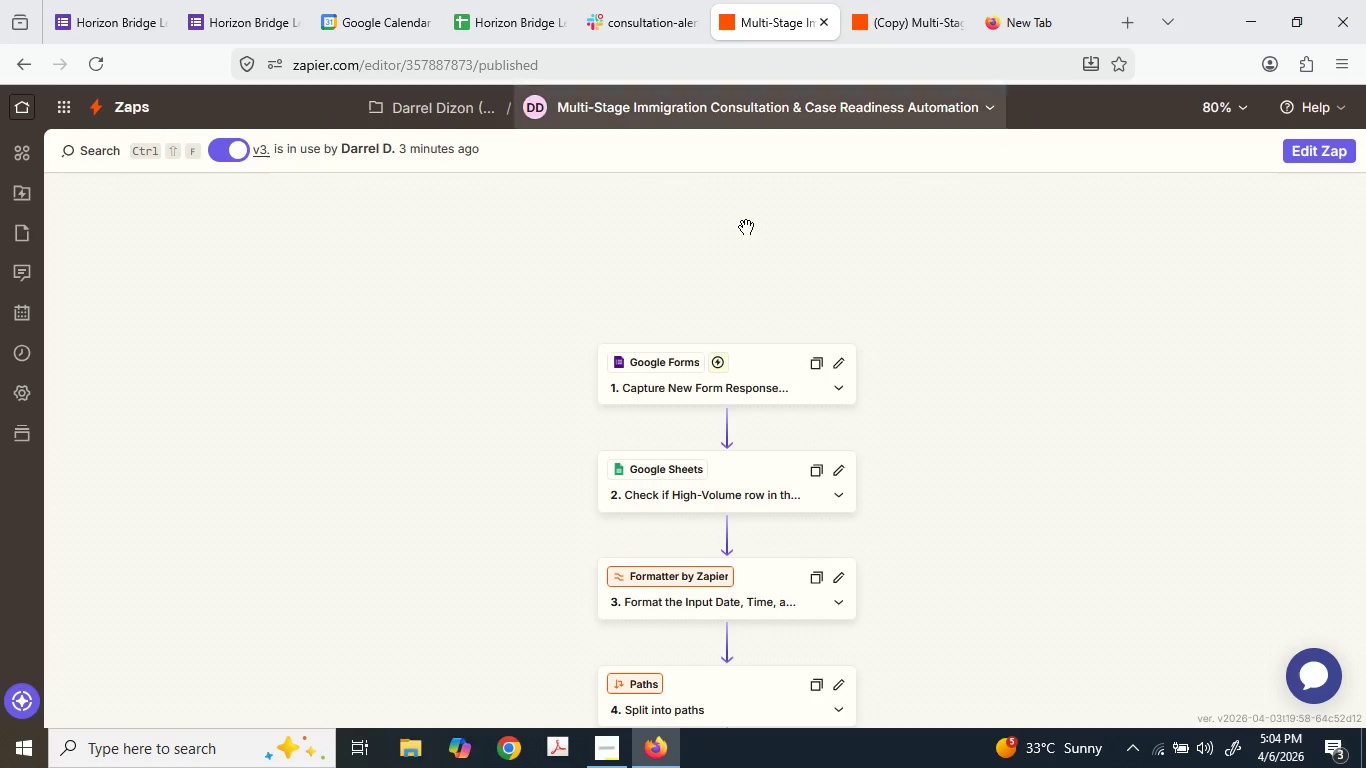 
scroll: coordinate [612, 320], scroll_direction: down, amount: 17.0
 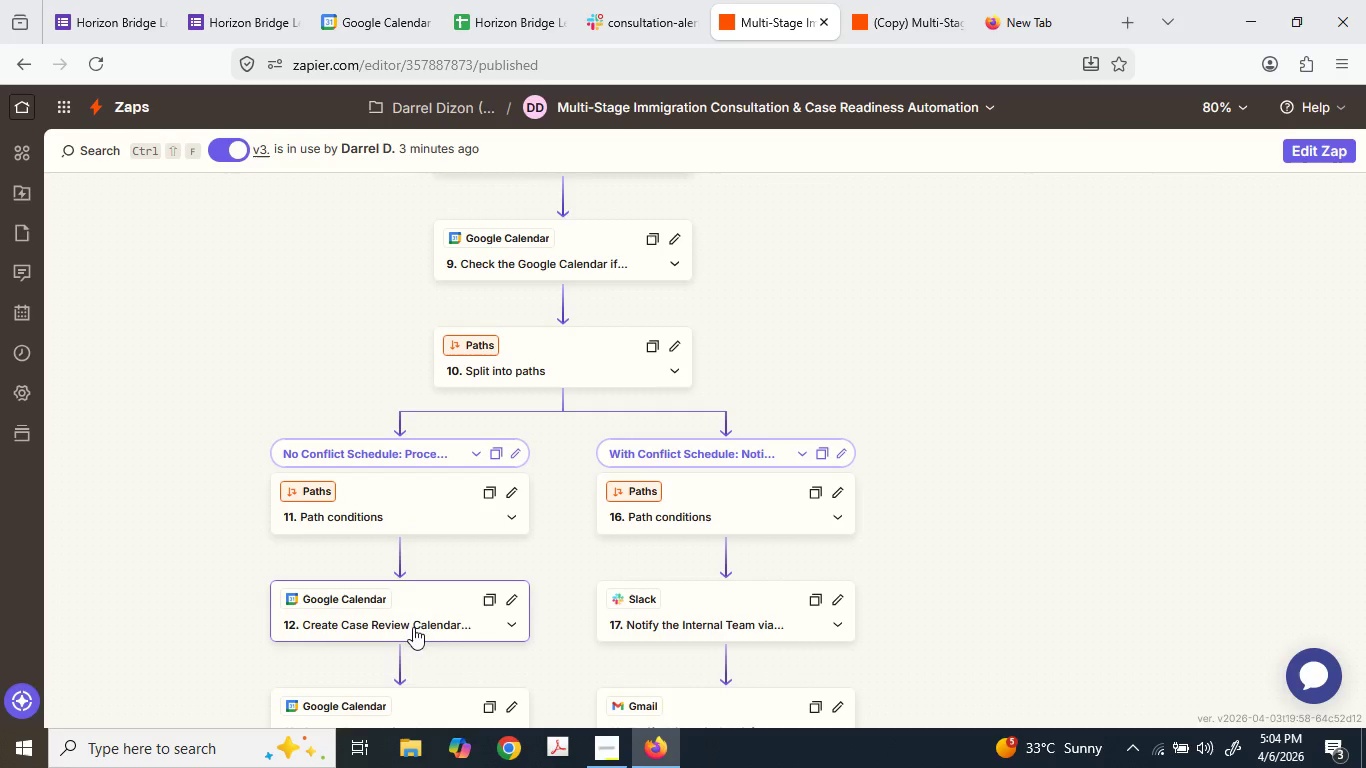 
left_click([417, 611])
 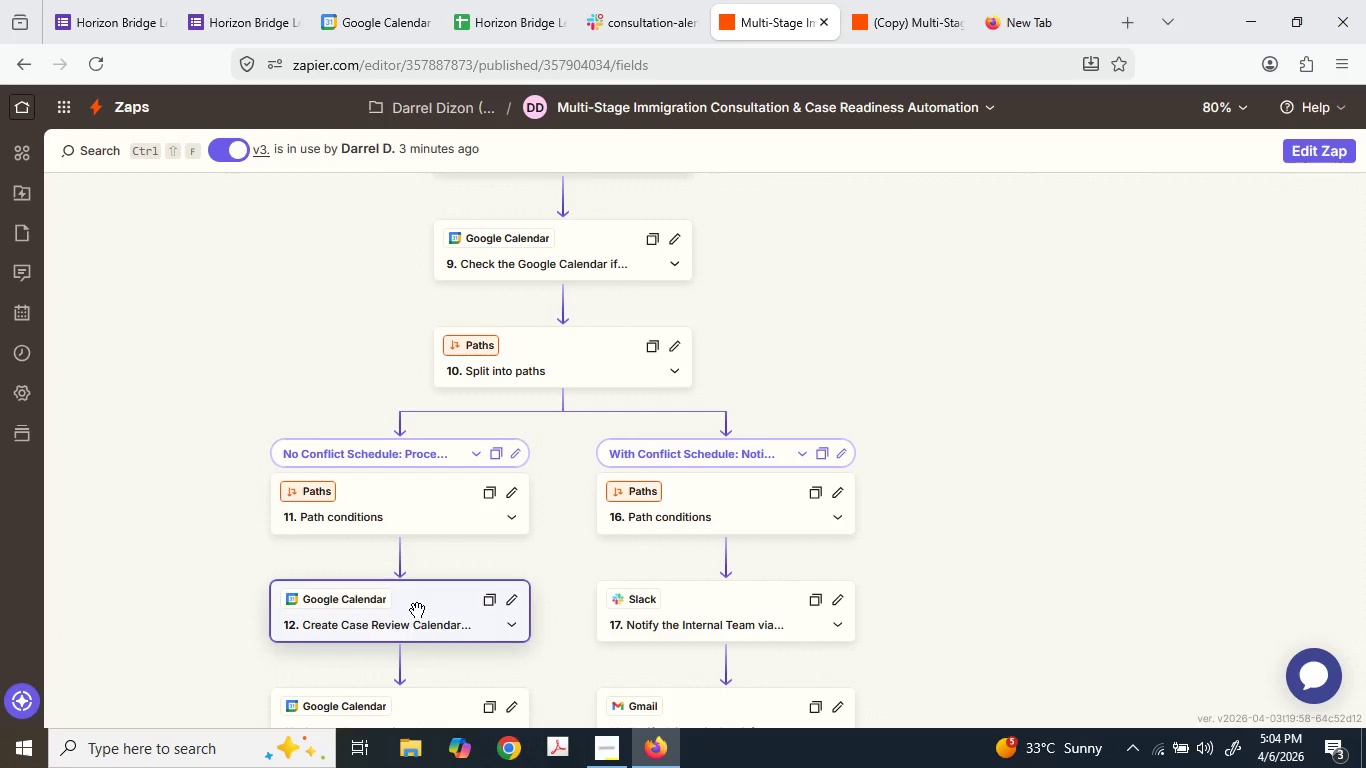 
scroll: coordinate [417, 610], scroll_direction: down, amount: 2.0
 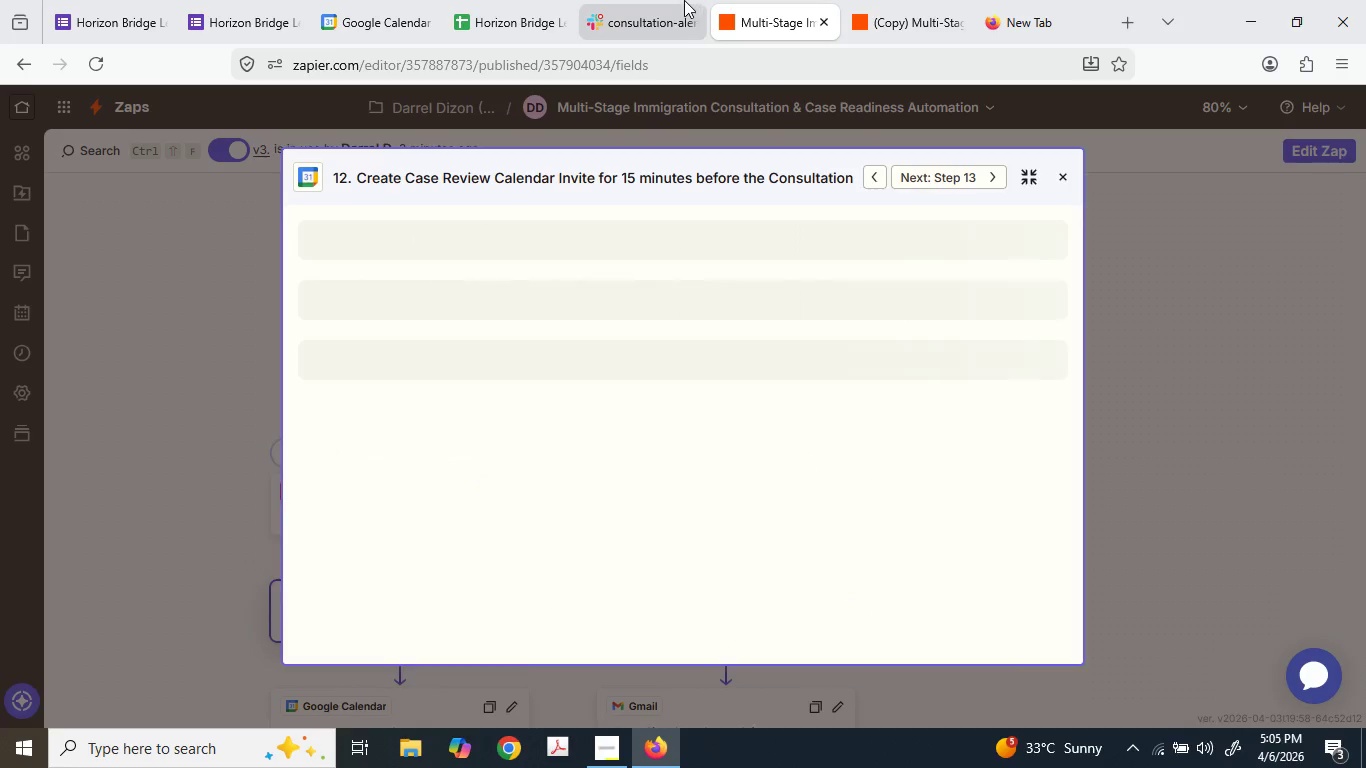 
left_click([682, 0])
 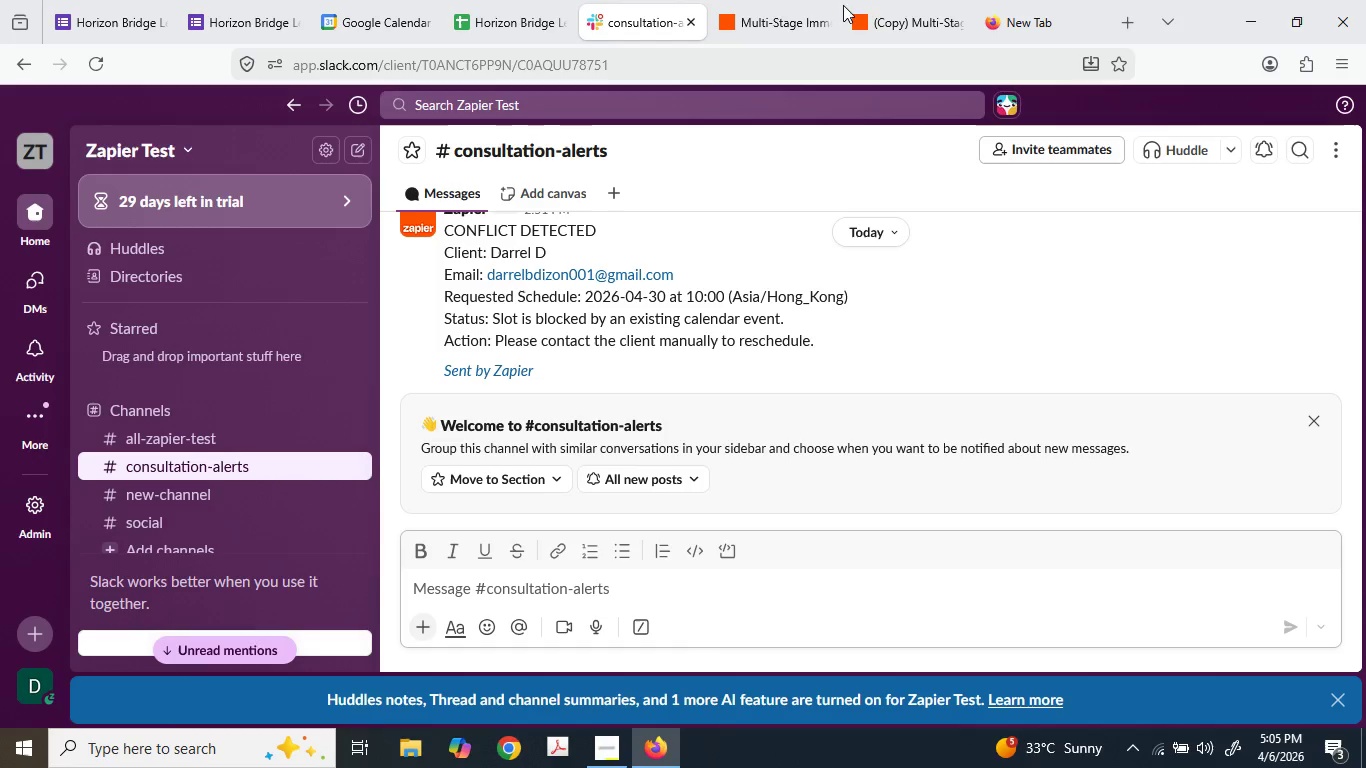 
left_click([930, 0])
 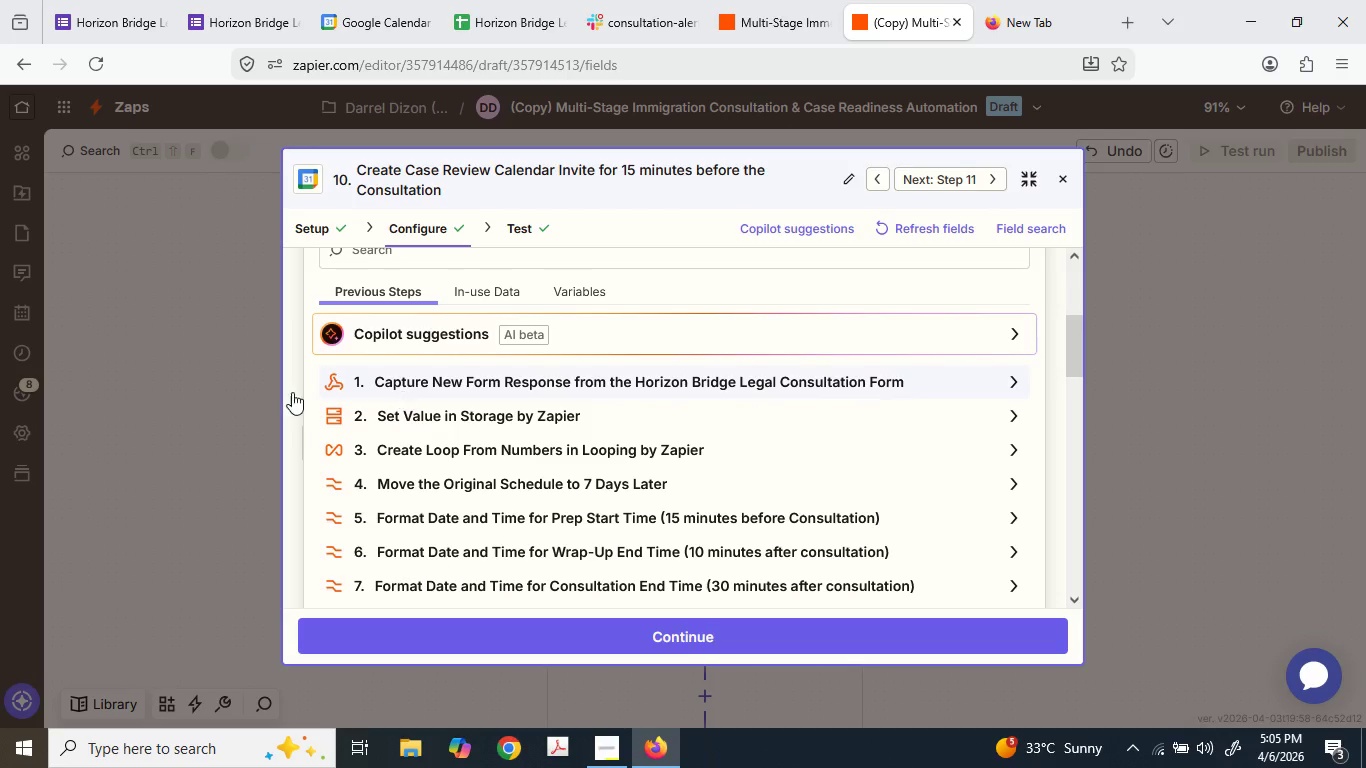 
left_click([162, 395])
 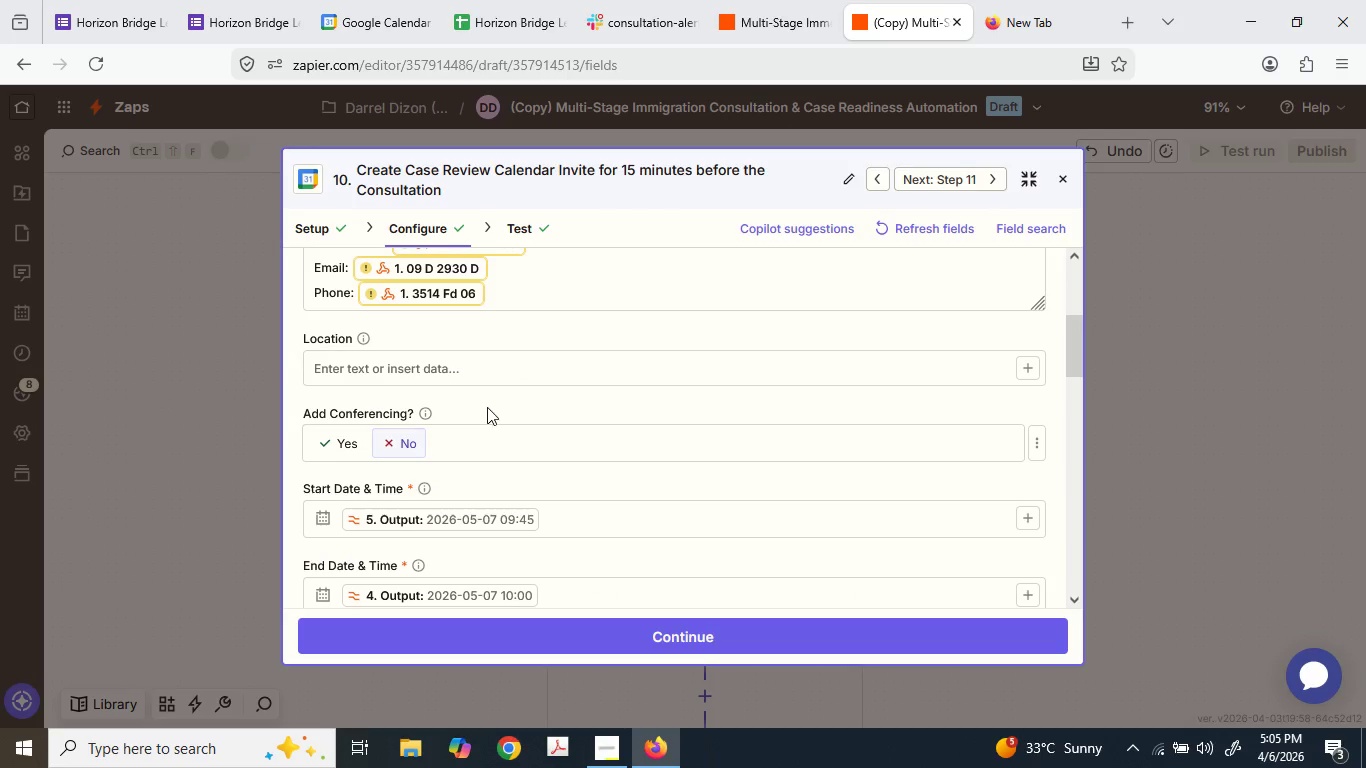 
scroll: coordinate [602, 379], scroll_direction: up, amount: 7.0
 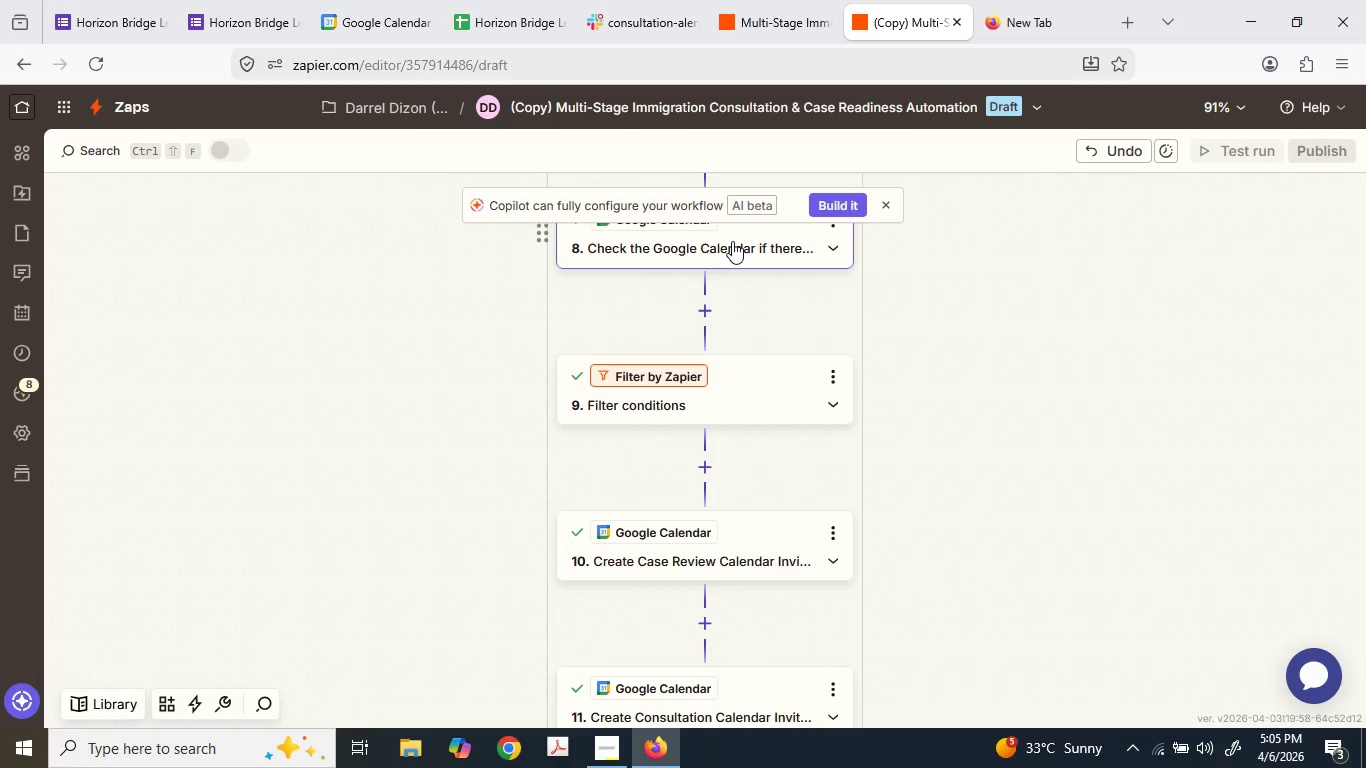 
left_click([732, 241])
 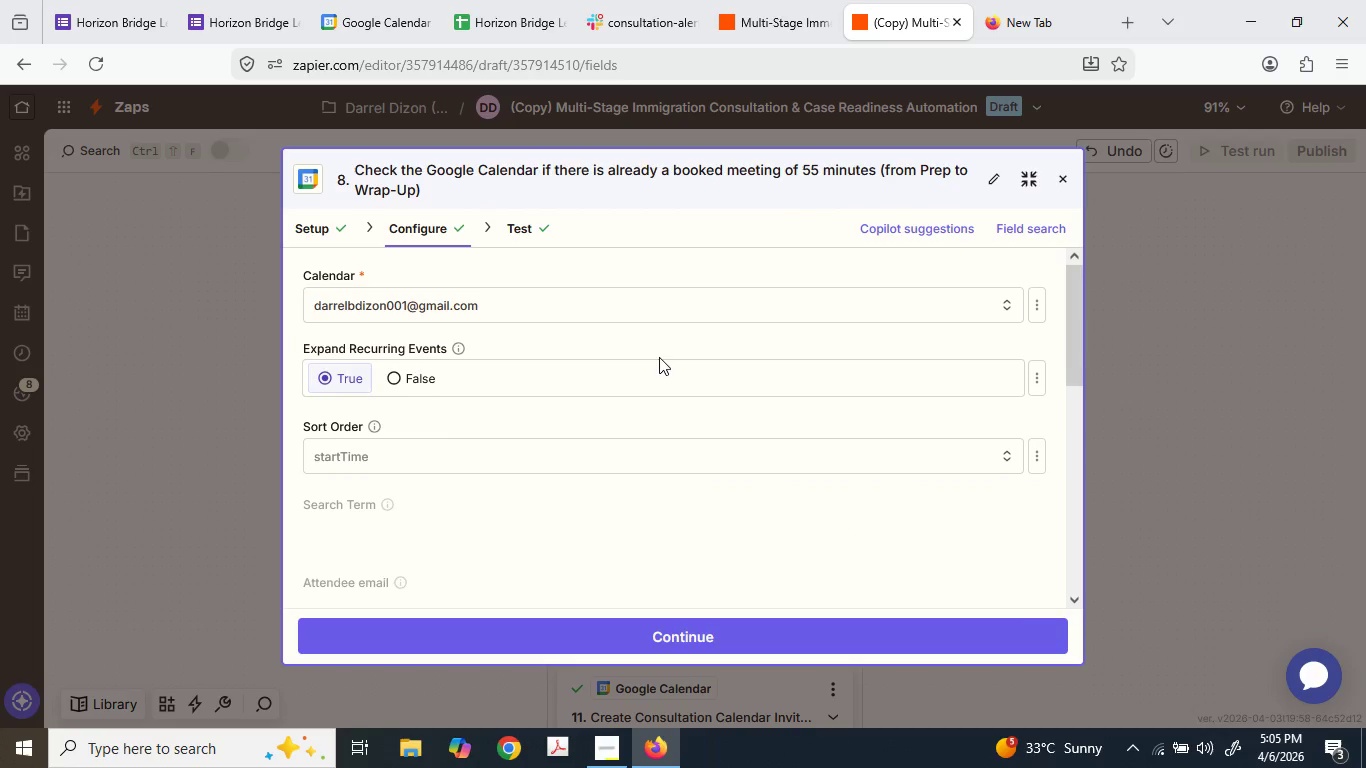 
scroll: coordinate [658, 355], scroll_direction: down, amount: 4.0
 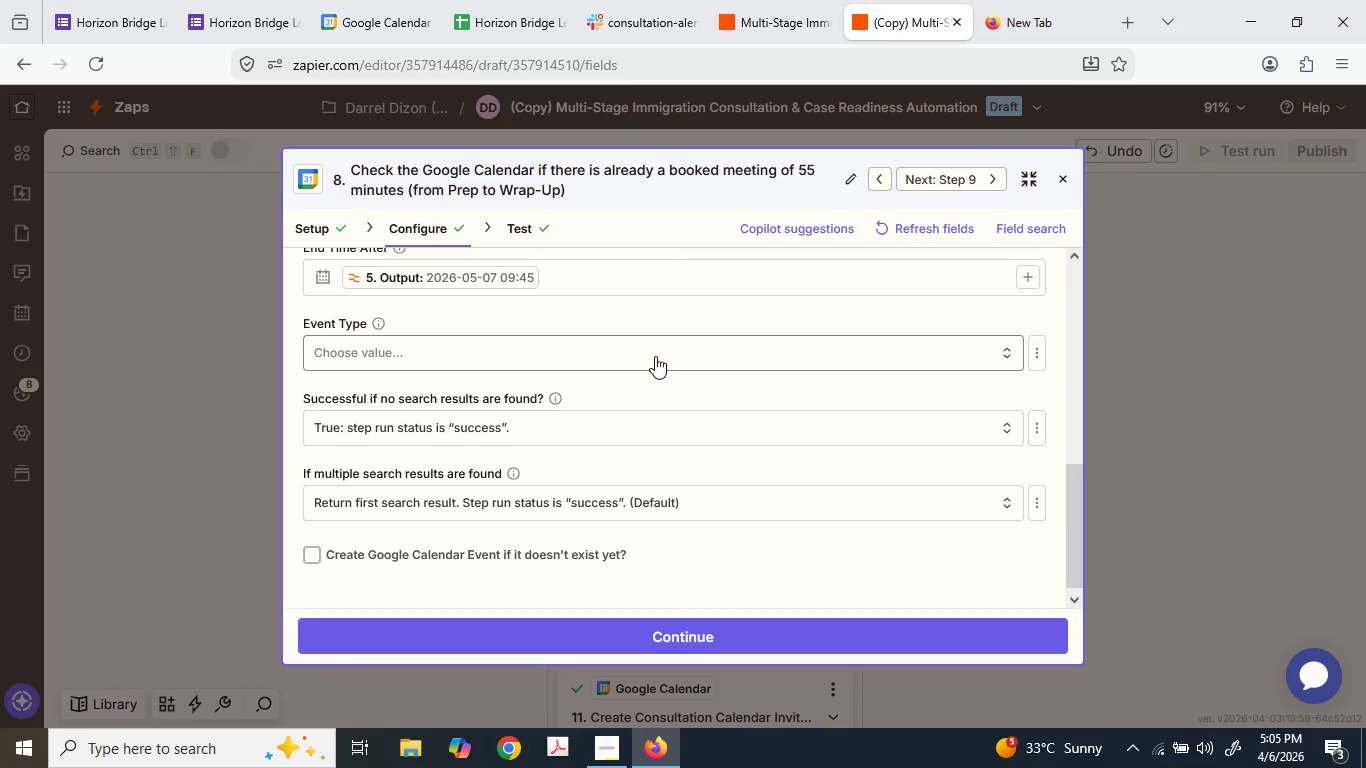 
scroll: coordinate [656, 355], scroll_direction: up, amount: 1.0
 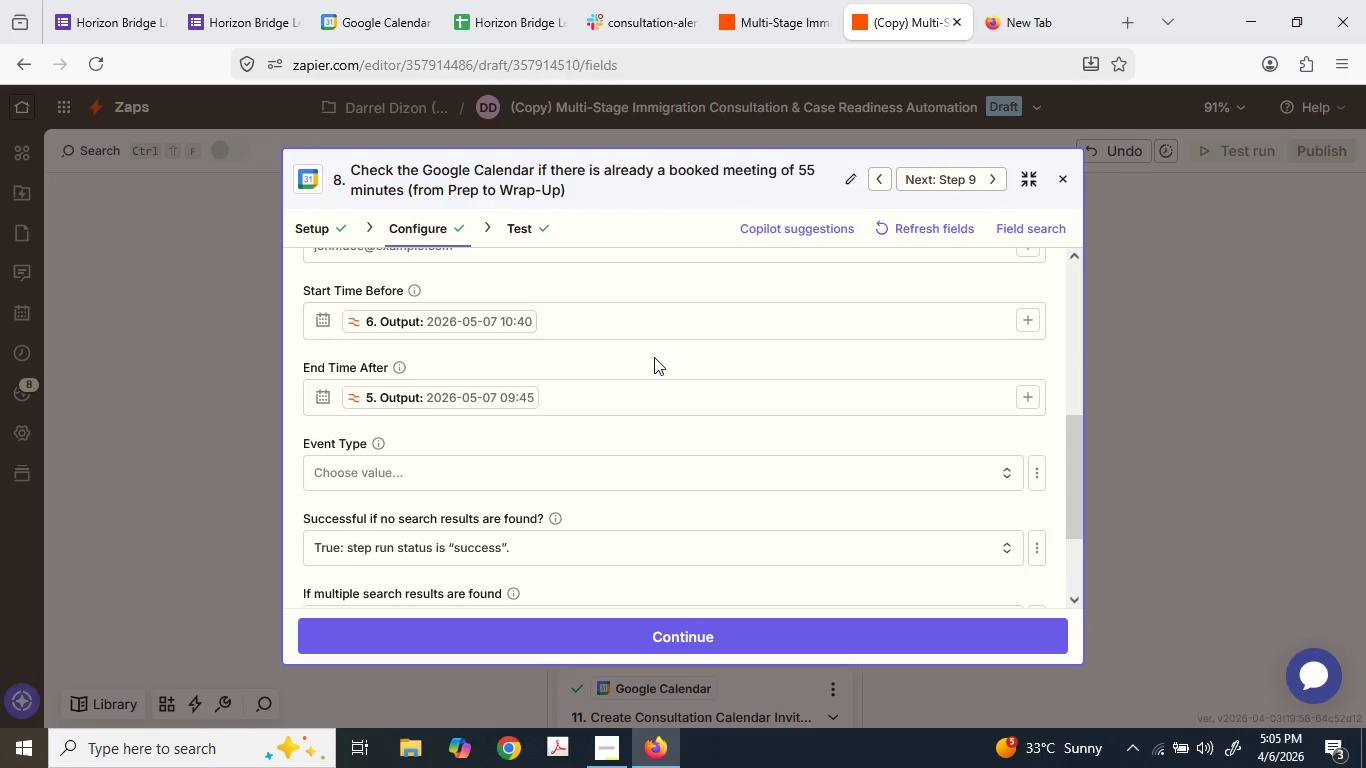 
scroll: coordinate [652, 357], scroll_direction: down, amount: 6.0
 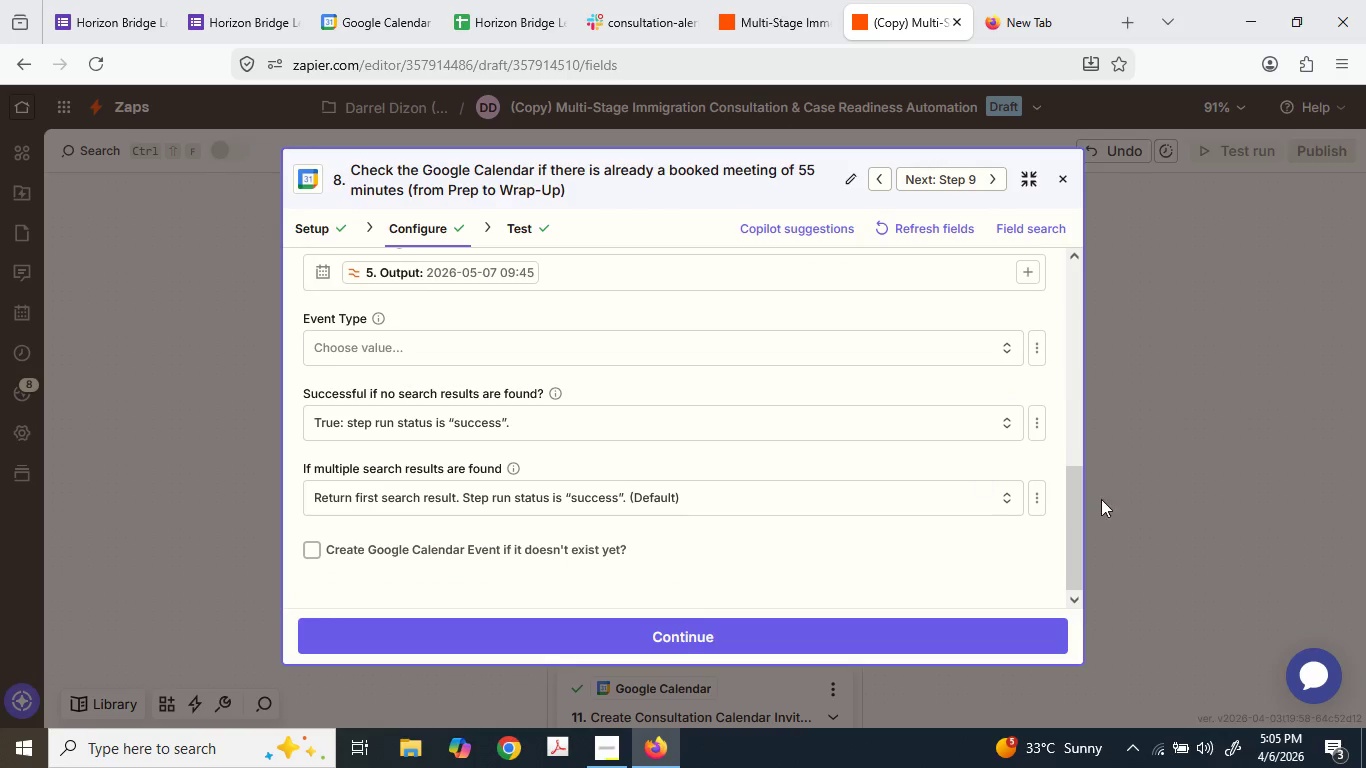 
left_click([1135, 504])
 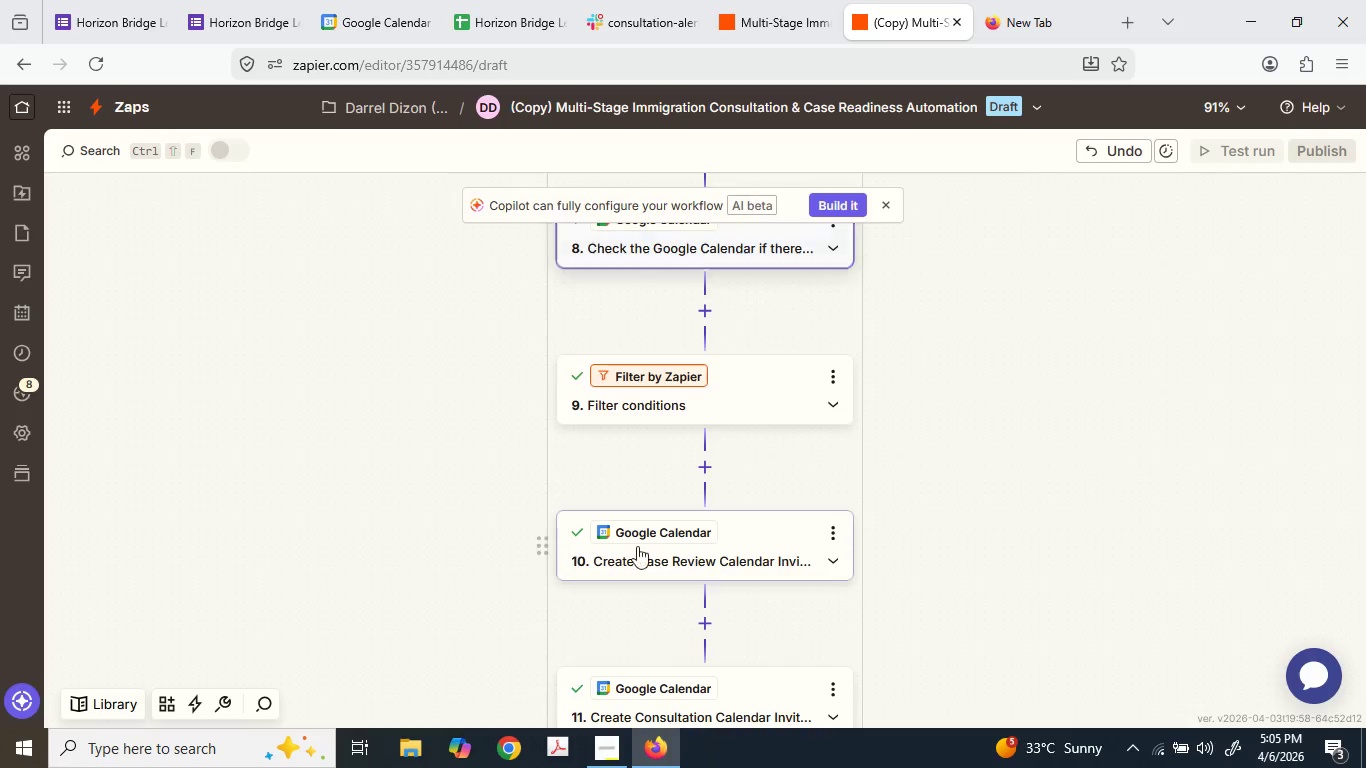 
left_click([684, 545])
 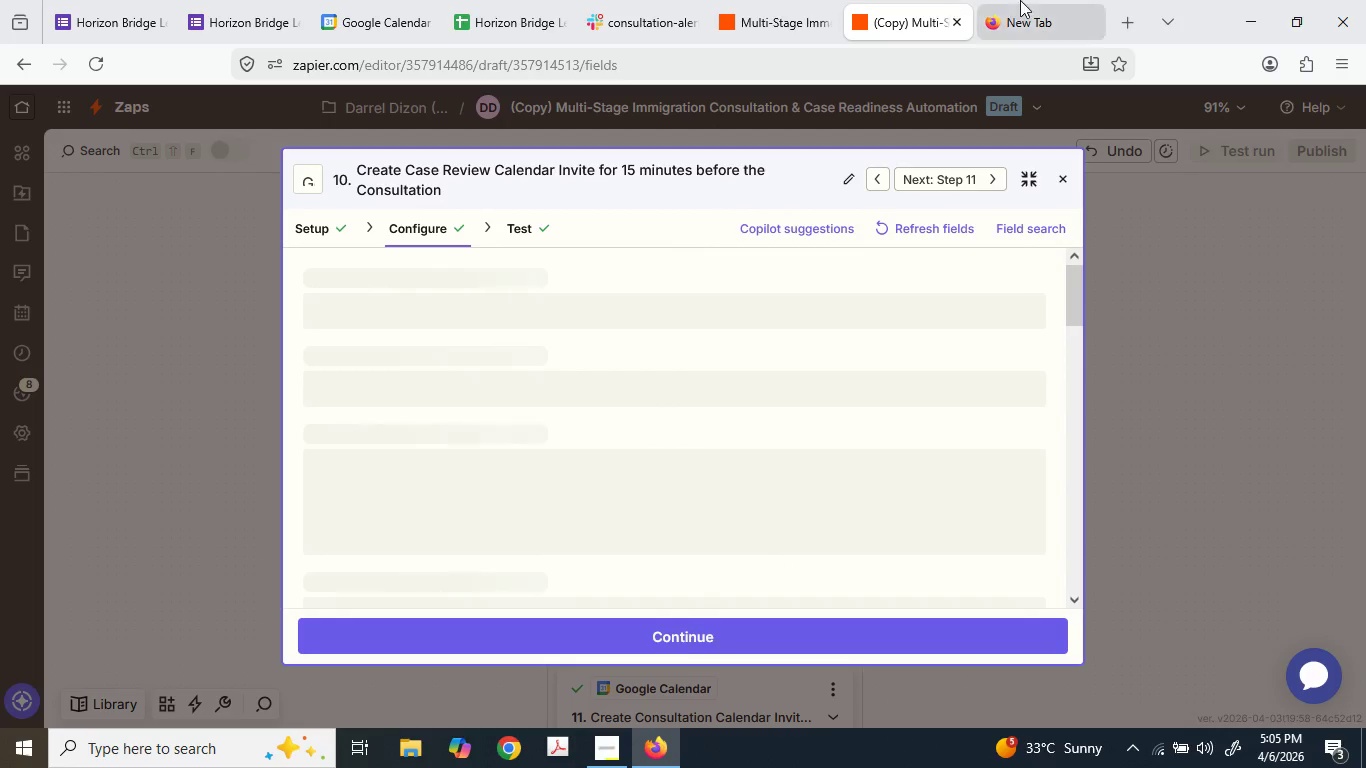 
left_click_drag(start_coordinate=[900, 0], to_coordinate=[1164, 241])
 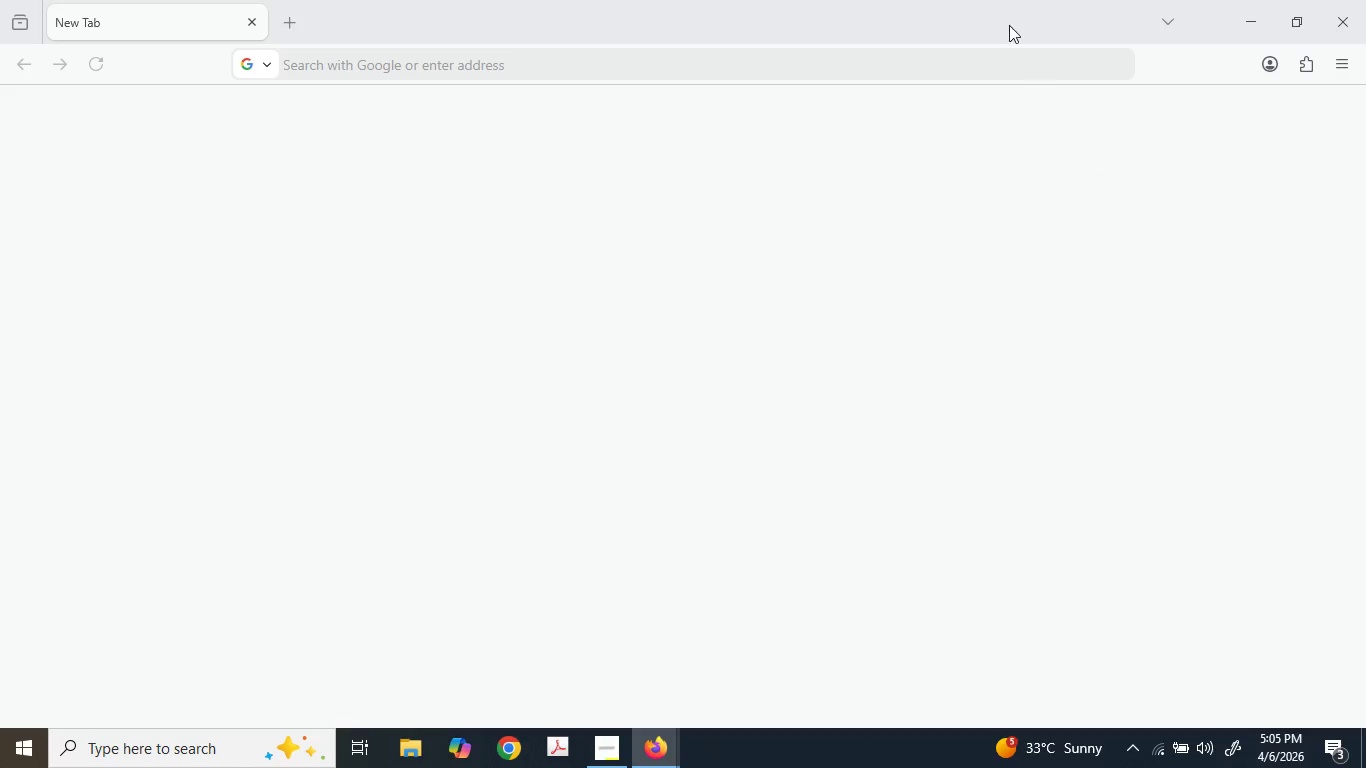 
left_click_drag(start_coordinate=[981, 1], to_coordinate=[1365, 210])
 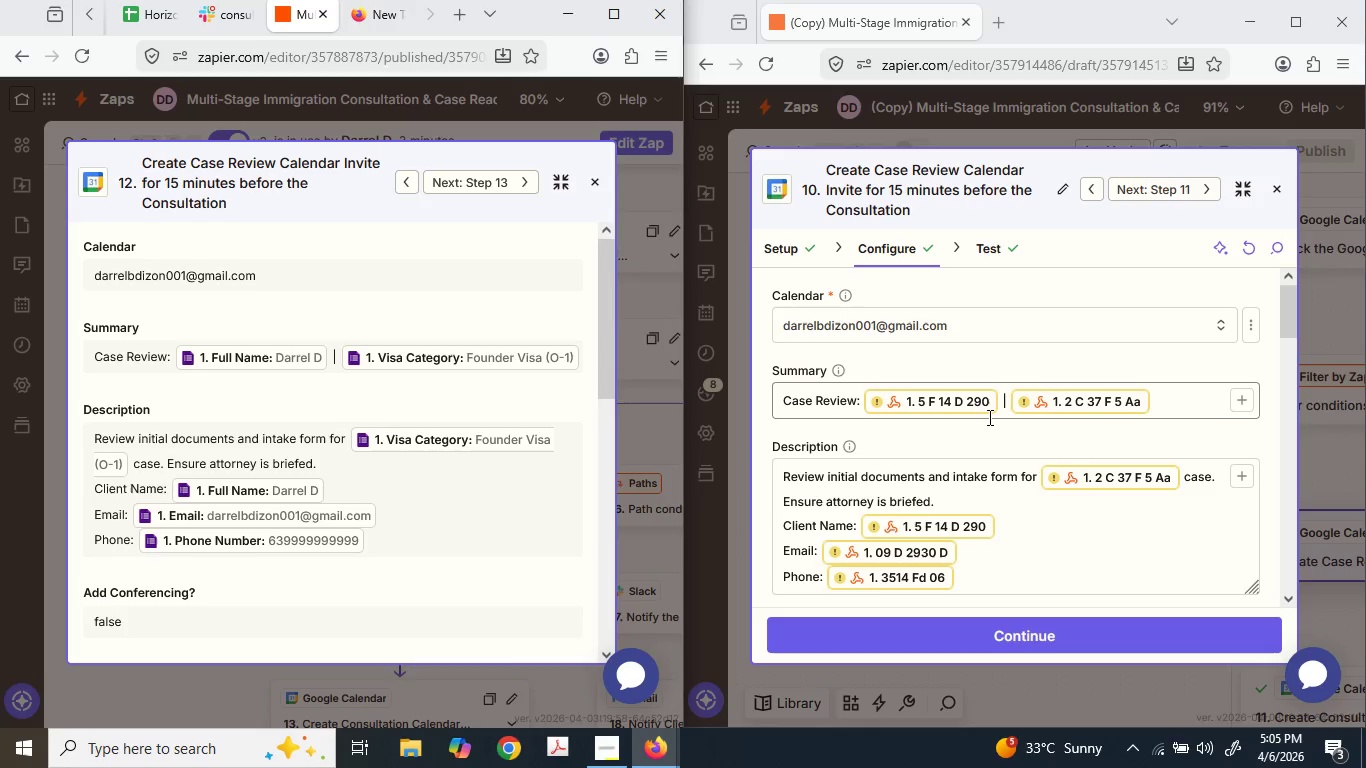 
wait(5.86)
 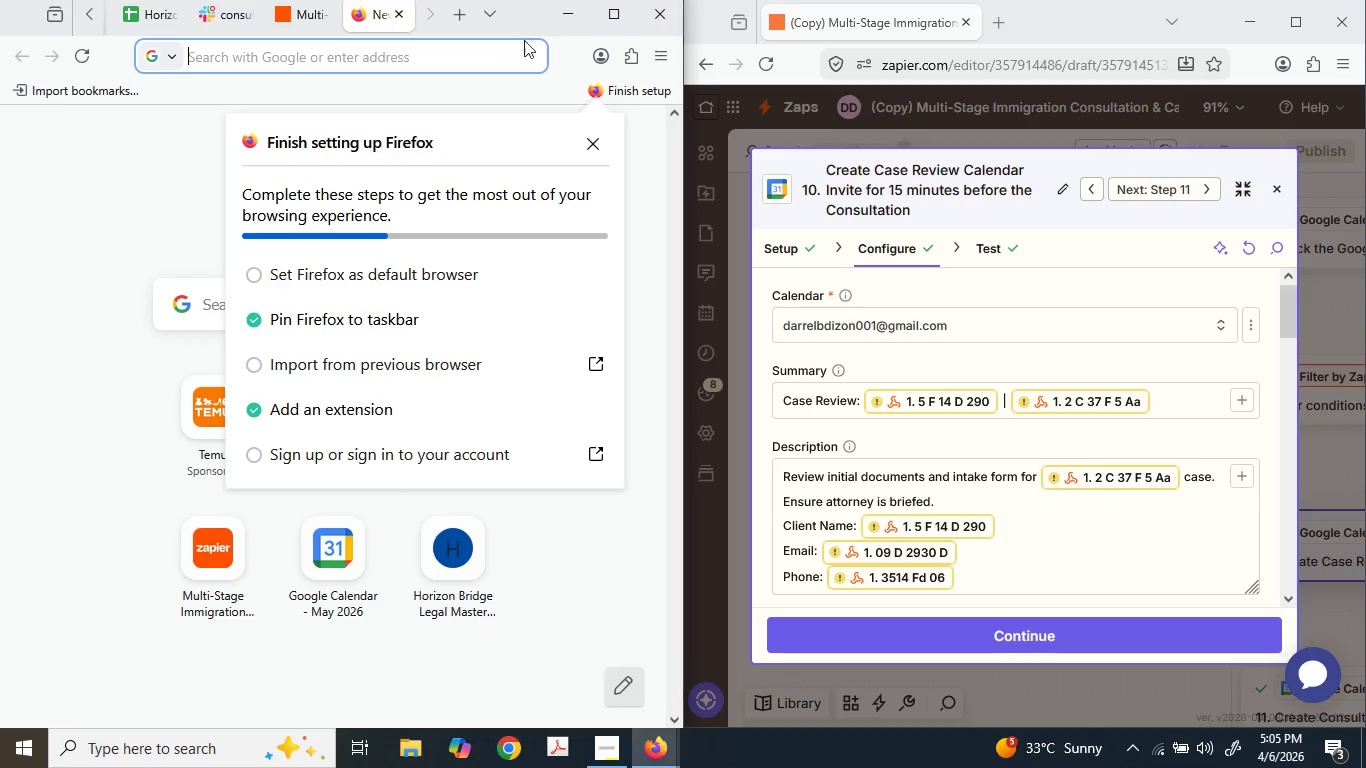 
left_click([913, 402])
 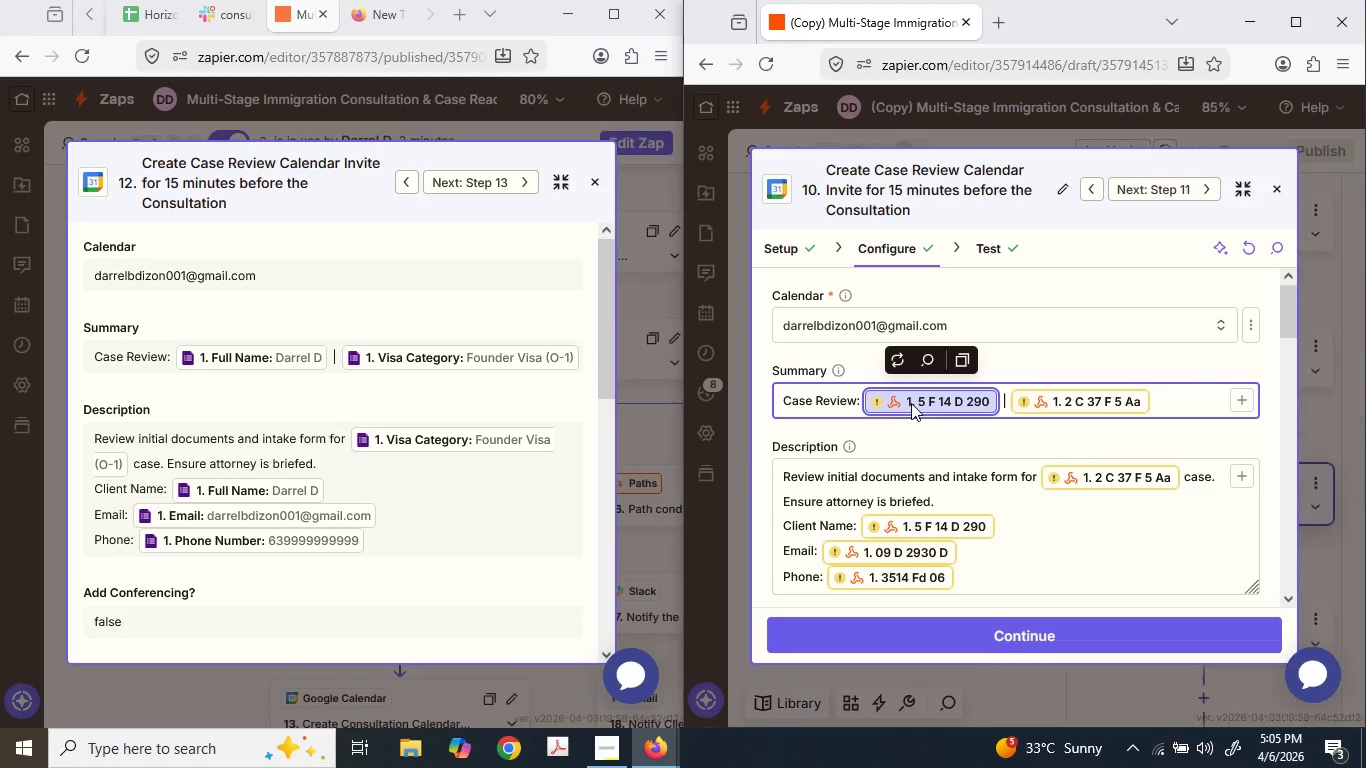 
key(Delete)
 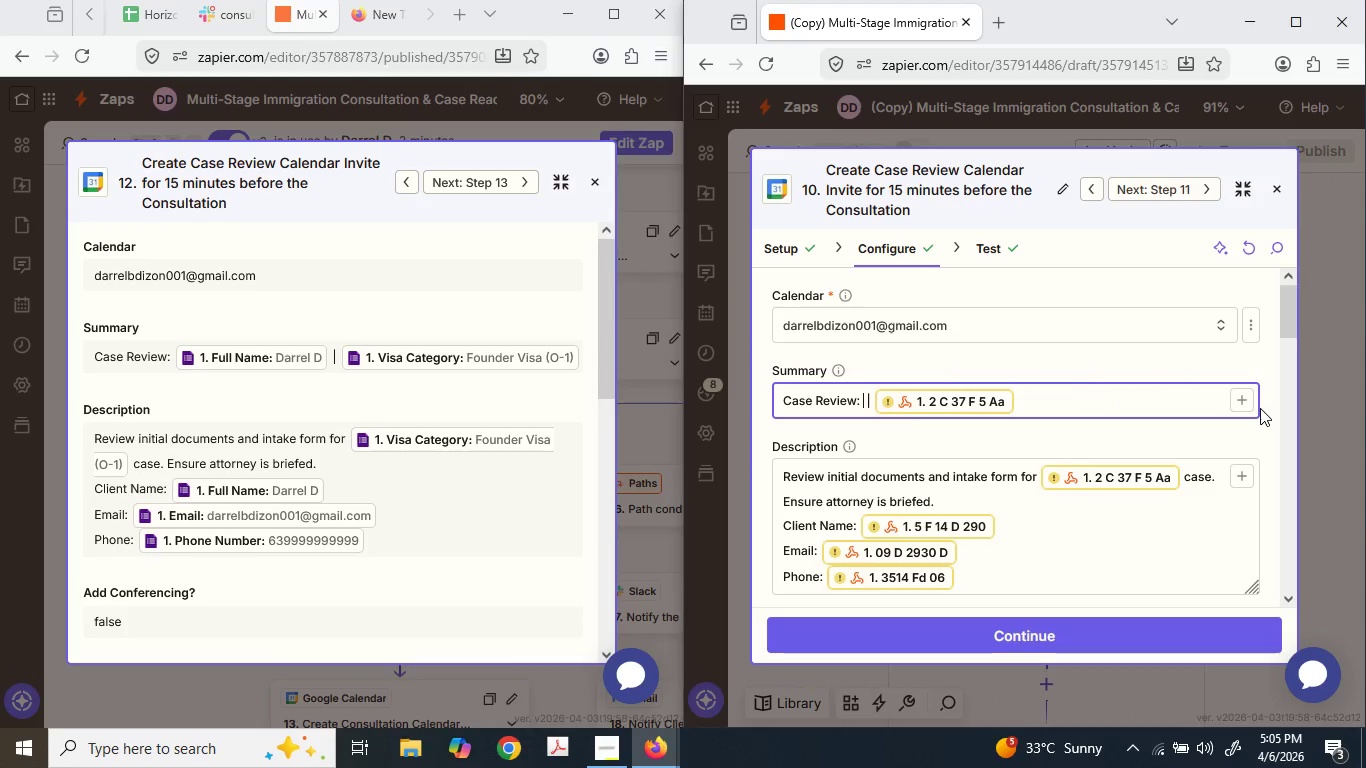 
left_click([1247, 405])
 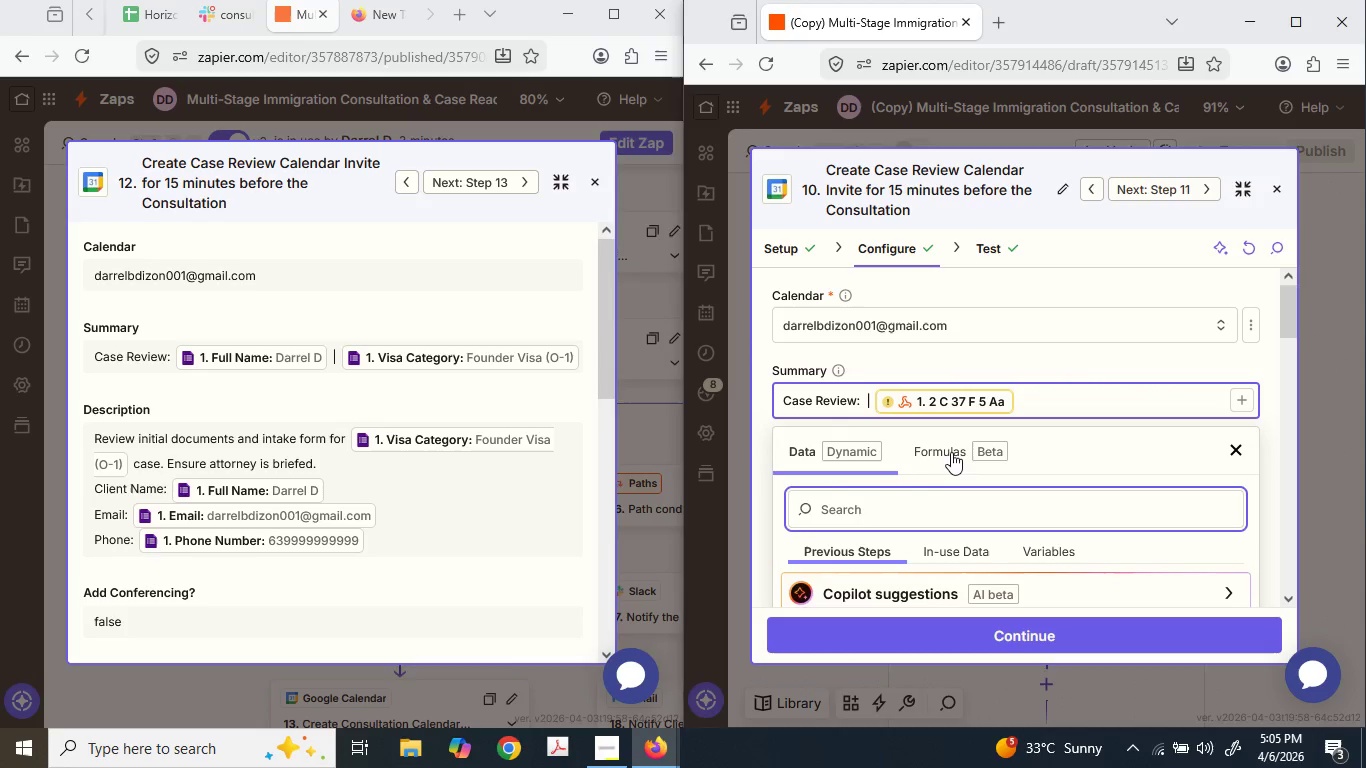 
scroll: coordinate [967, 403], scroll_direction: down, amount: 4.0
 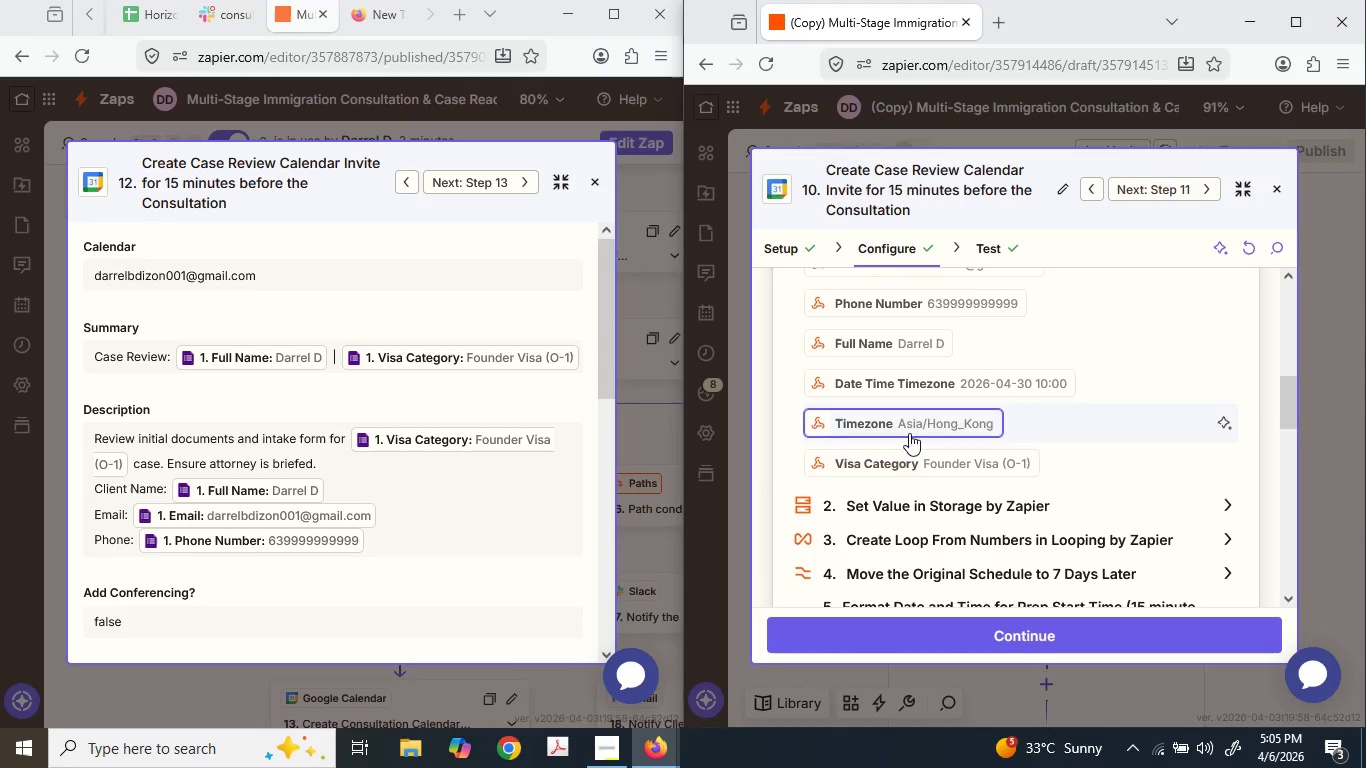 
scroll: coordinate [894, 443], scroll_direction: up, amount: 3.0
 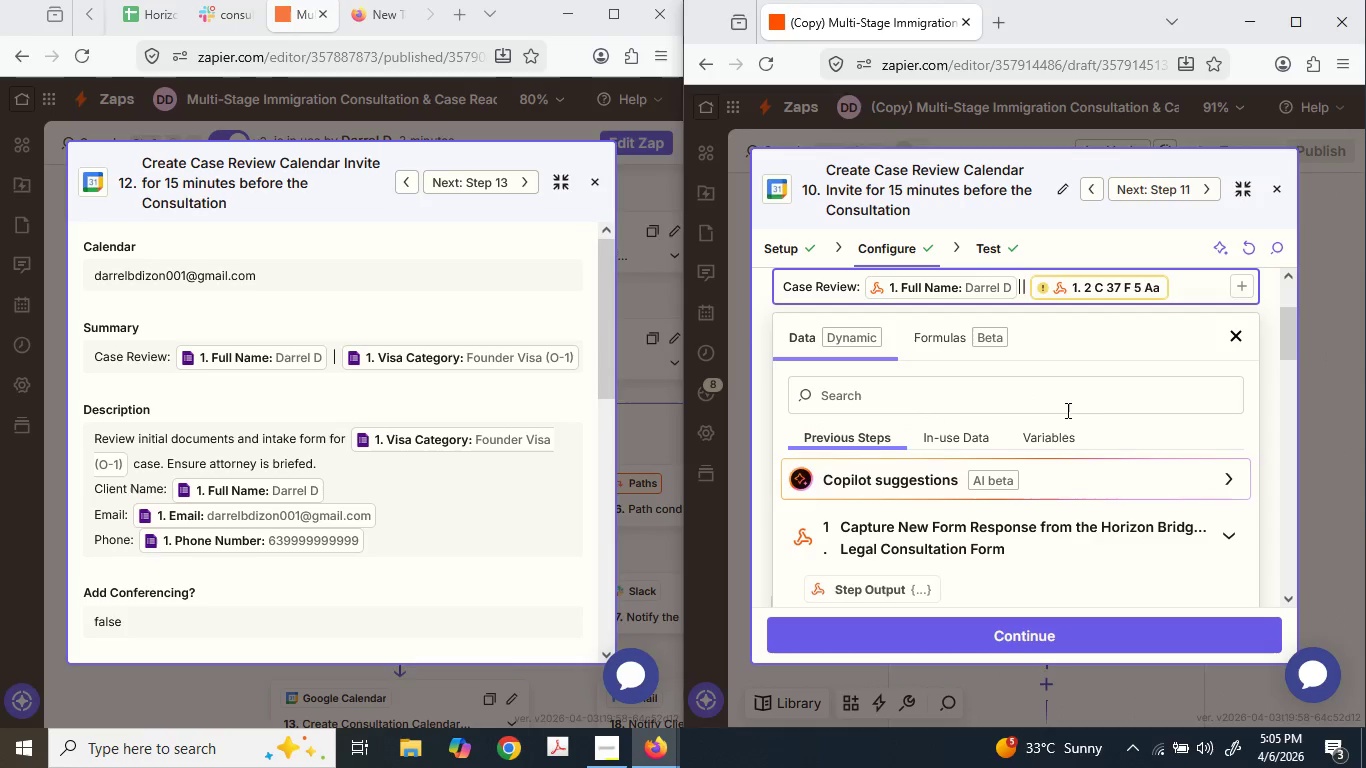 
mouse_move([1119, 301])
 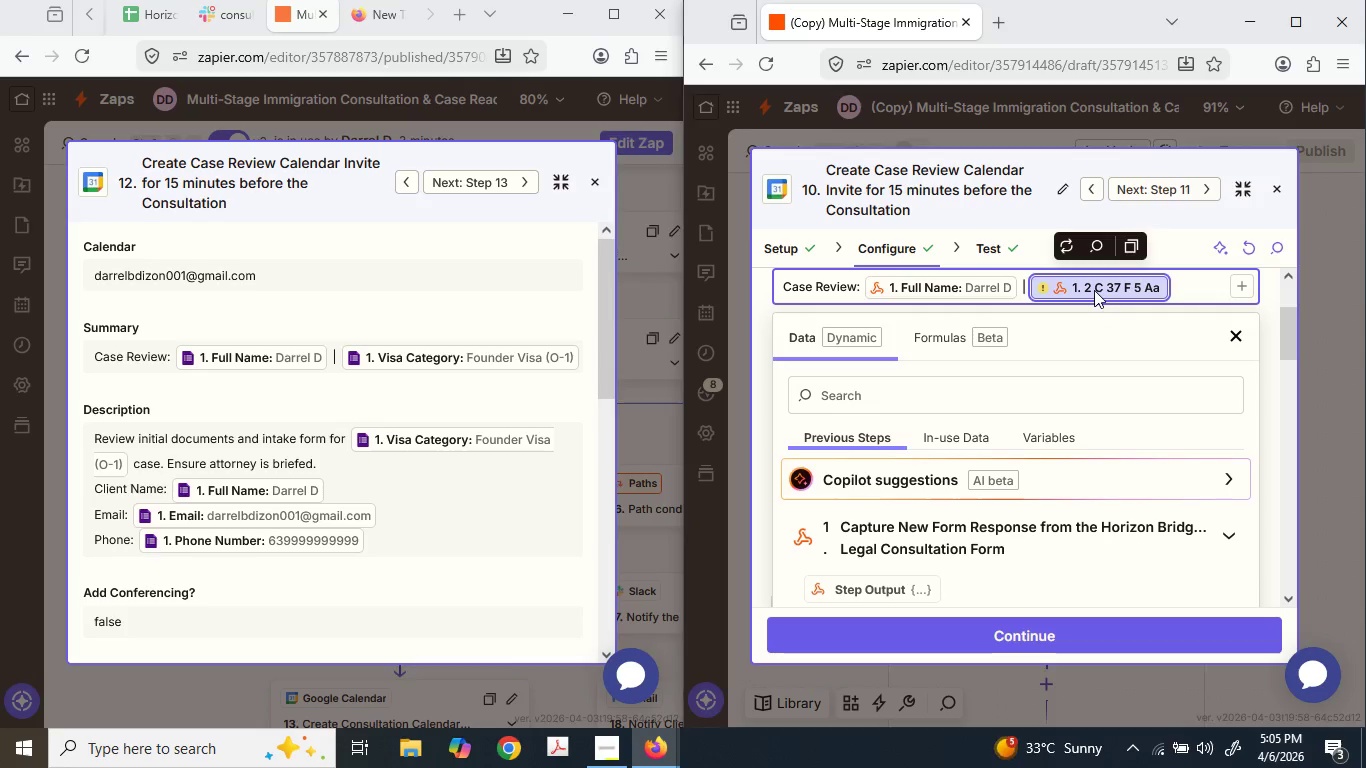 
key(Backspace)
 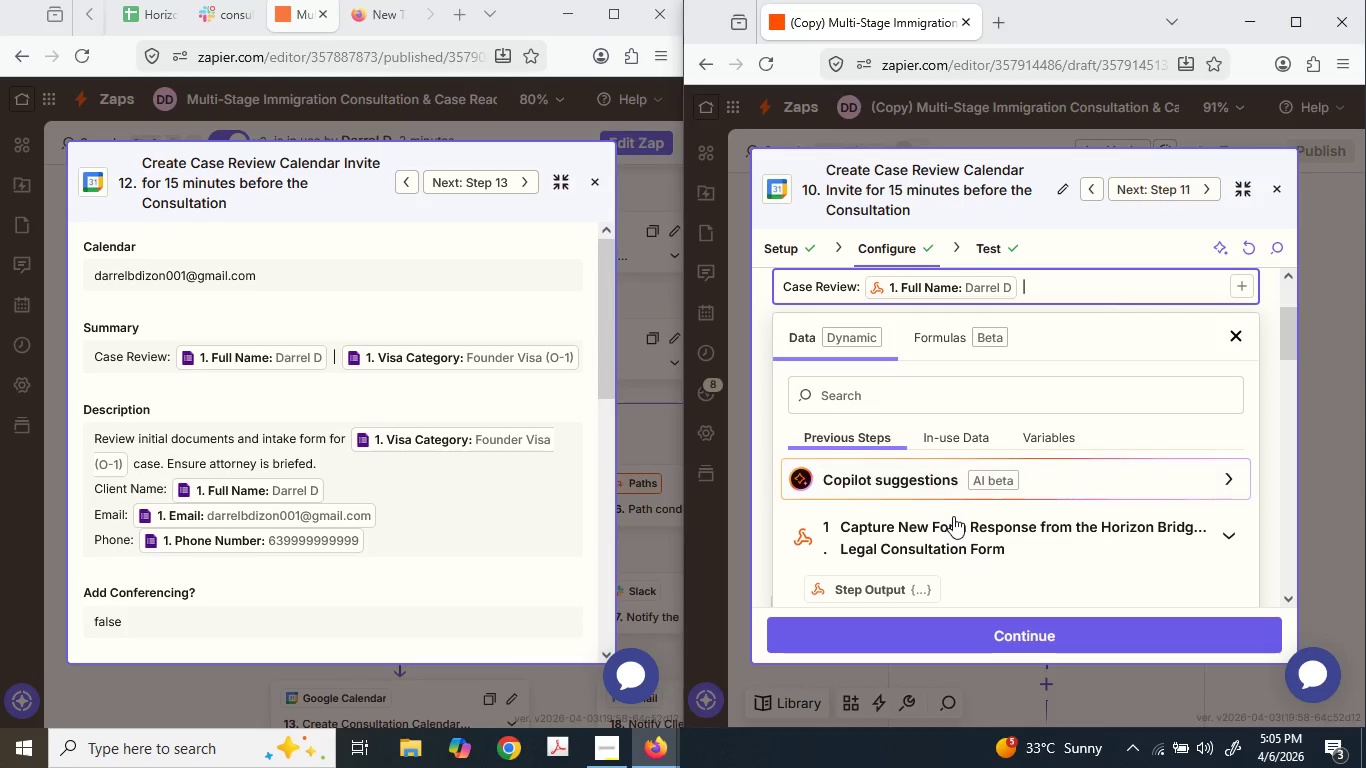 
scroll: coordinate [936, 528], scroll_direction: down, amount: 3.0
 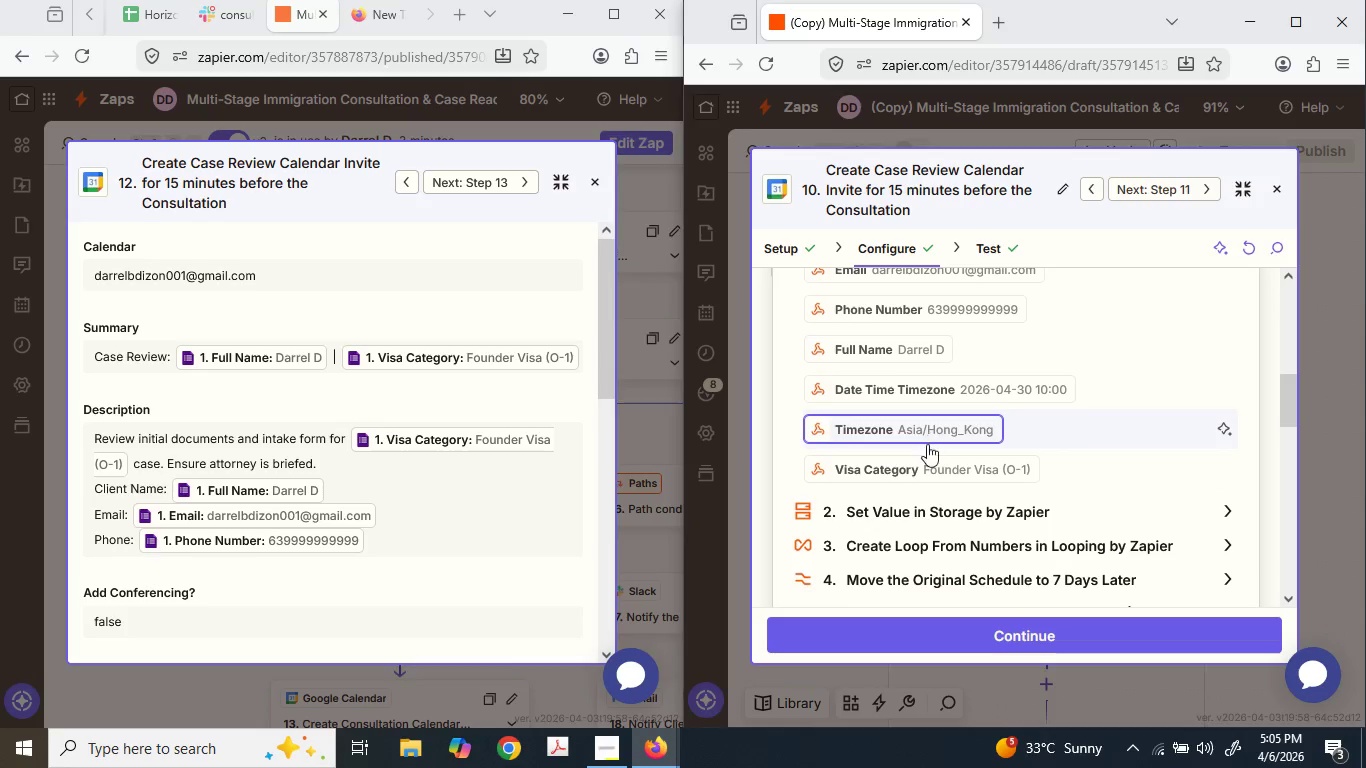 
left_click([921, 462])
 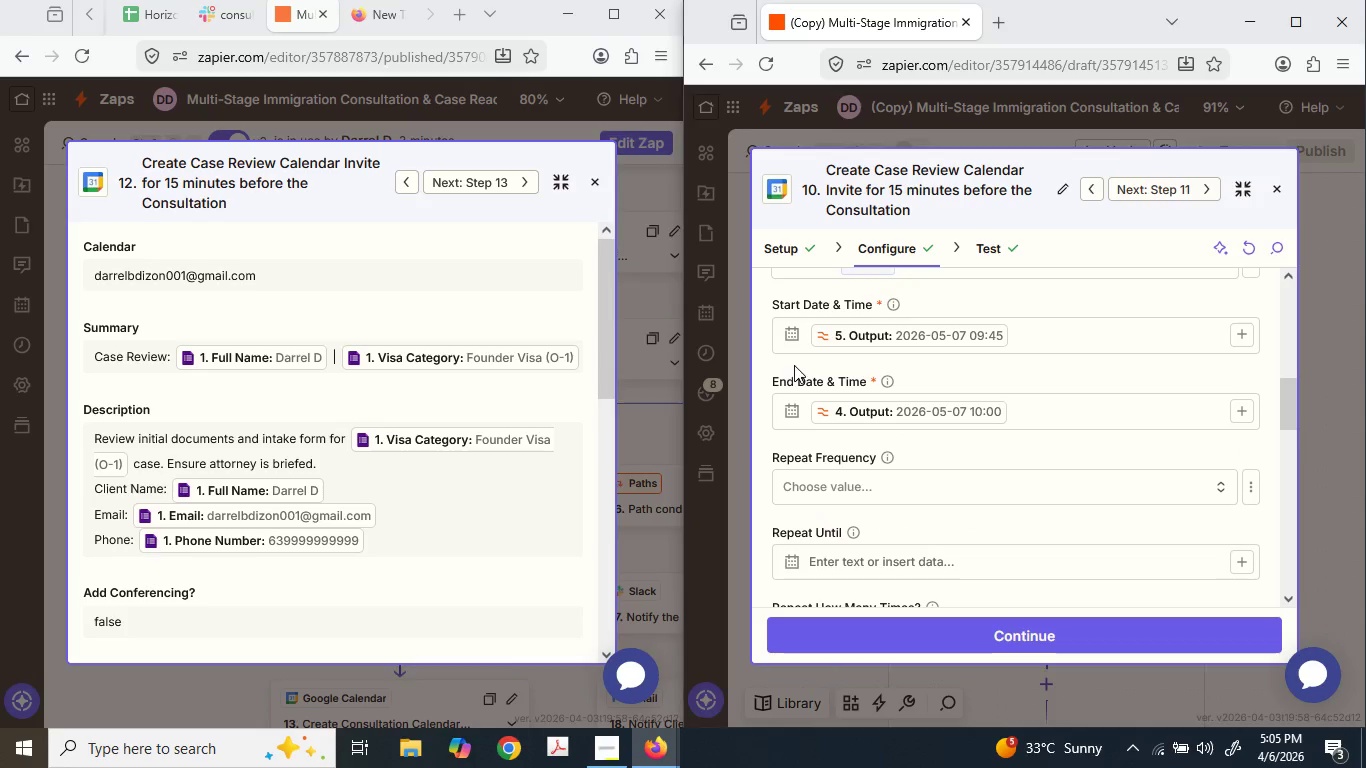 
scroll: coordinate [900, 414], scroll_direction: up, amount: 3.0
 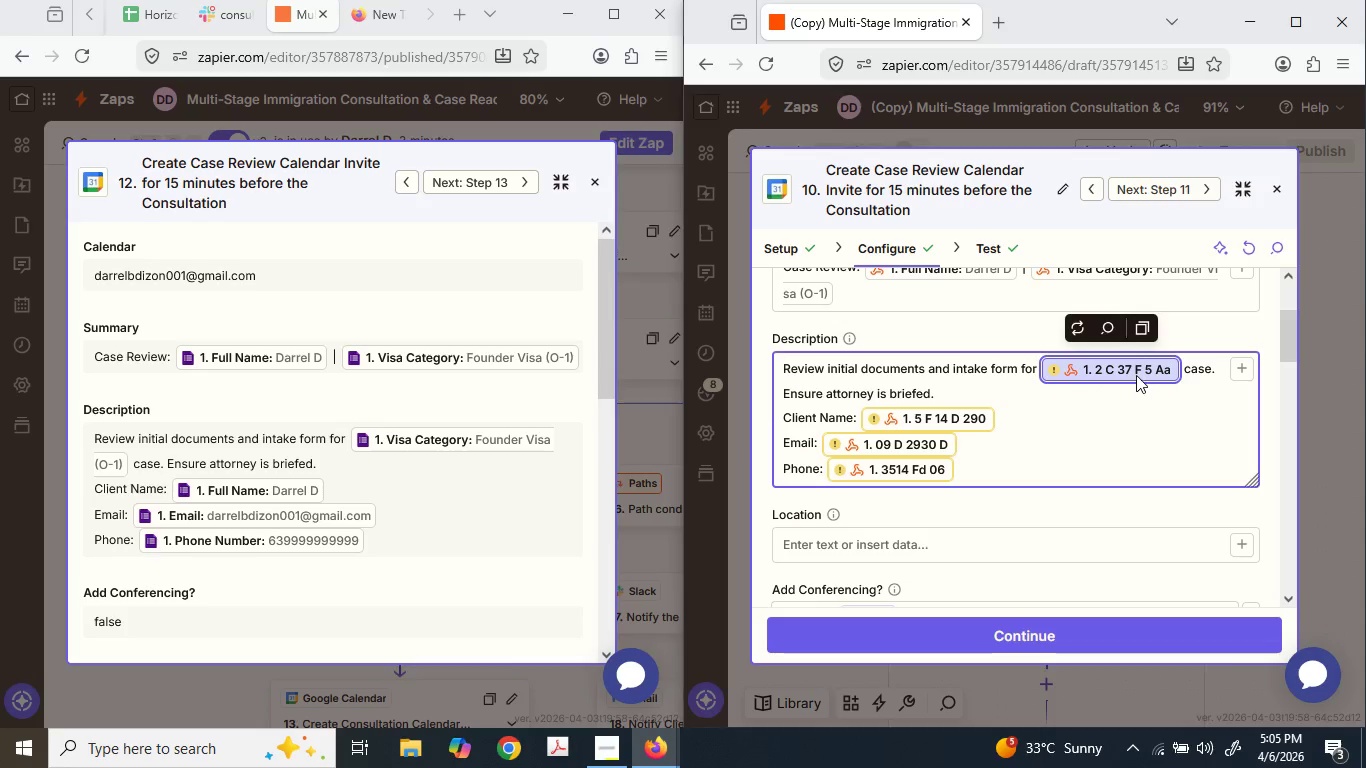 
key(Backspace)
 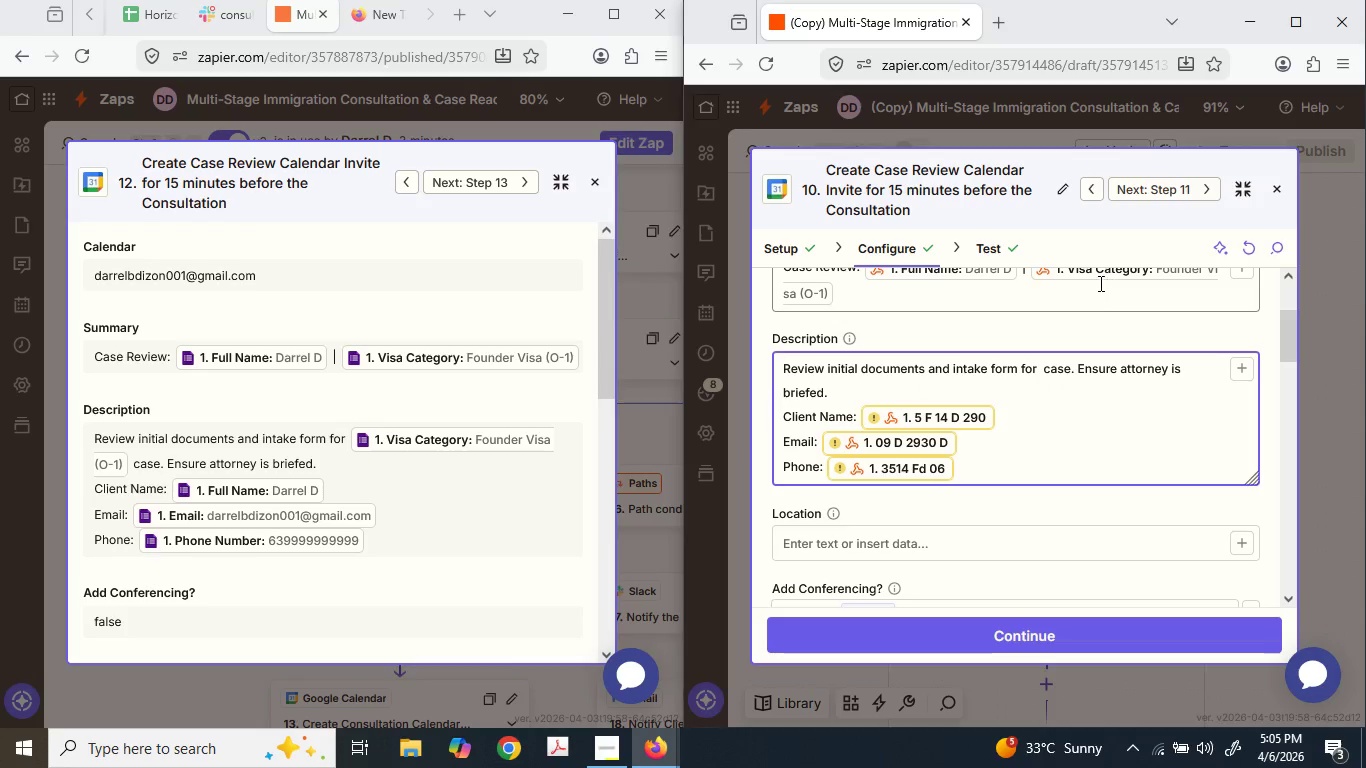 
left_click([1097, 280])
 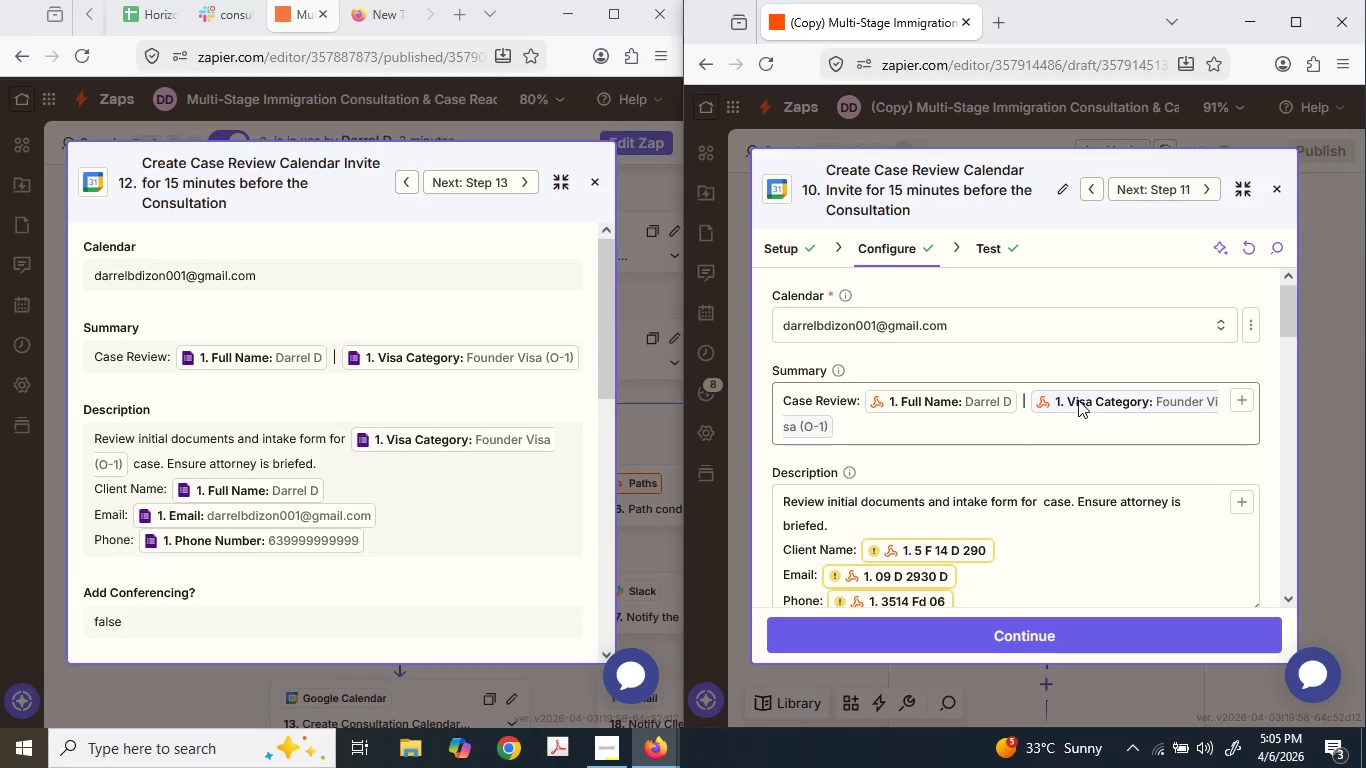 
scroll: coordinate [1060, 400], scroll_direction: down, amount: 2.0
 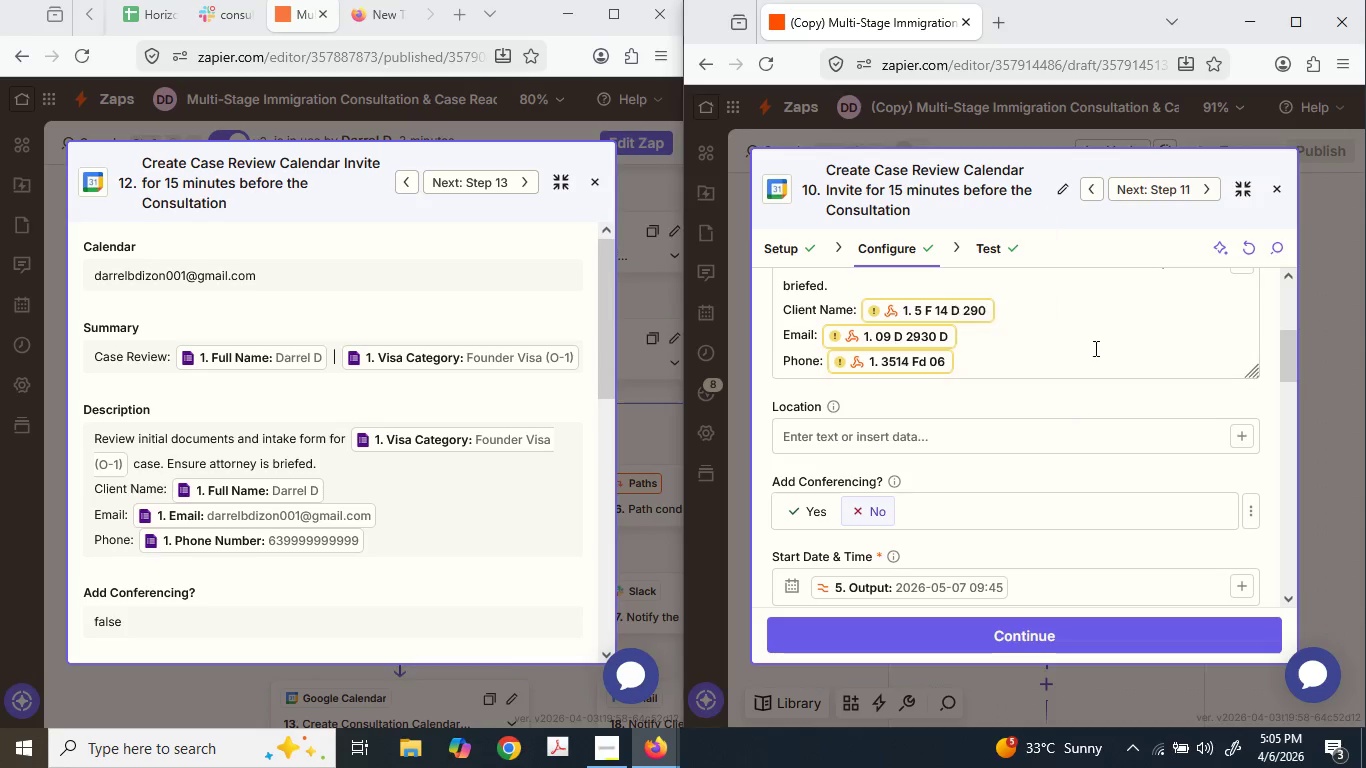 
key(V)
 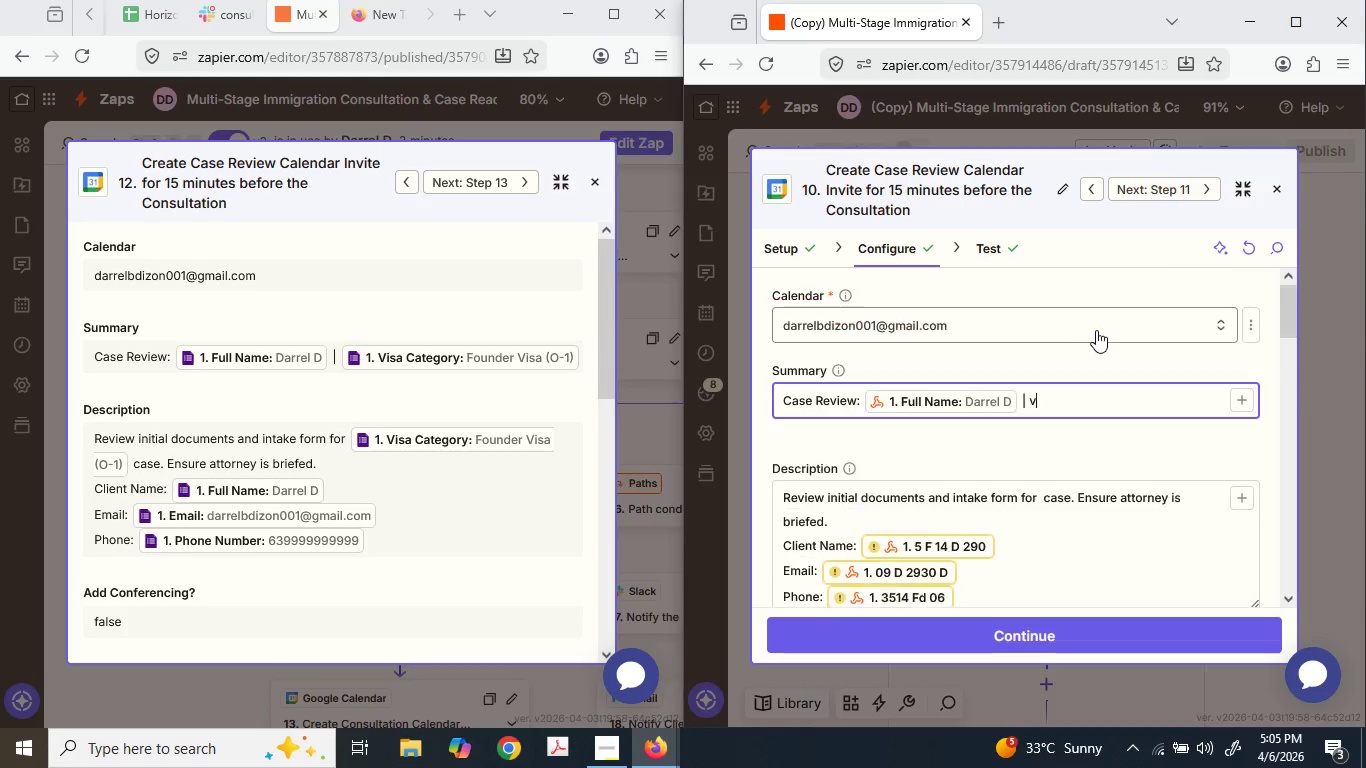 
scroll: coordinate [1096, 330], scroll_direction: up, amount: 1.0
 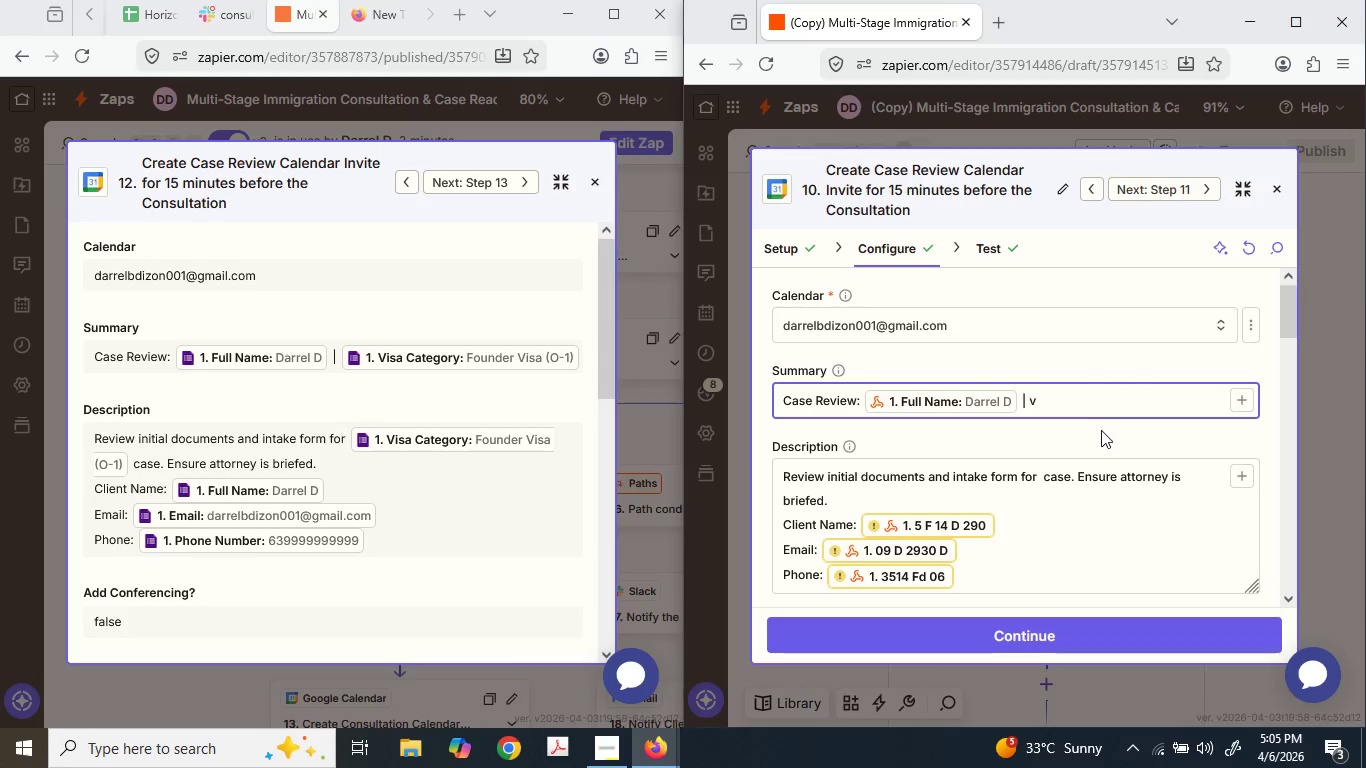 
key(Control+ControlLeft)
 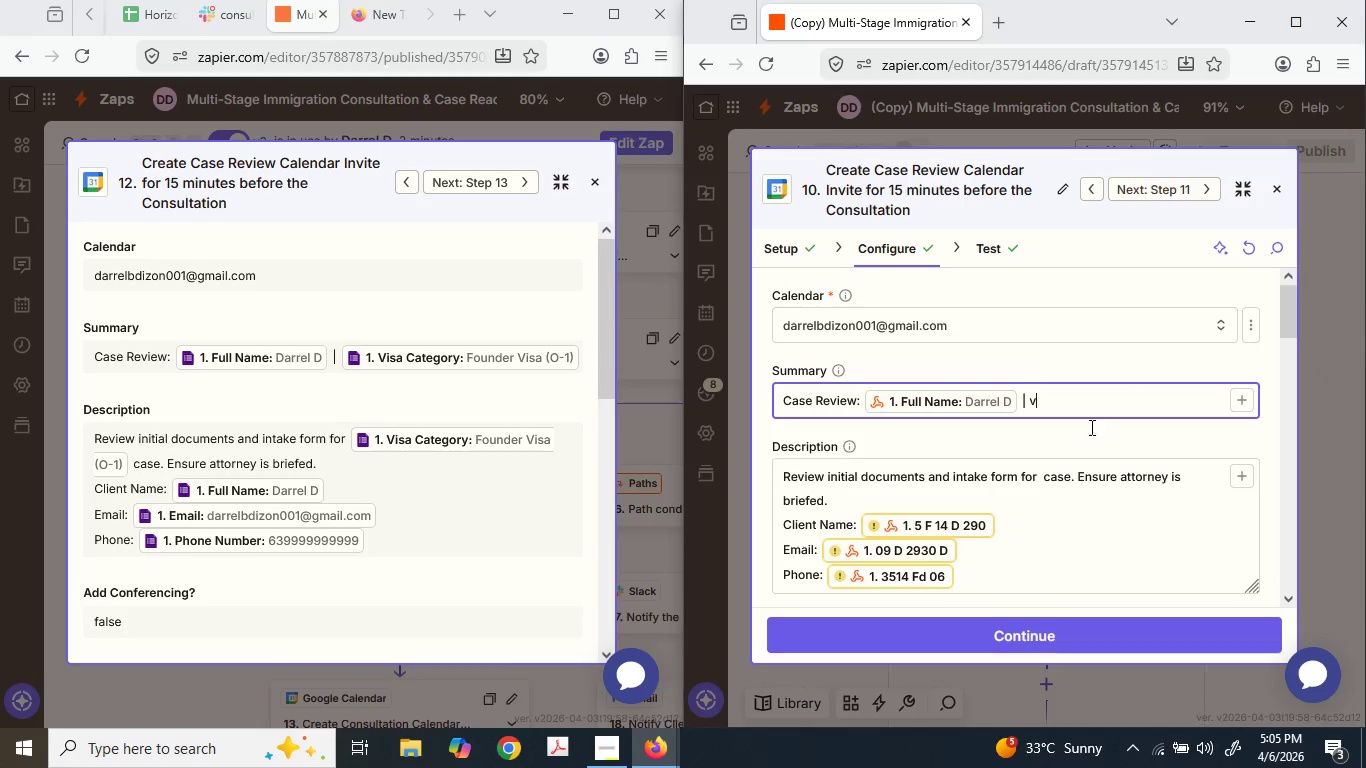 
key(Control+Z)
 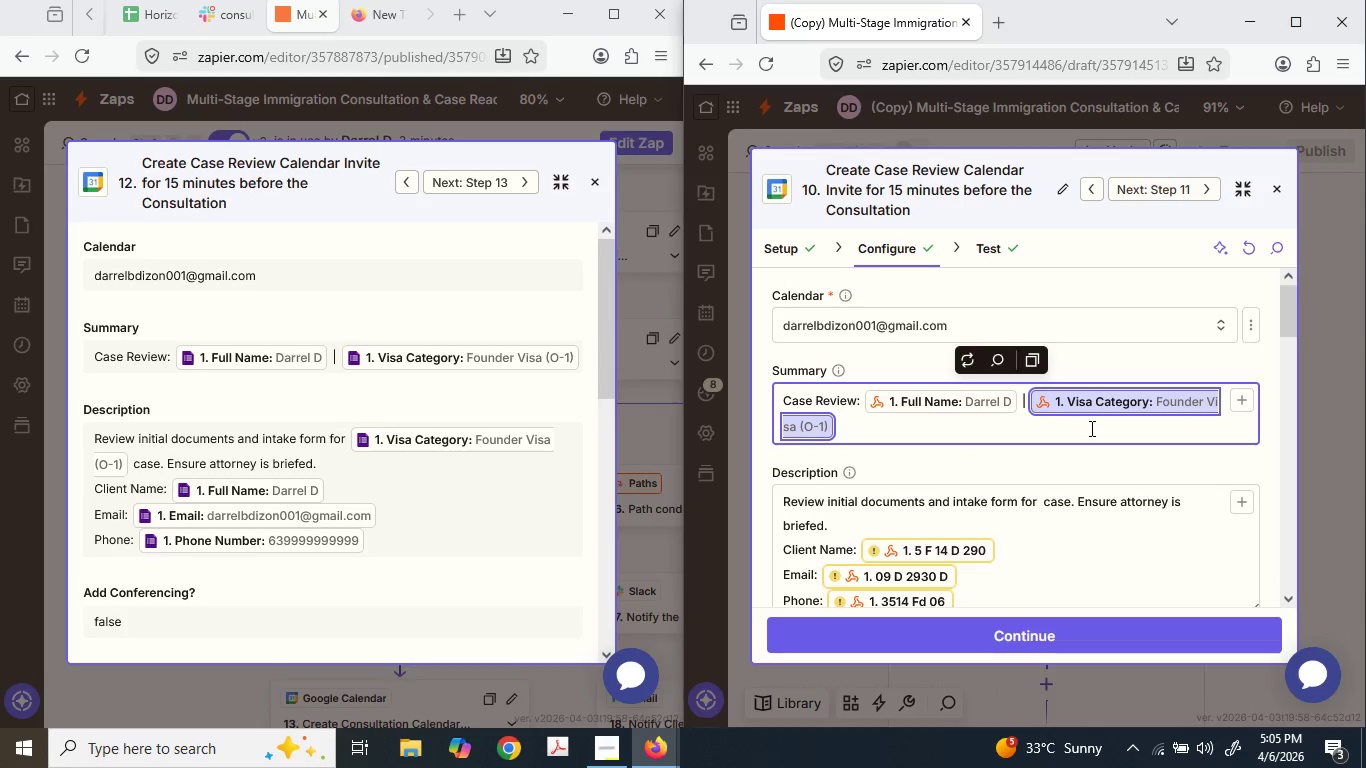 
key(Control+ControlLeft)
 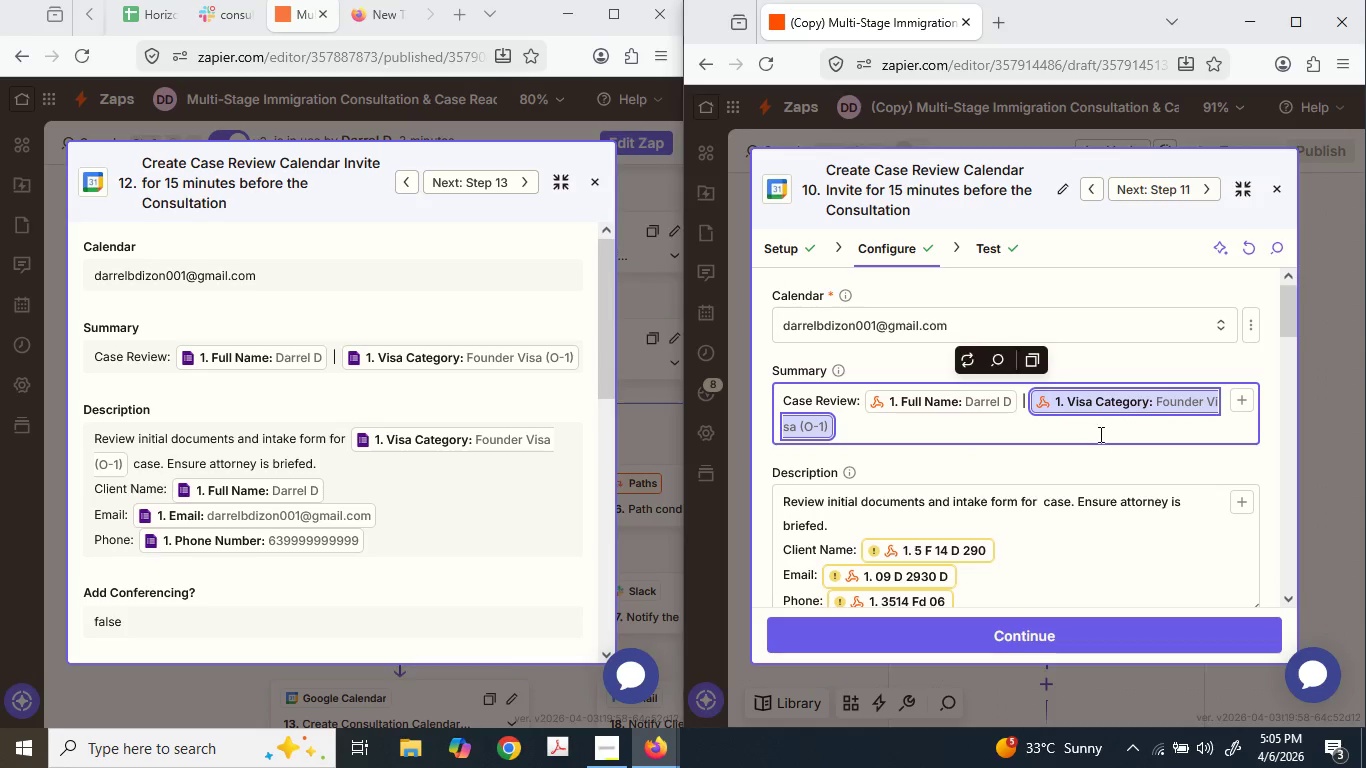 
key(Control+C)
 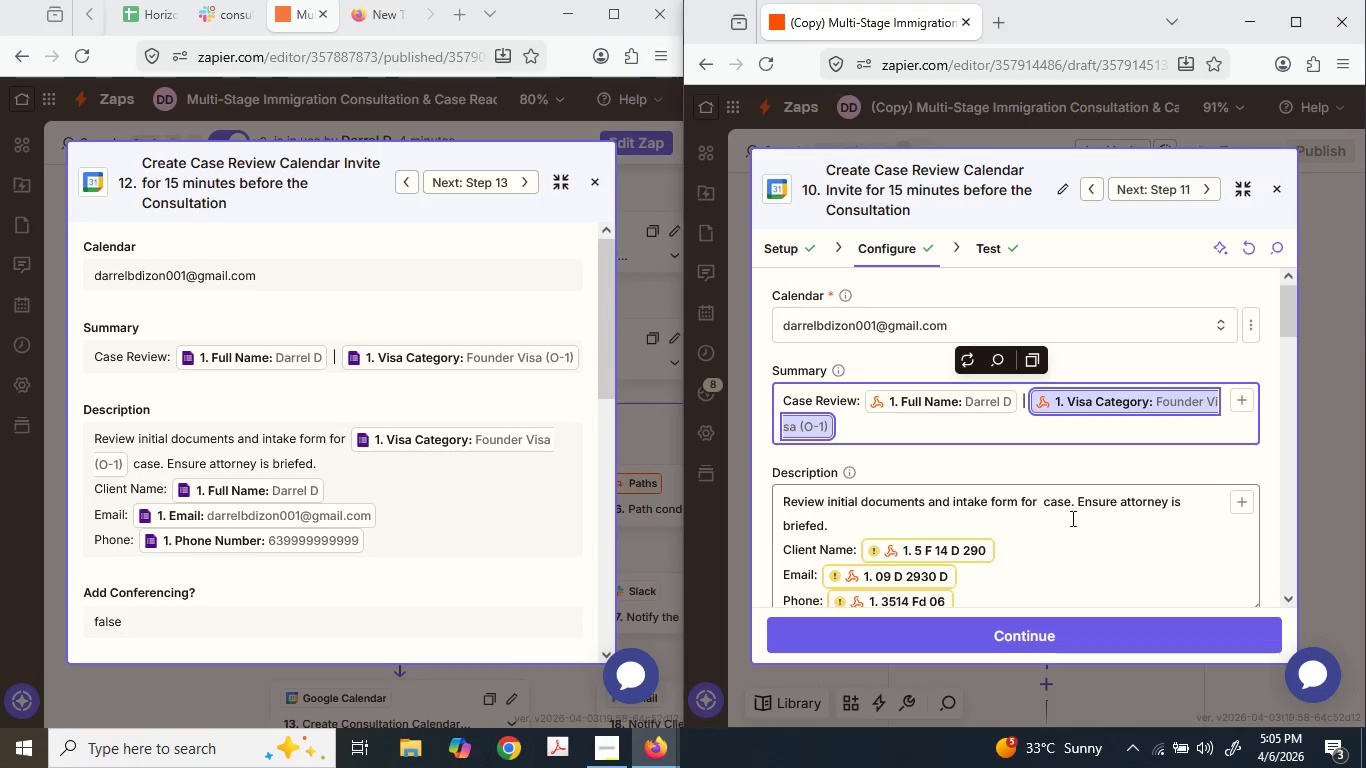 
left_click([1040, 504])
 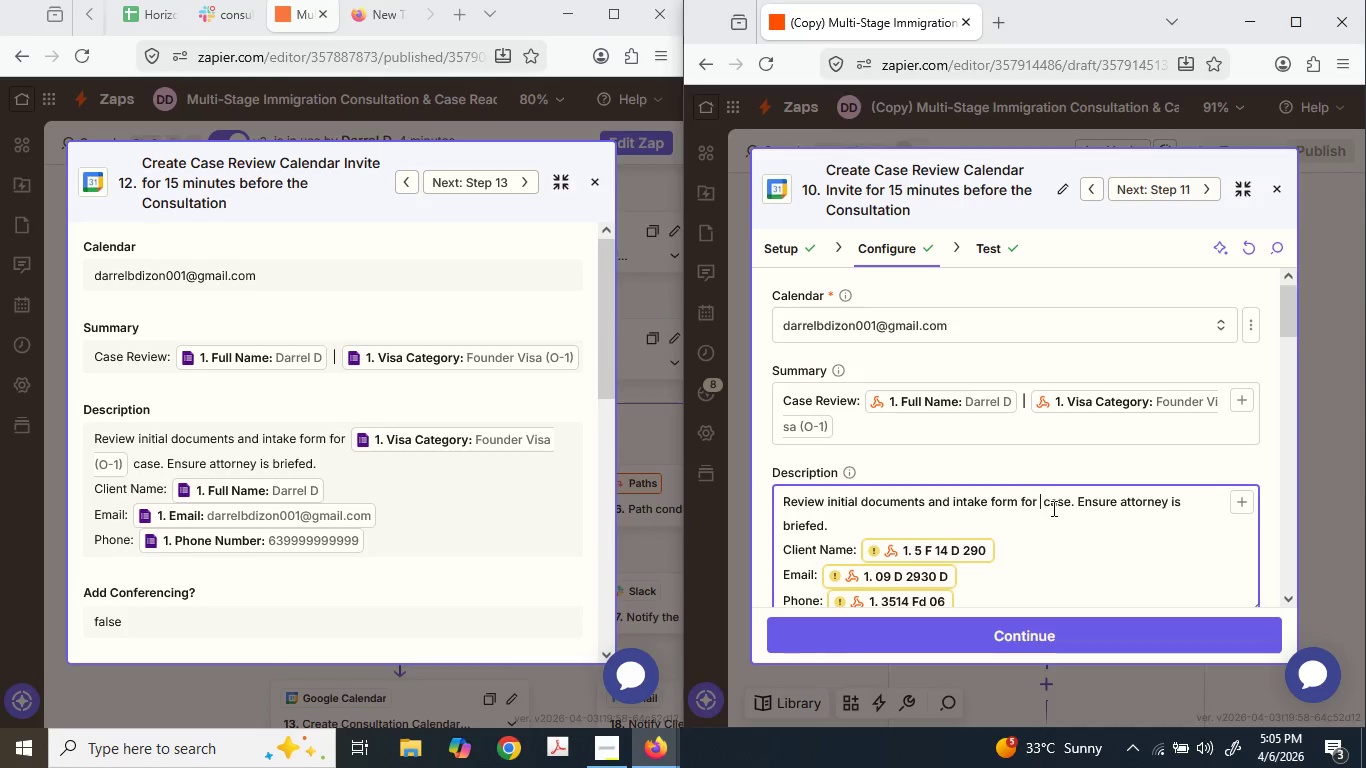 
key(Control+ControlLeft)
 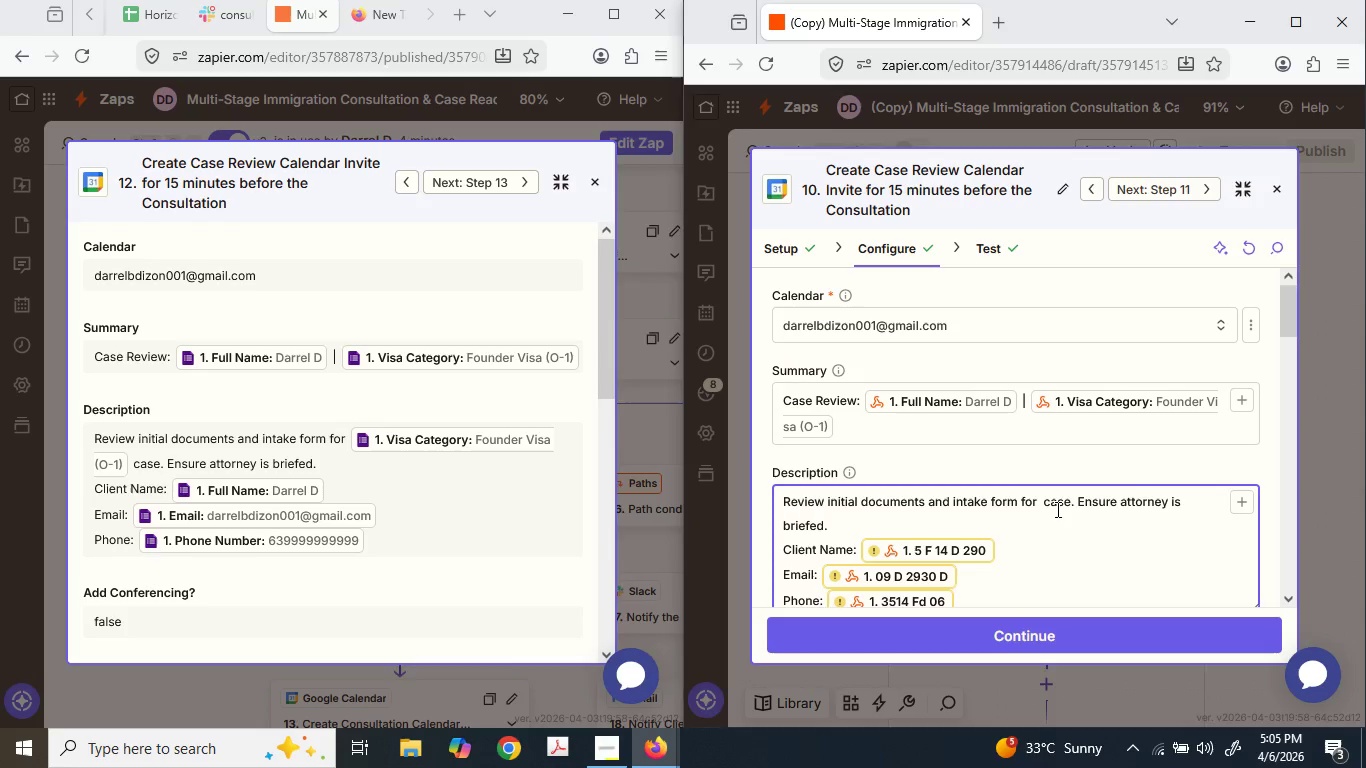 
key(Control+V)
 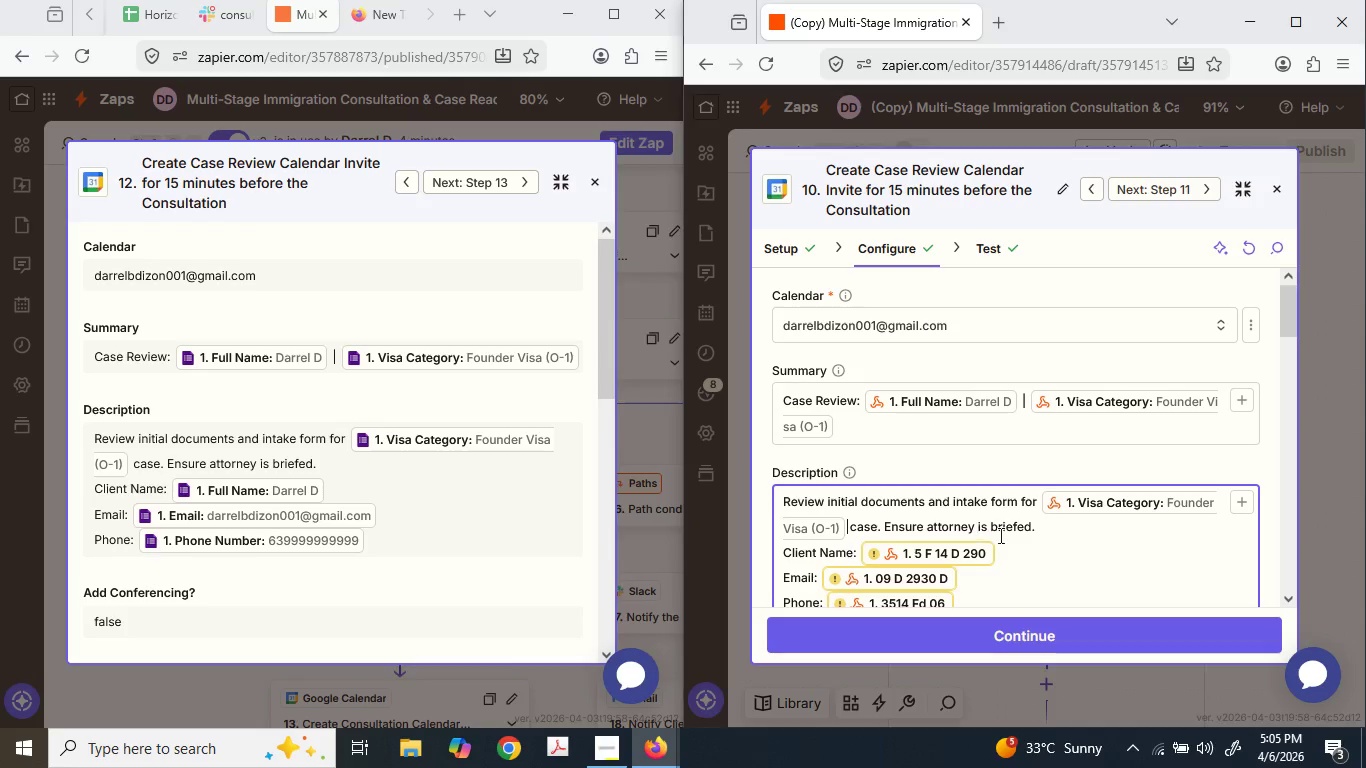 
left_click([982, 574])
 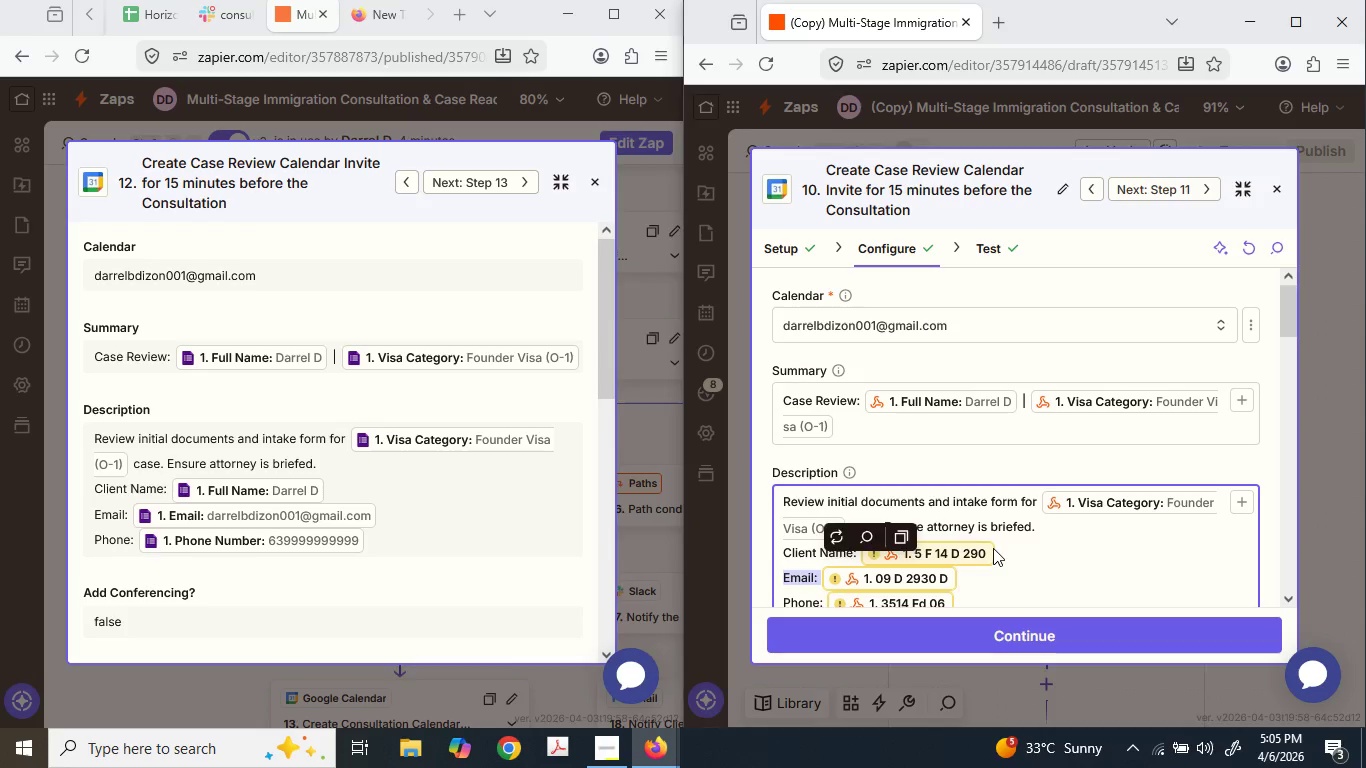 
key(Backspace)
 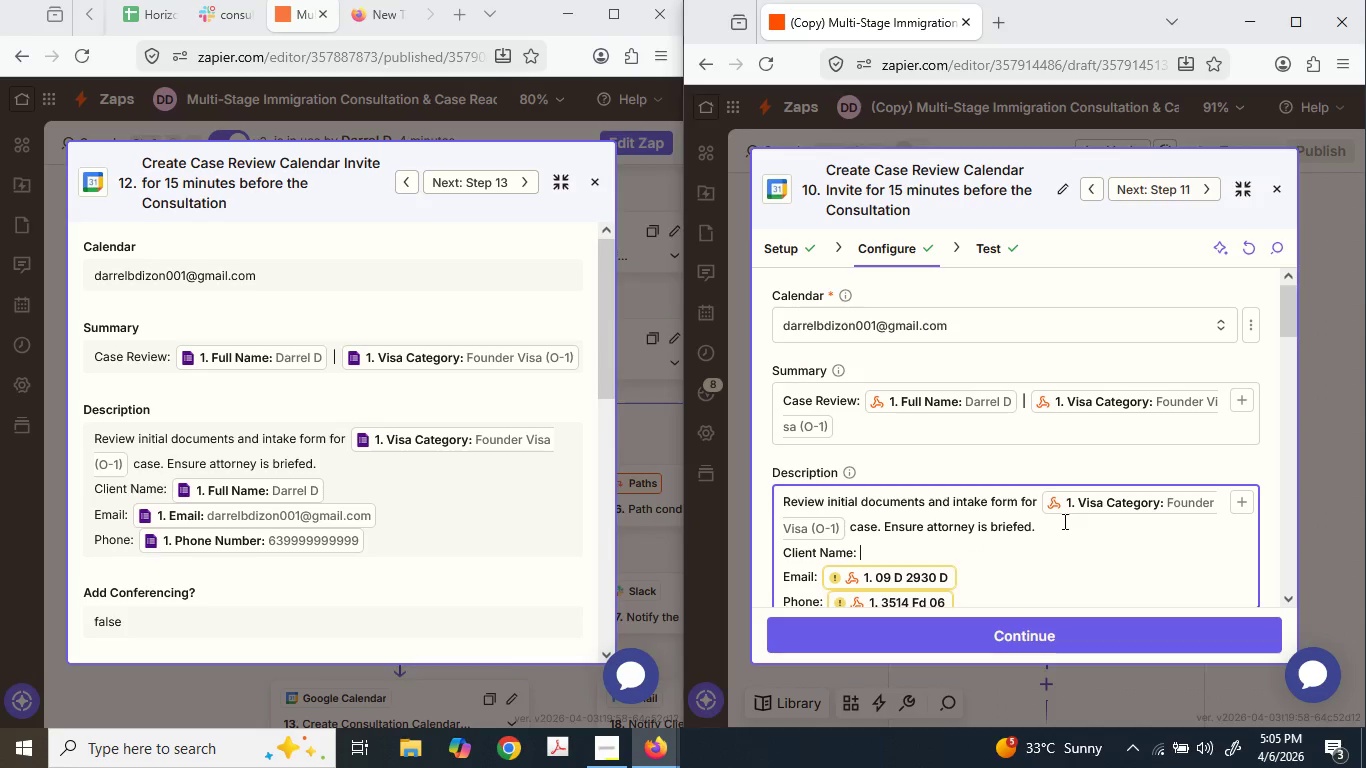 
scroll: coordinate [1055, 529], scroll_direction: down, amount: 2.0
 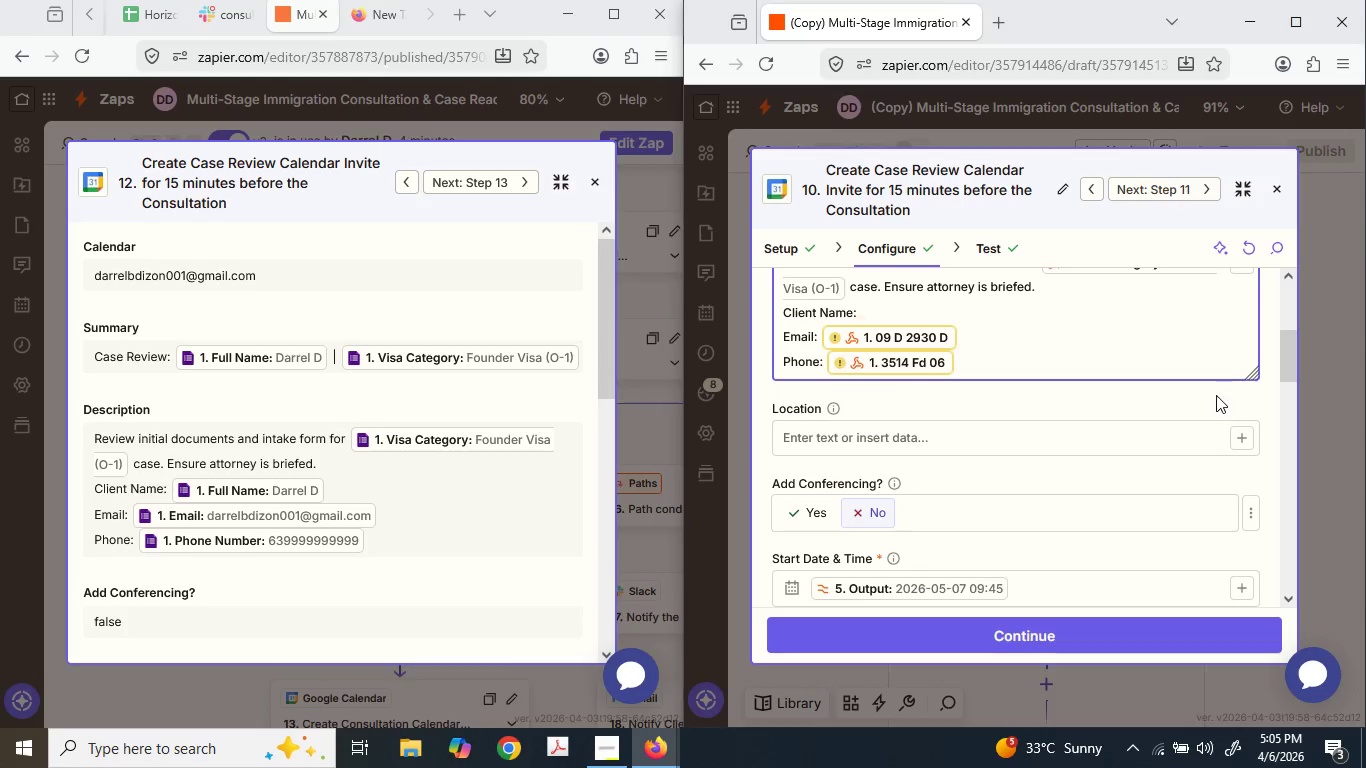 
scroll: coordinate [1216, 395], scroll_direction: up, amount: 1.0
 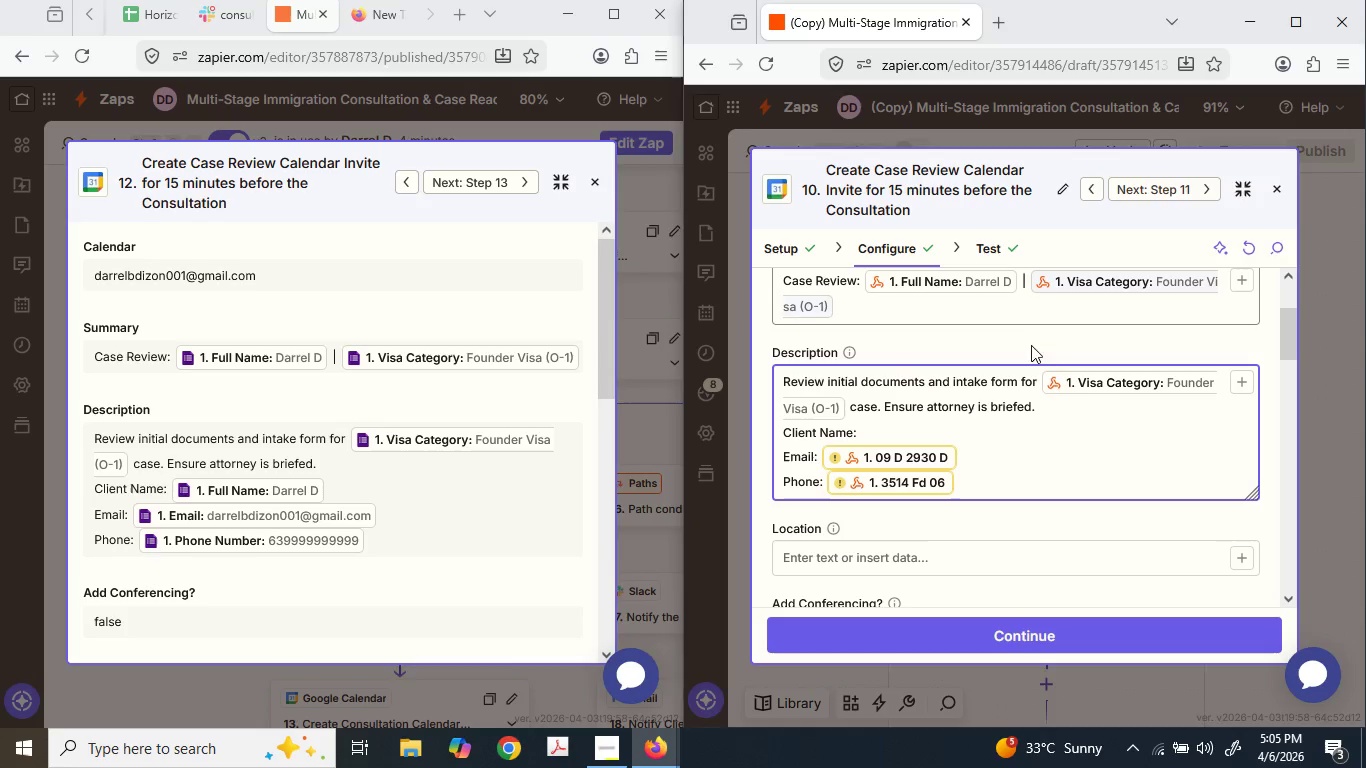 
left_click([1239, 378])
 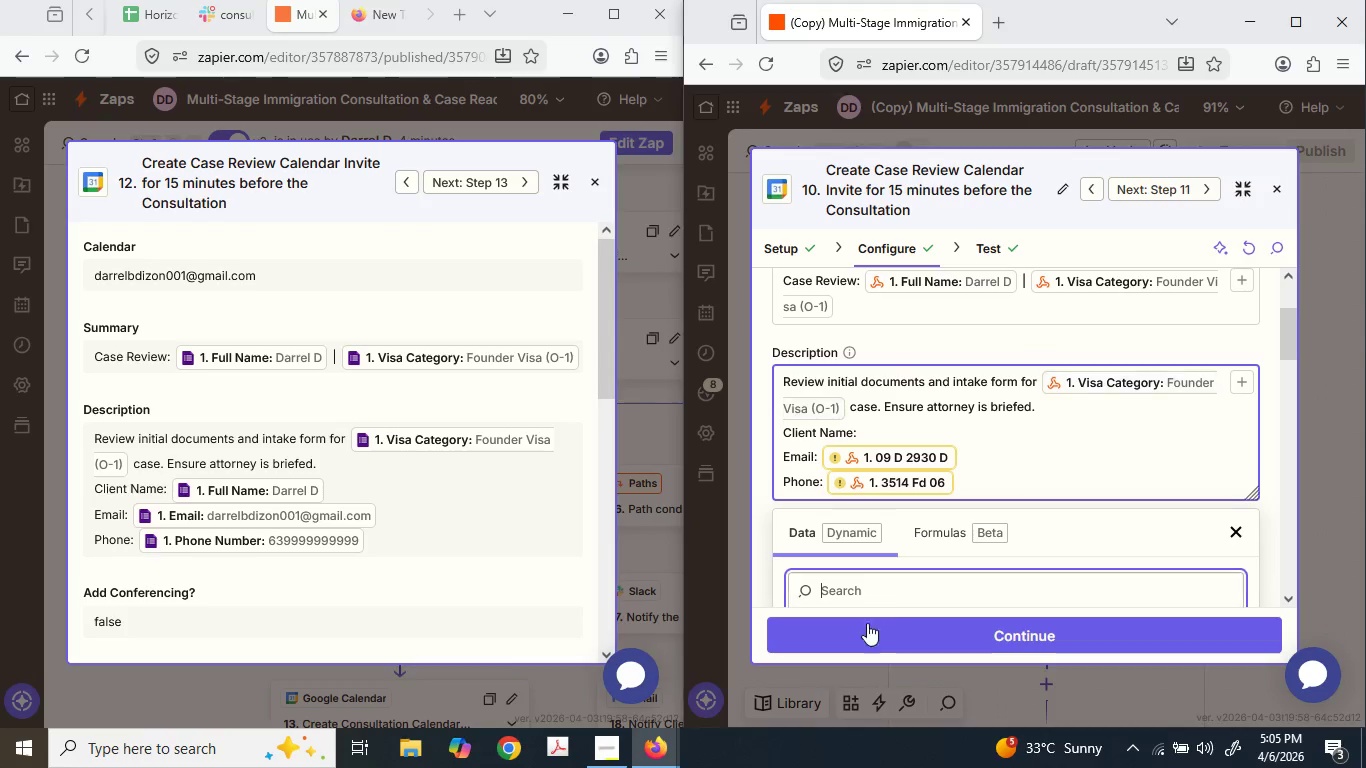 
scroll: coordinate [982, 458], scroll_direction: down, amount: 2.0
 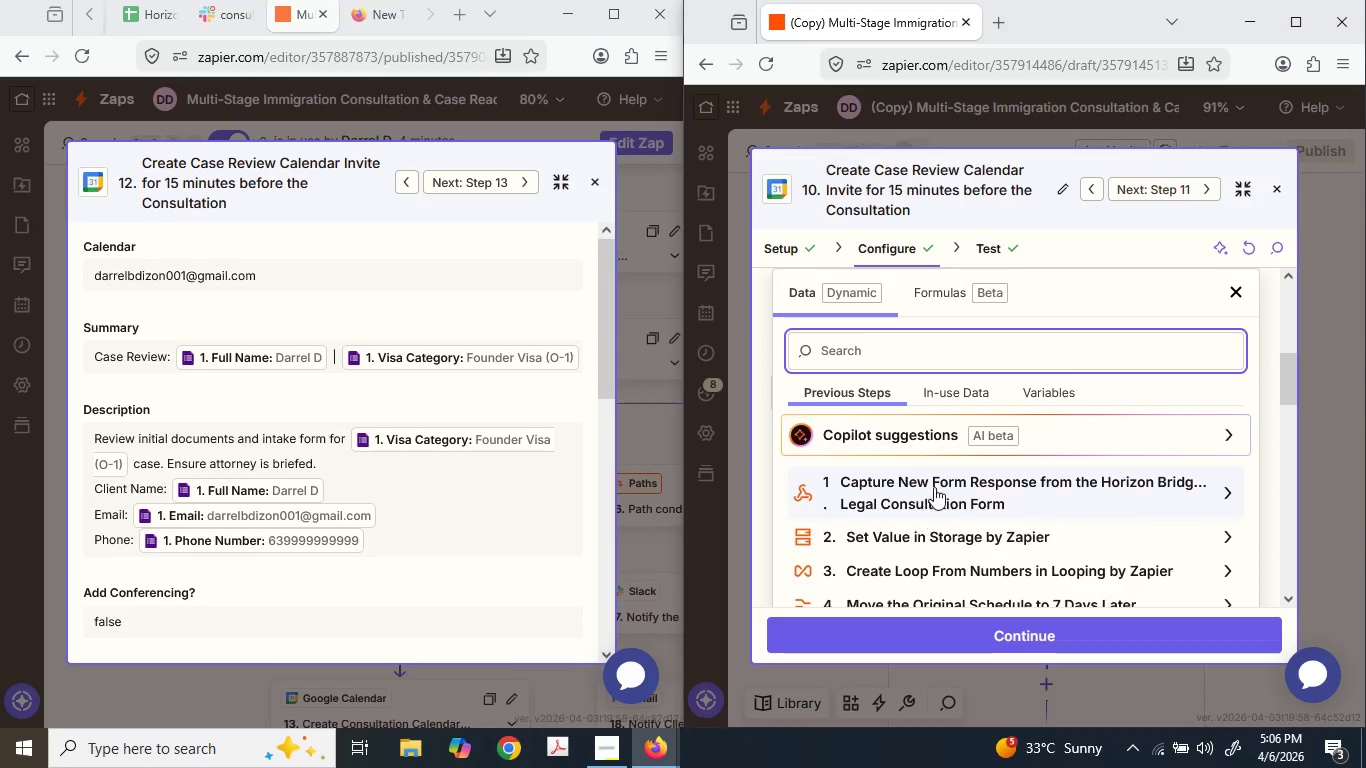 
left_click([940, 487])
 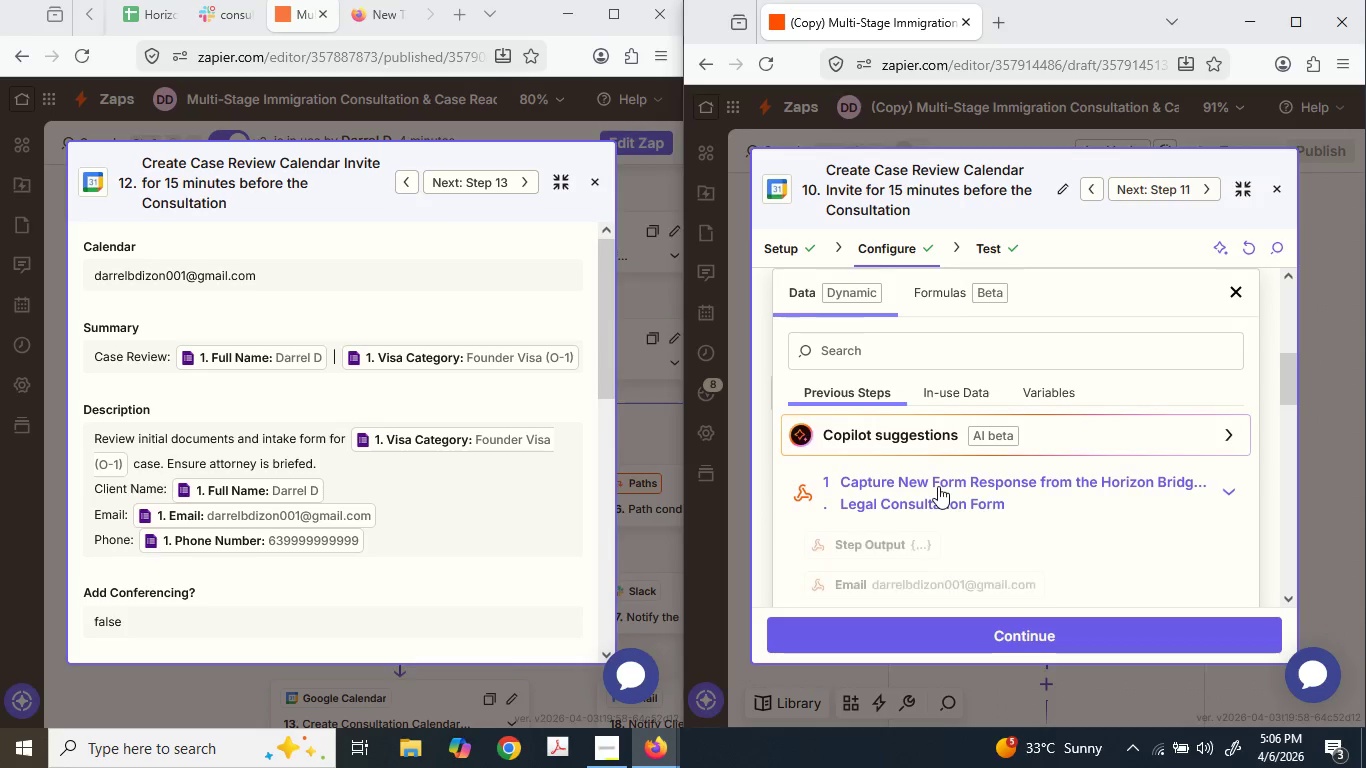 
scroll: coordinate [936, 487], scroll_direction: down, amount: 3.0
 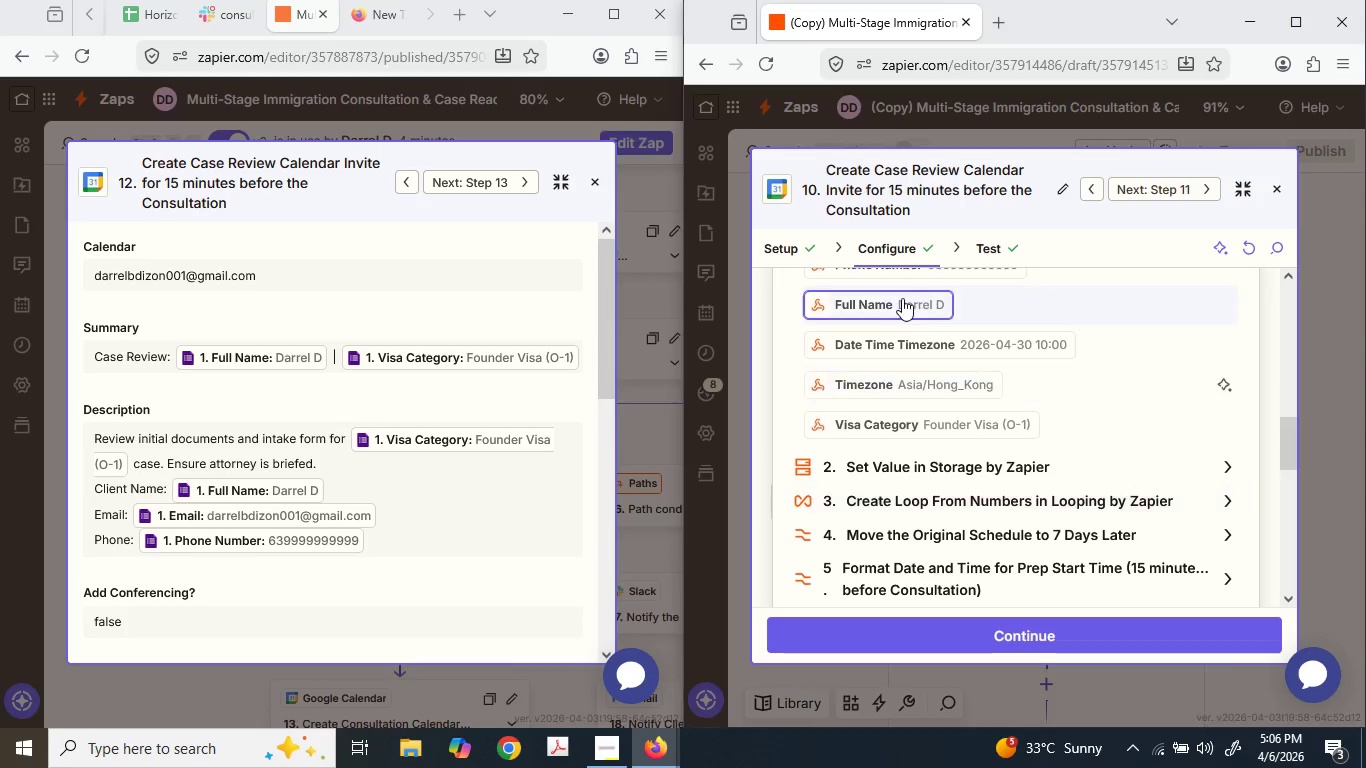 
left_click([906, 299])
 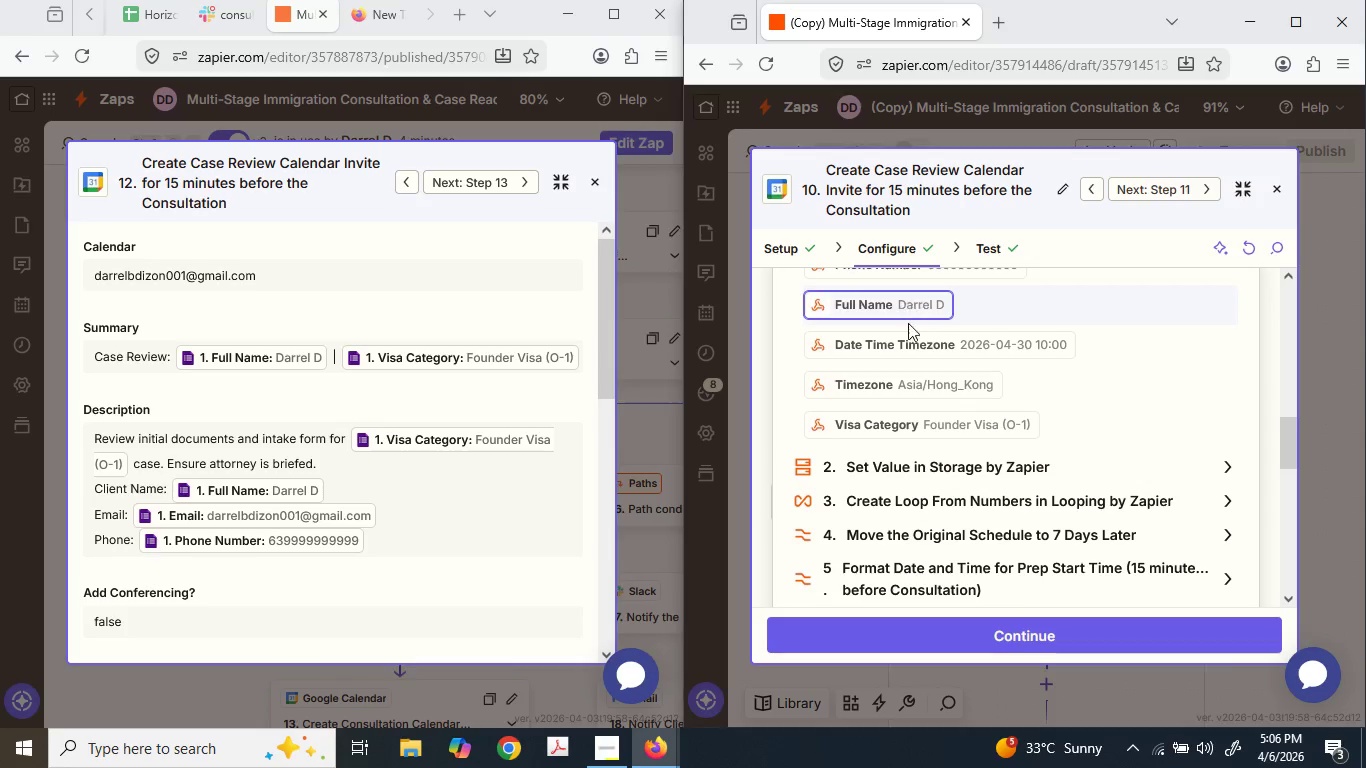 
scroll: coordinate [926, 326], scroll_direction: up, amount: 4.0
 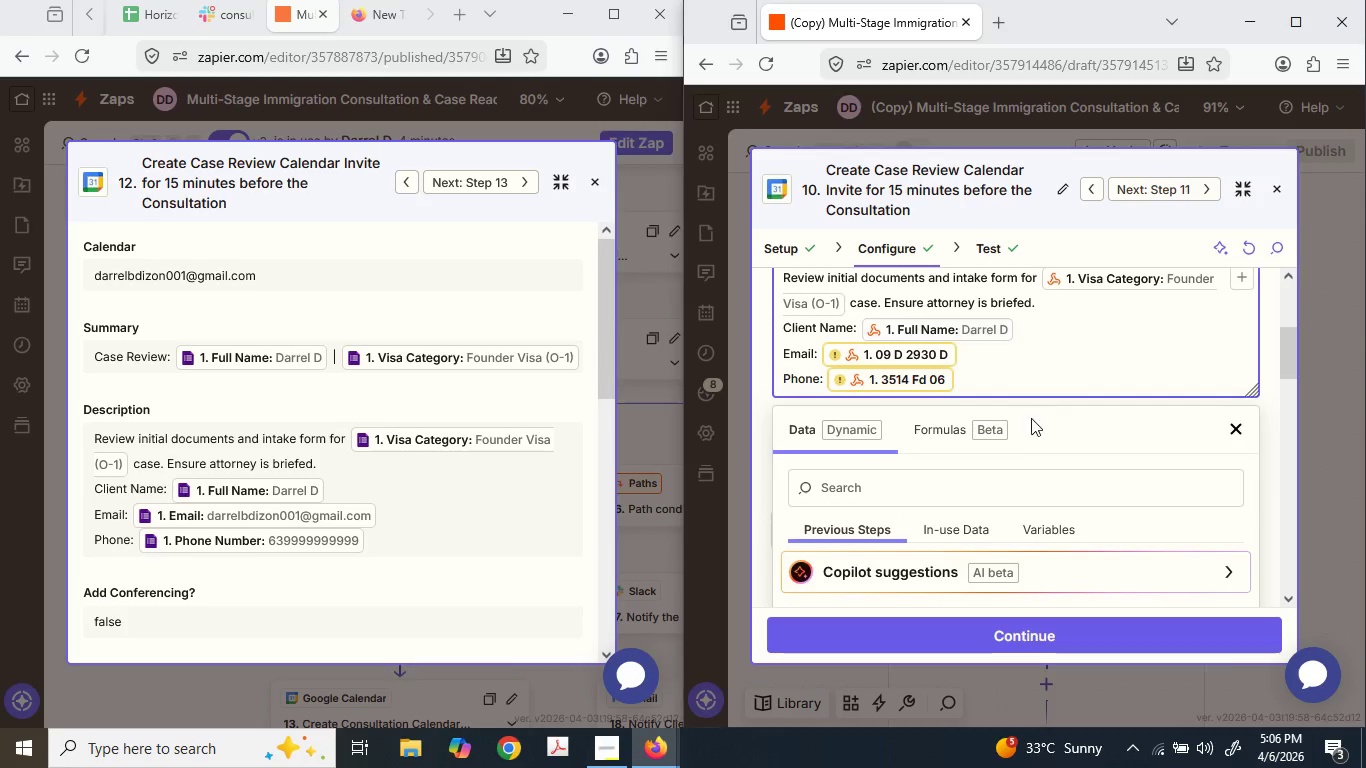 
mouse_move([950, 346])
 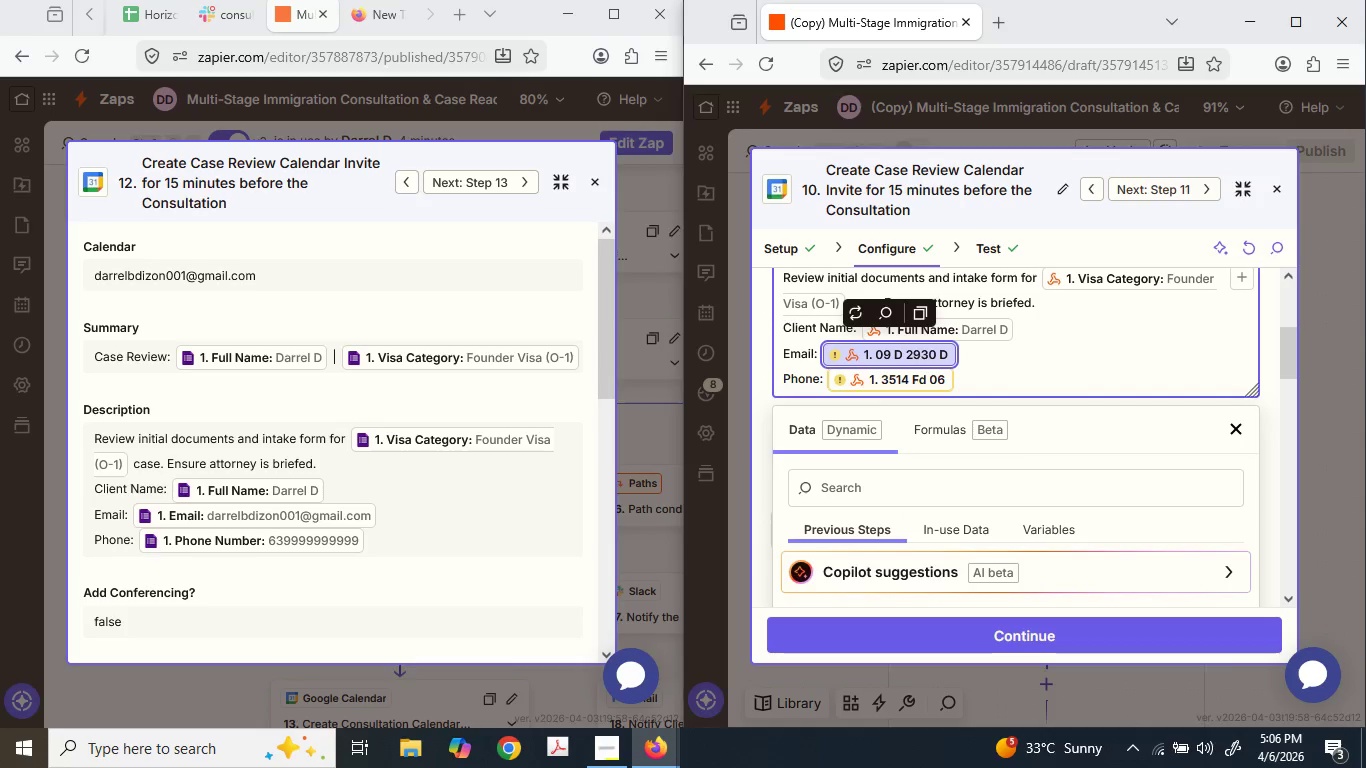 
key(Backspace)
 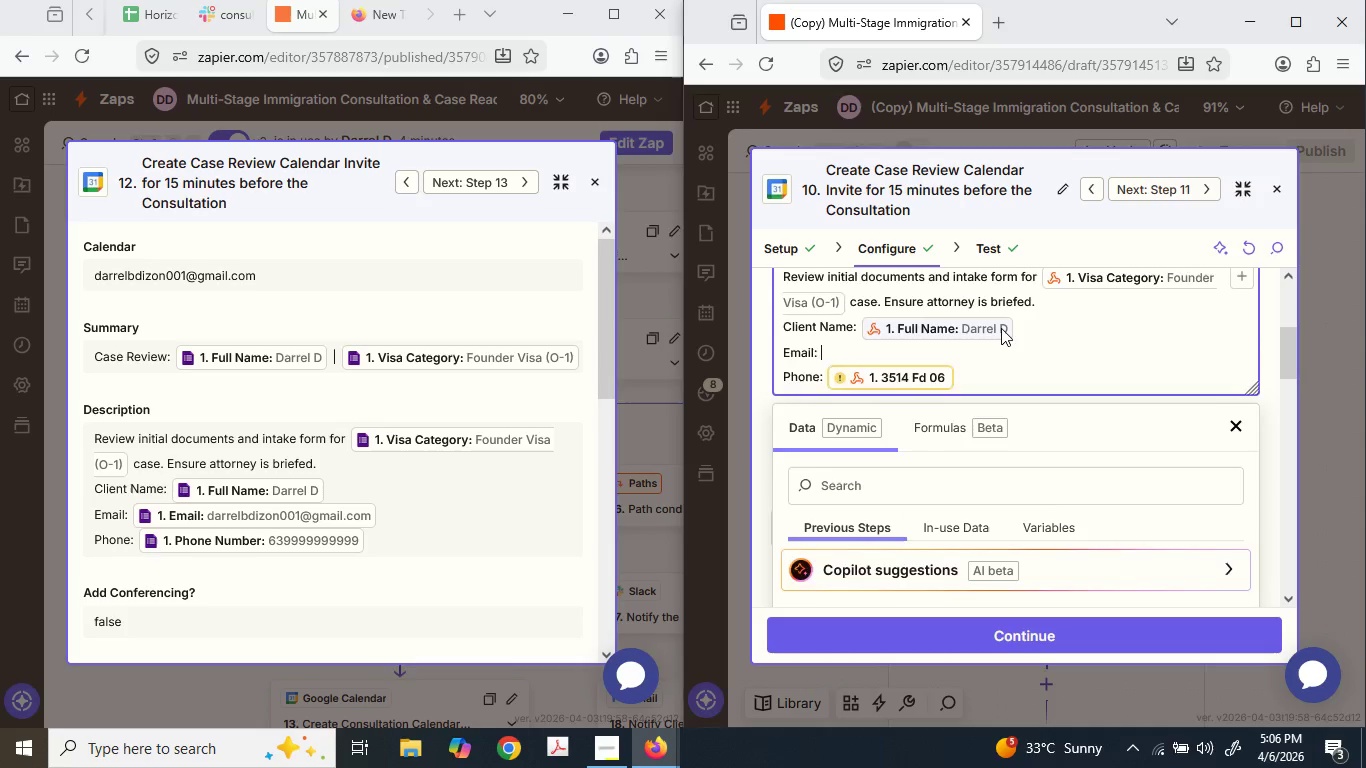 
scroll: coordinate [779, 418], scroll_direction: down, amount: 5.0
 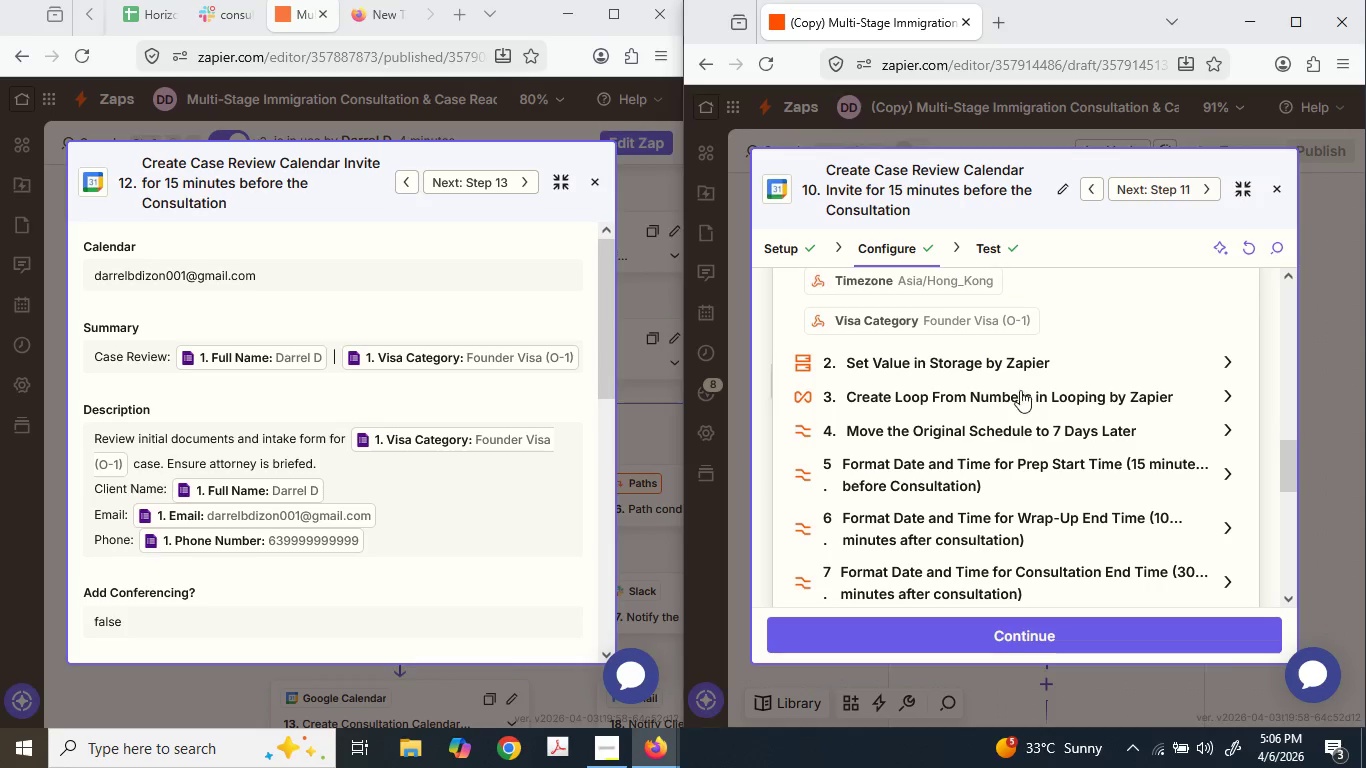 
scroll: coordinate [927, 409], scroll_direction: up, amount: 5.0
 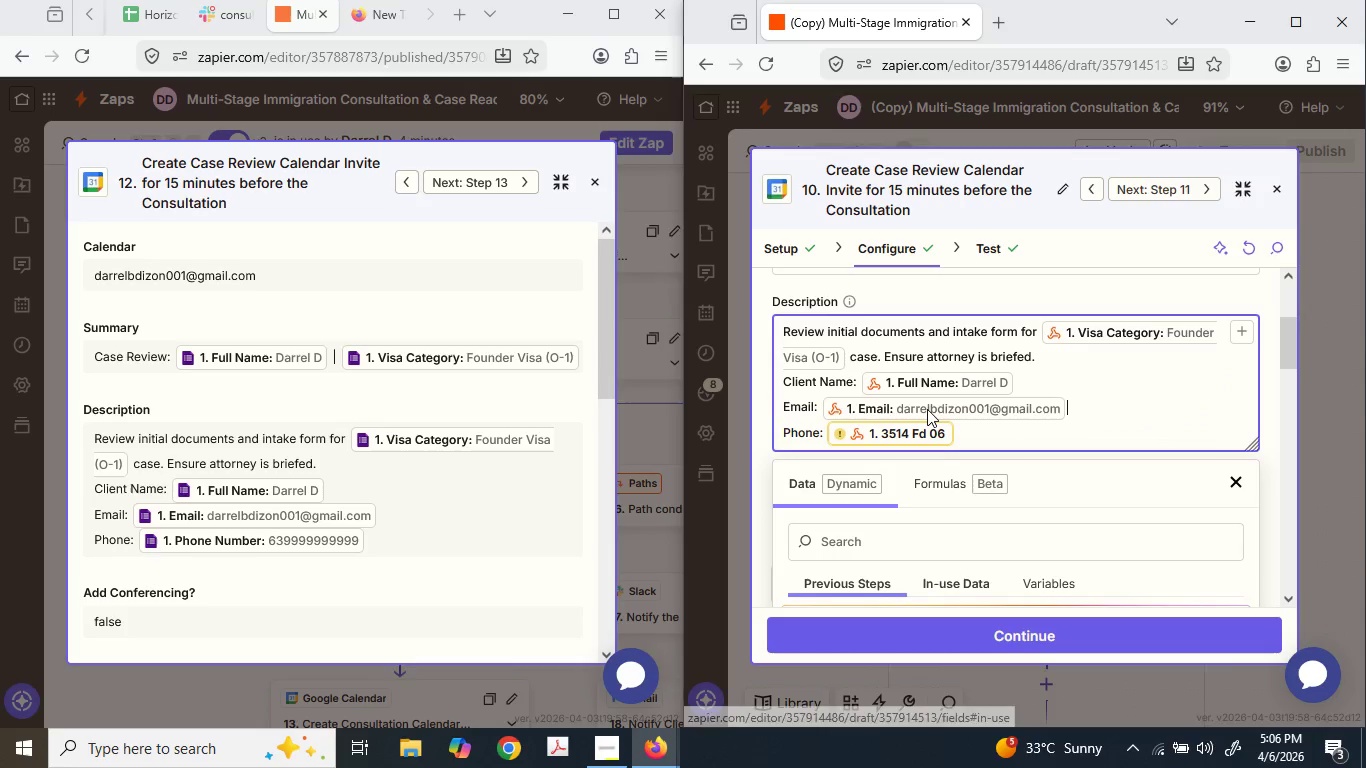 
mouse_move([892, 422])
 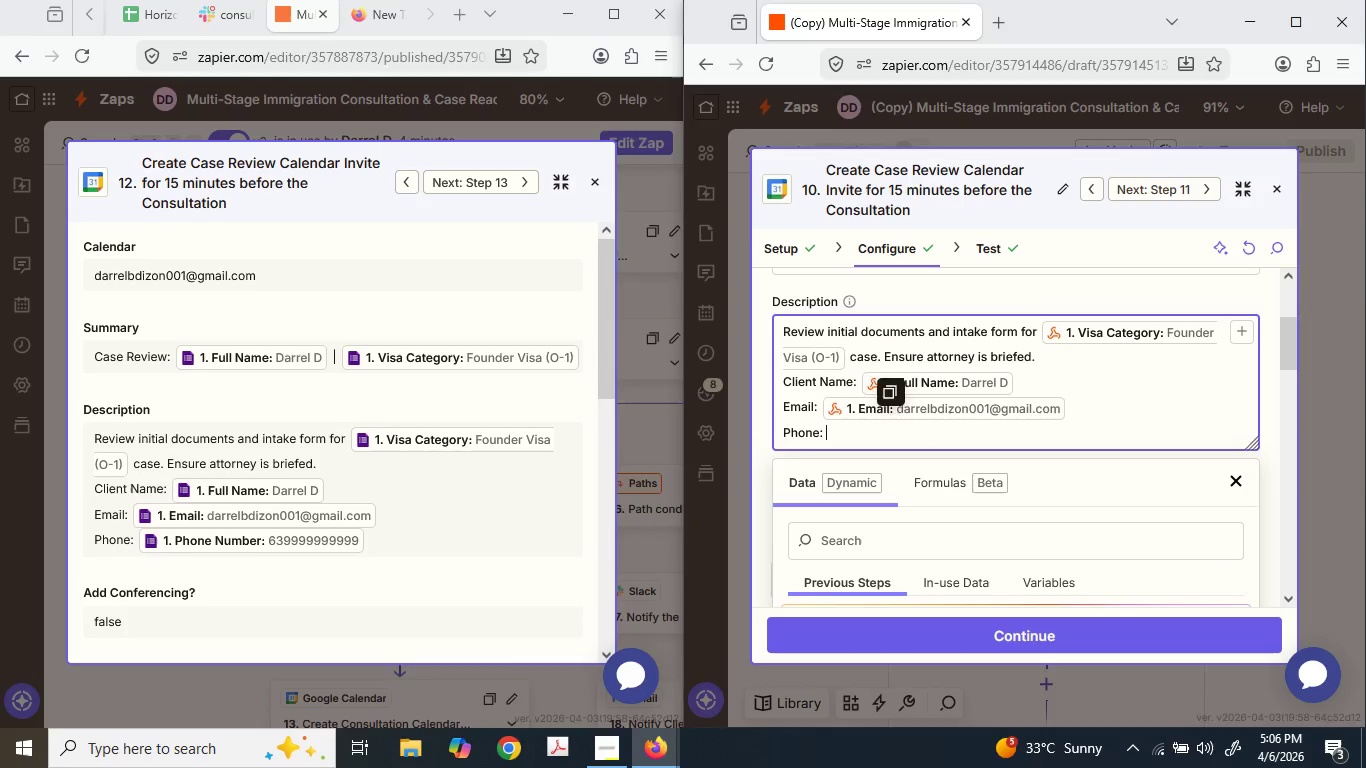 
key(Backspace)
 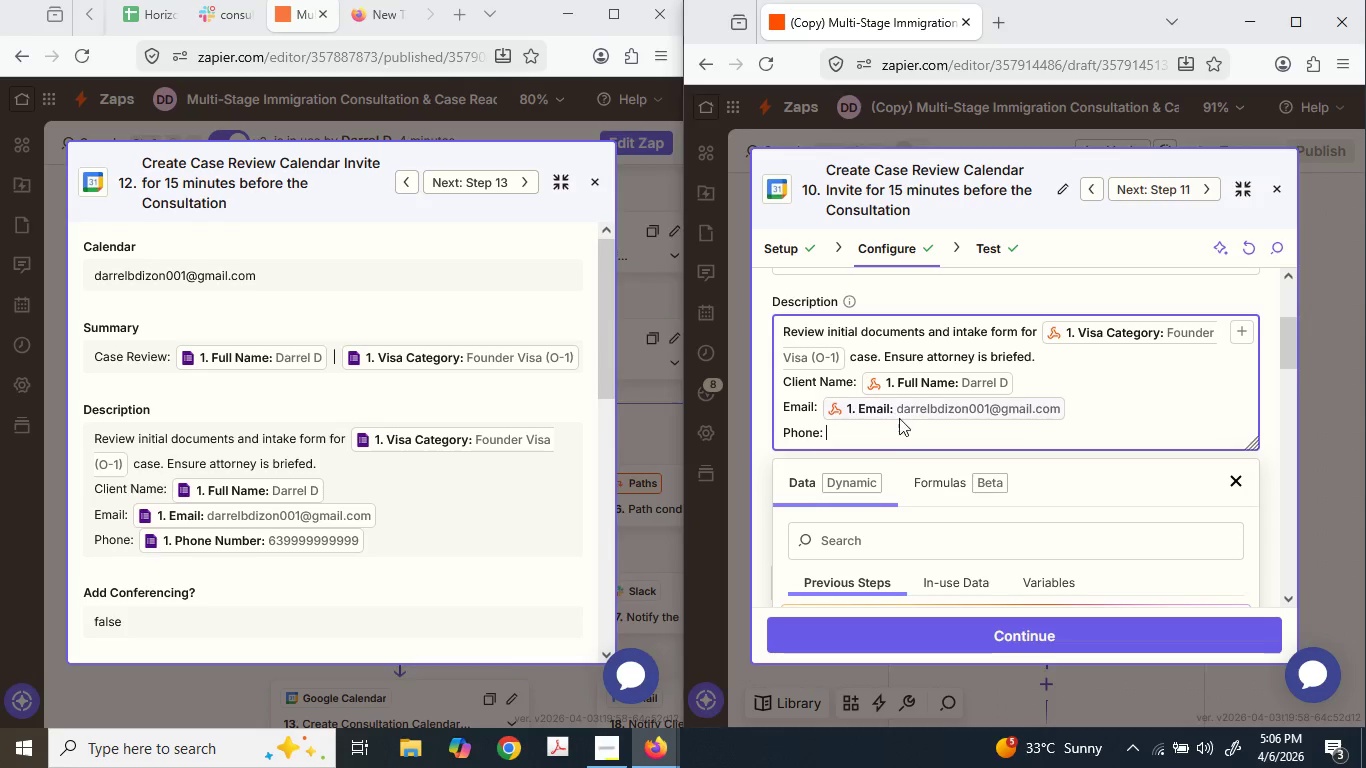 
scroll: coordinate [811, 456], scroll_direction: down, amount: 4.0
 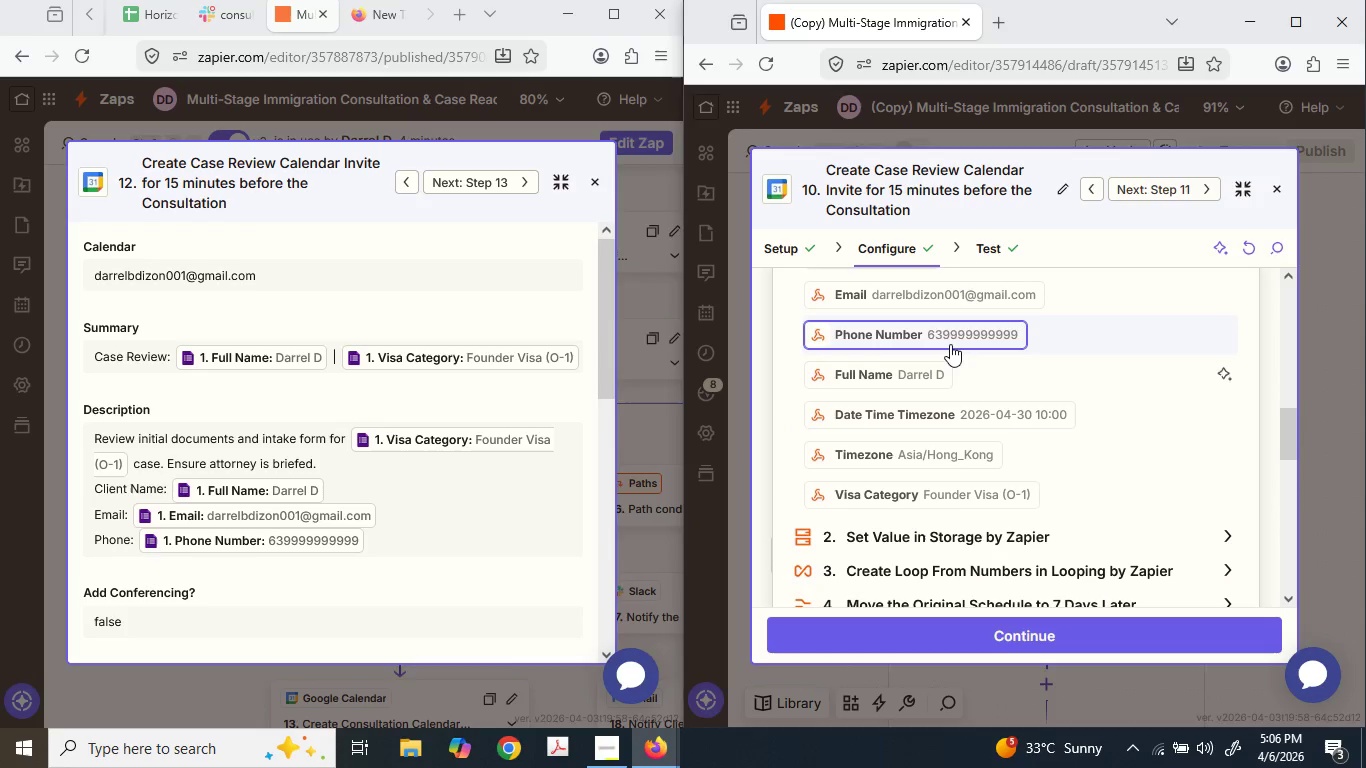 
left_click([949, 339])
 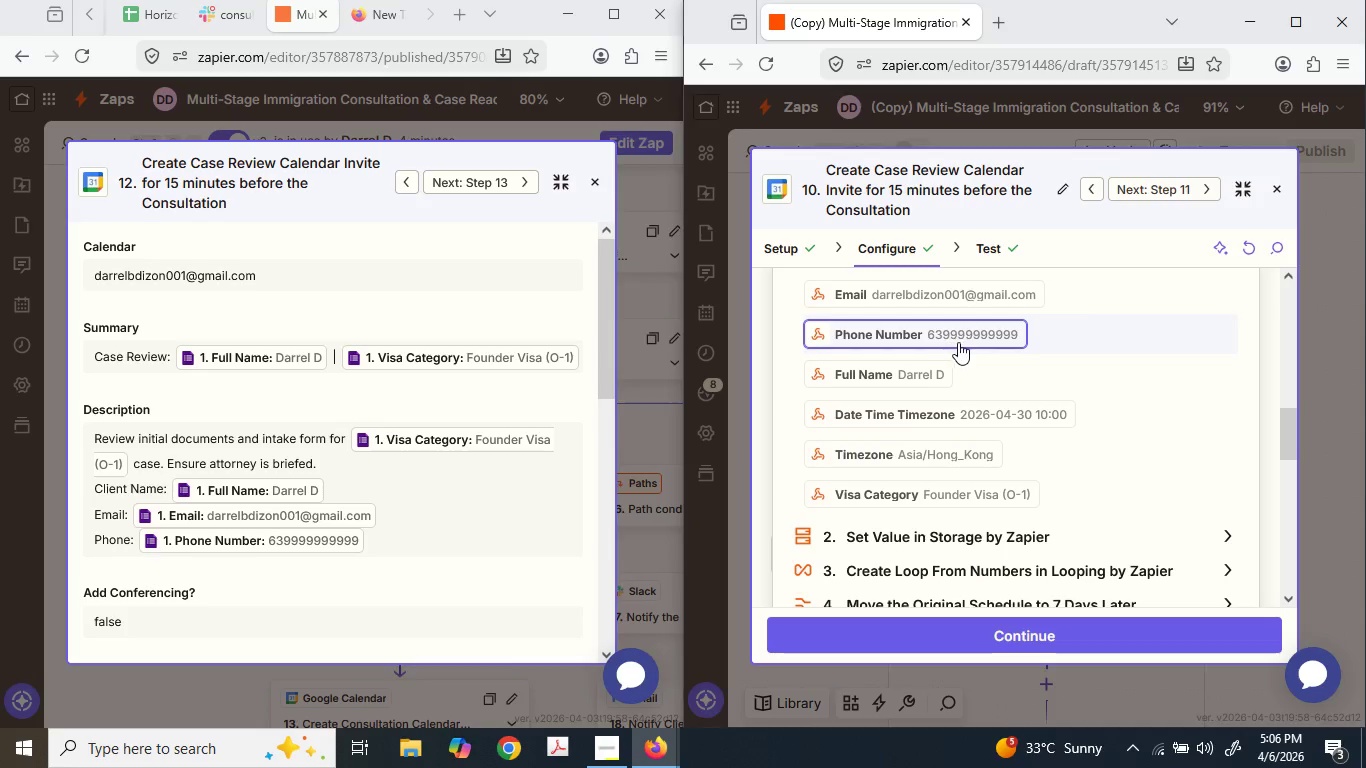 
scroll: coordinate [1249, 354], scroll_direction: up, amount: 3.0
 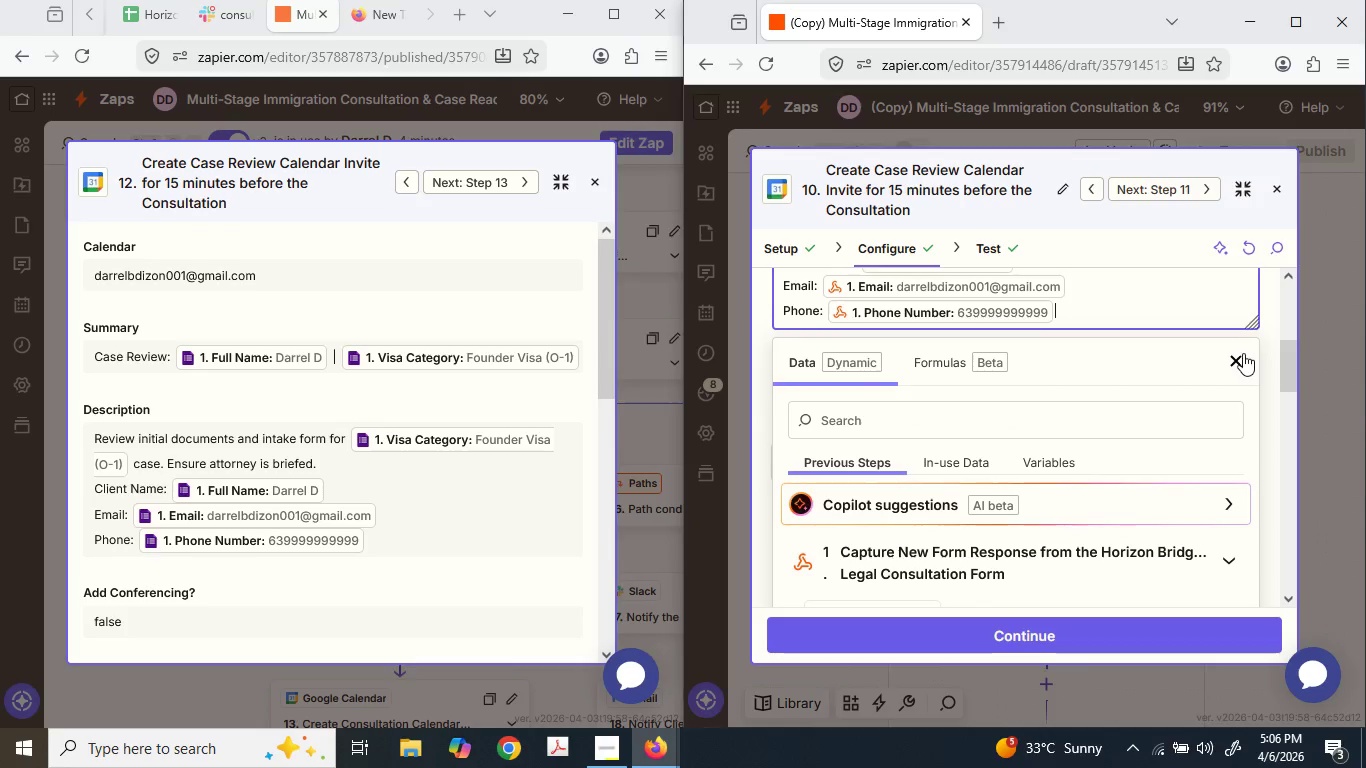 
left_click([1241, 353])
 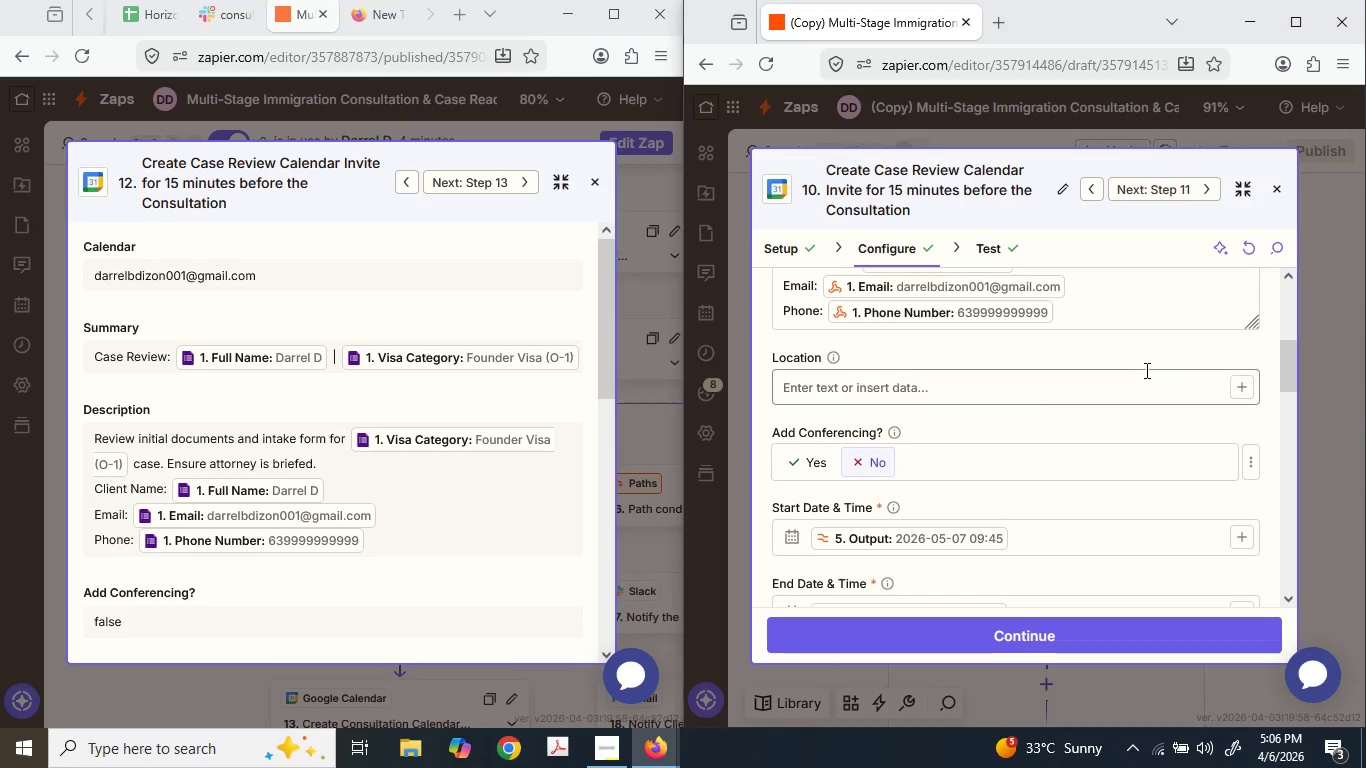 
scroll: coordinate [1105, 391], scroll_direction: down, amount: 2.0
 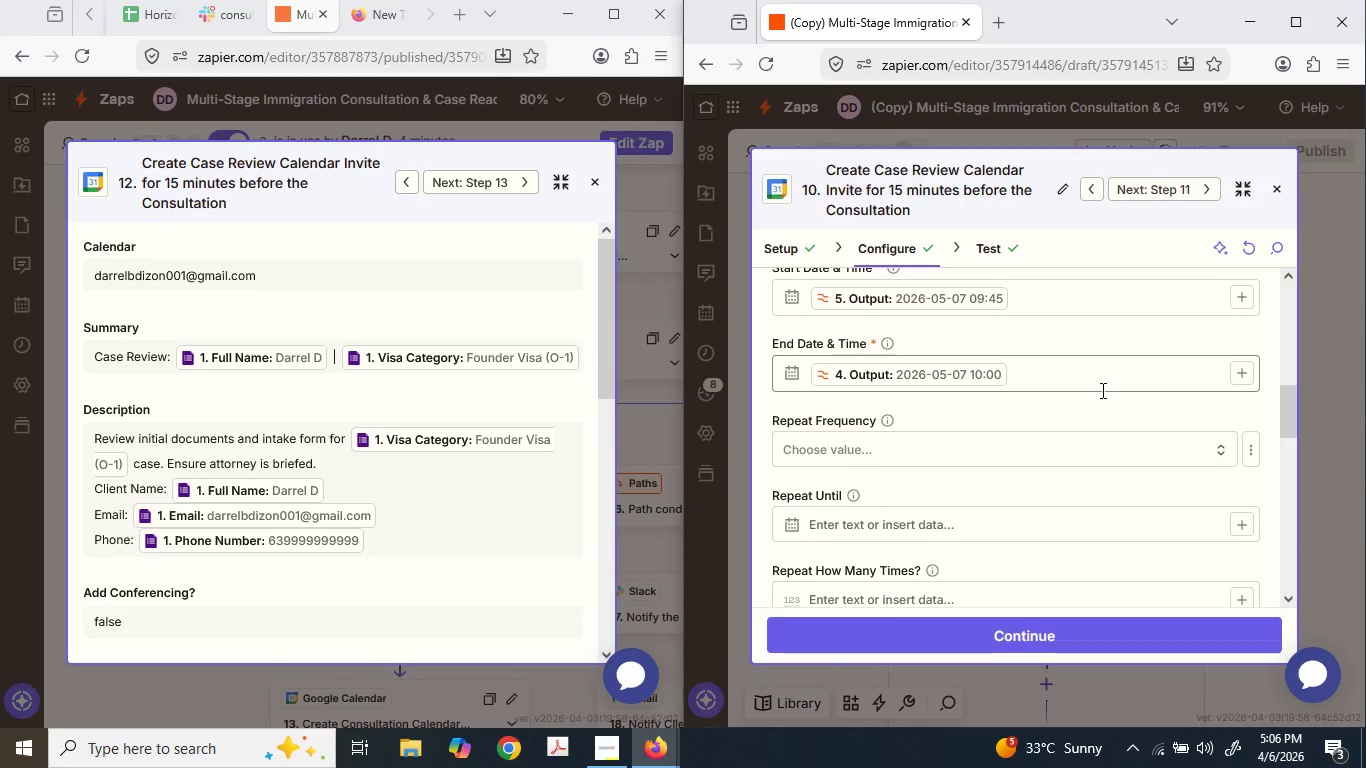 
scroll: coordinate [1100, 390], scroll_direction: none, amount: 0.0
 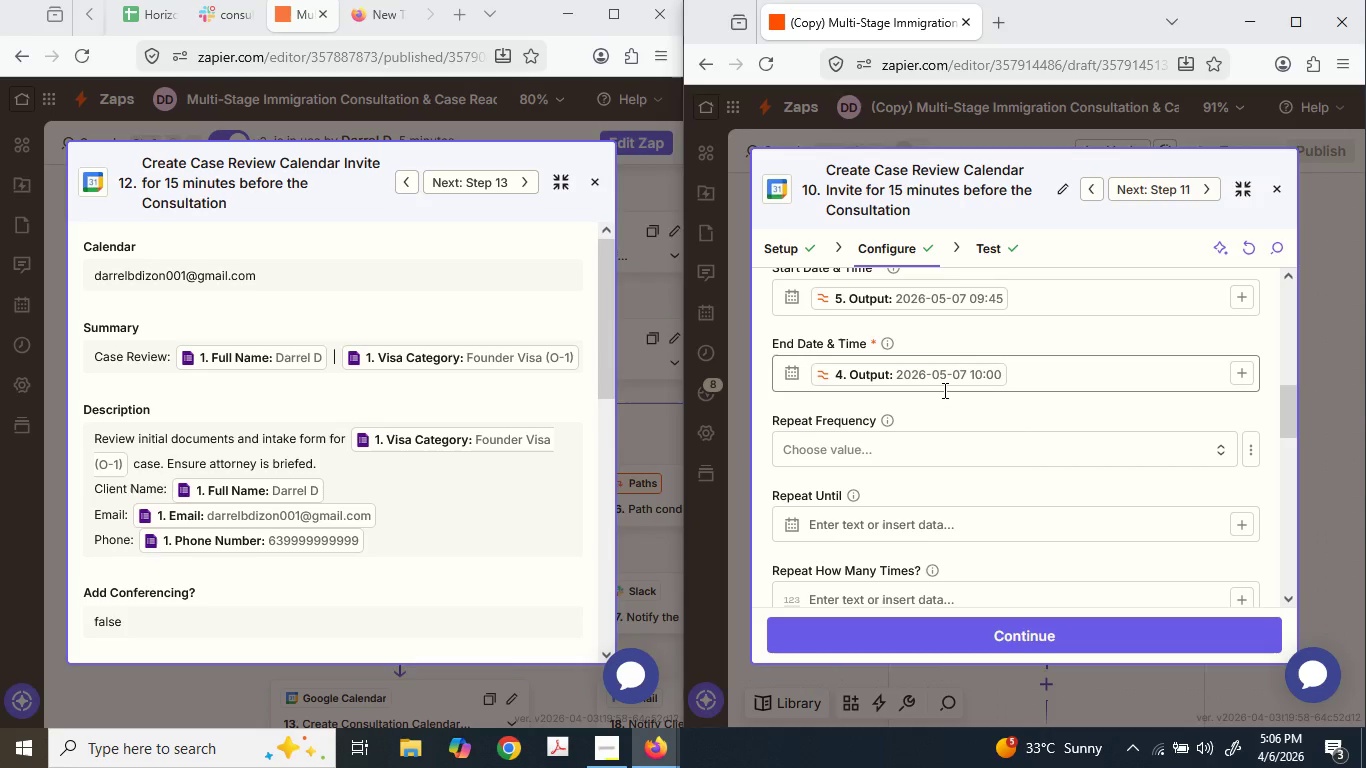 
scroll: coordinate [941, 512], scroll_direction: down, amount: 5.0
 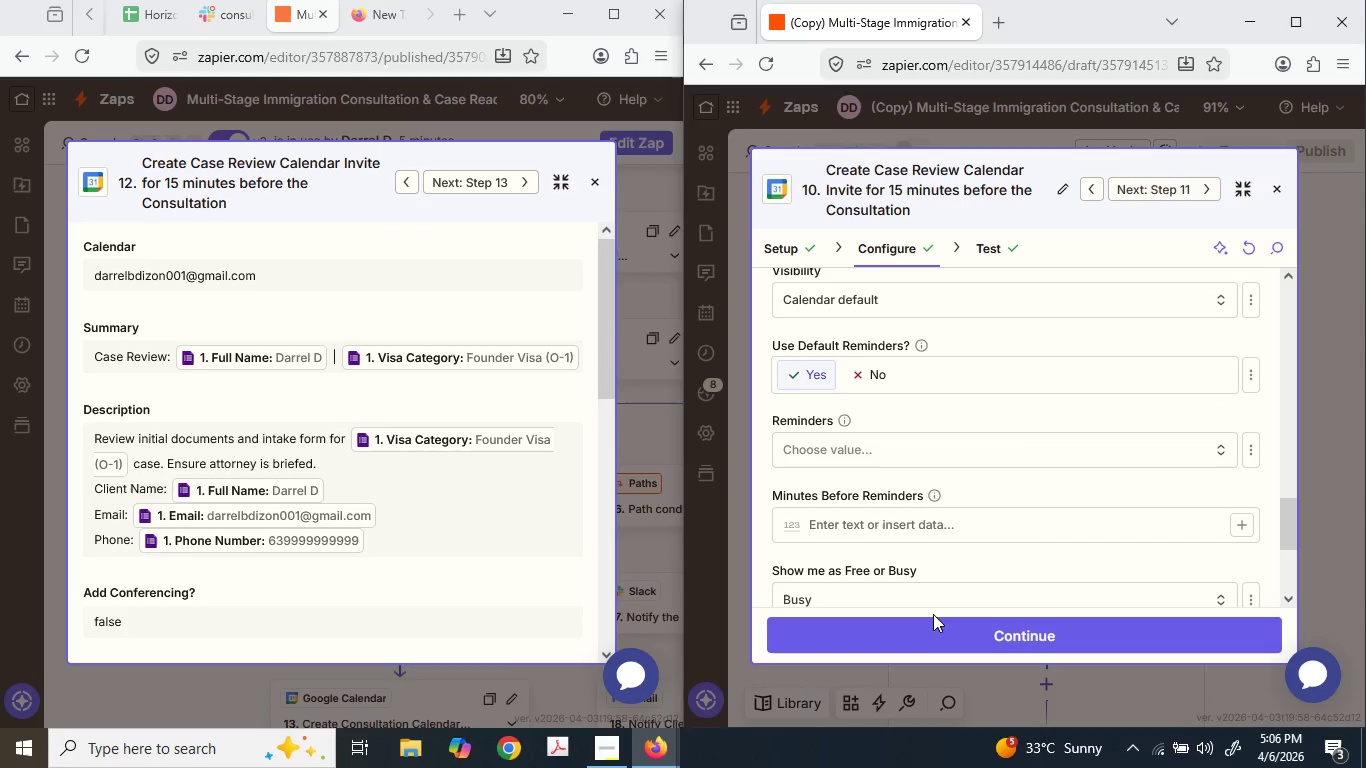 
double_click([919, 632])
 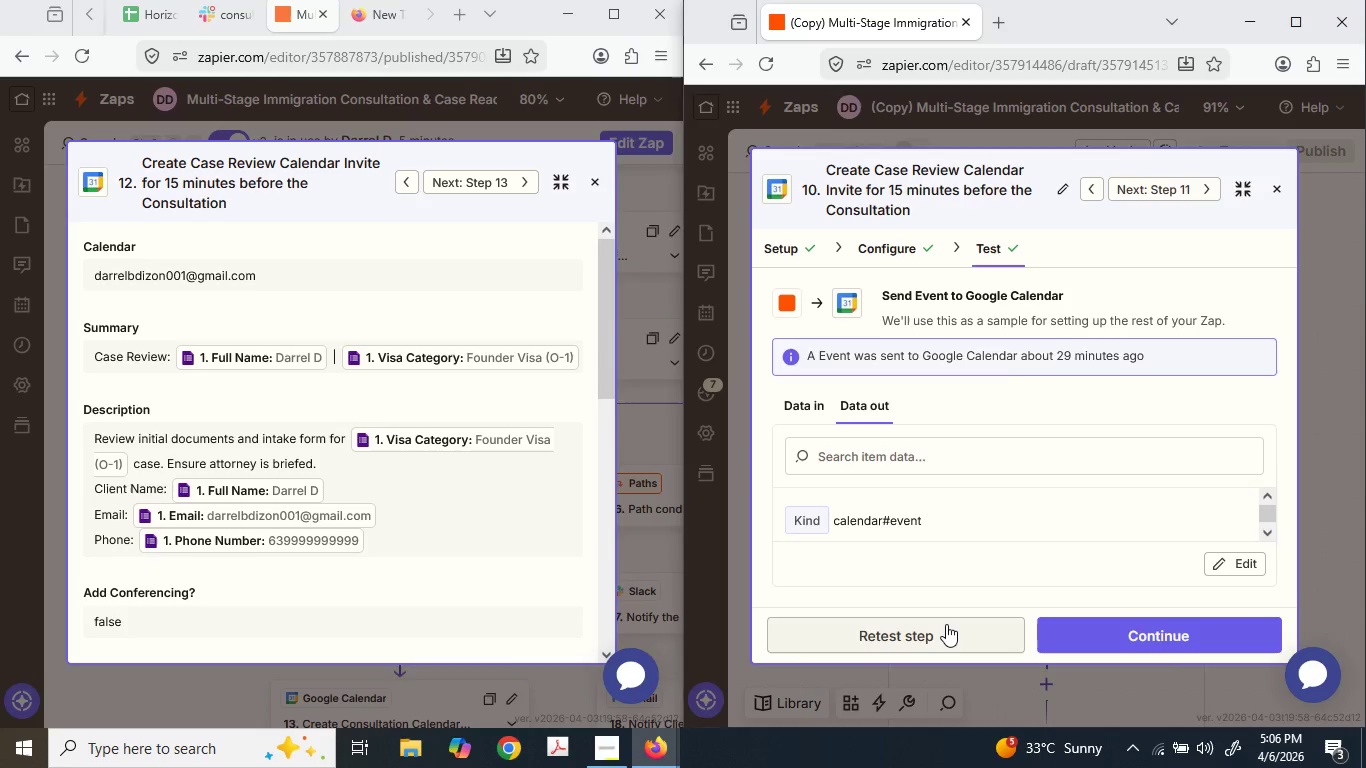 
wait(8.08)
 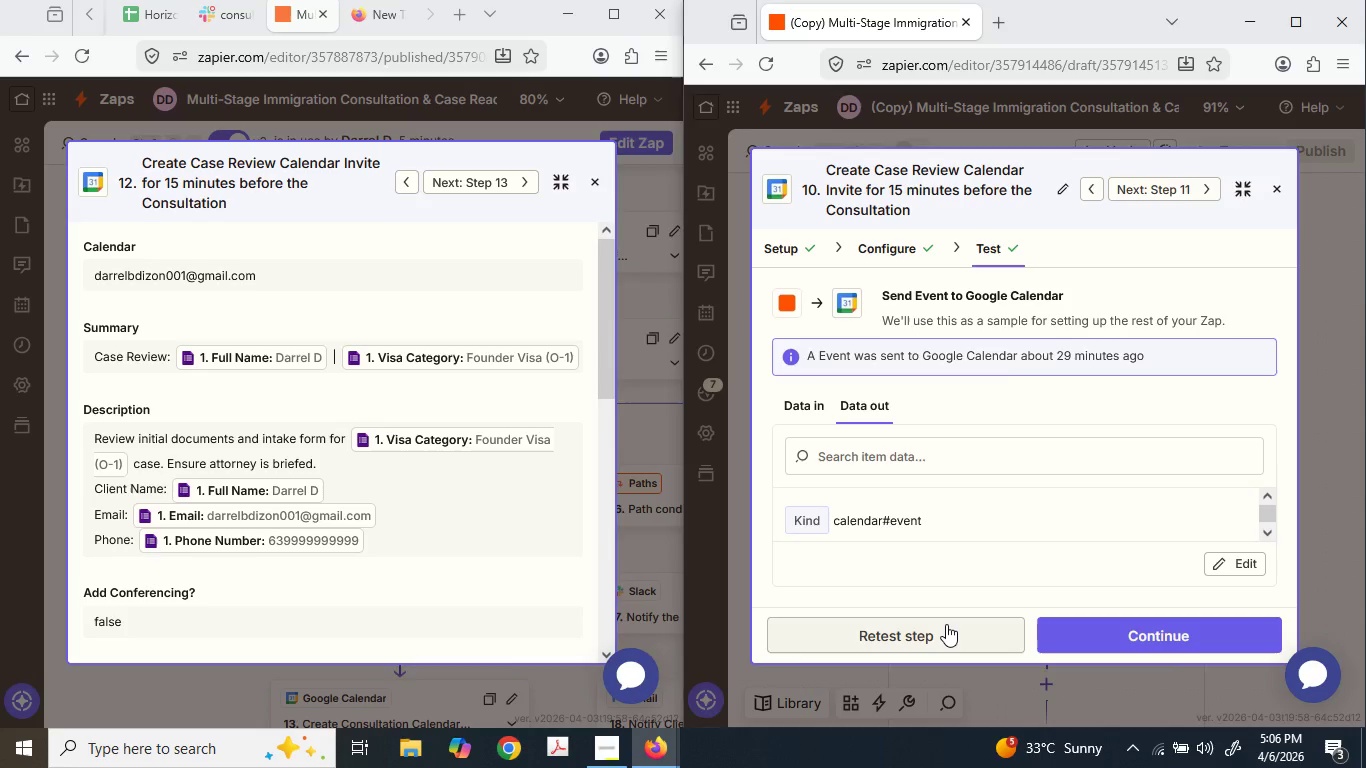 
scroll: coordinate [1059, 490], scroll_direction: down, amount: 3.0
 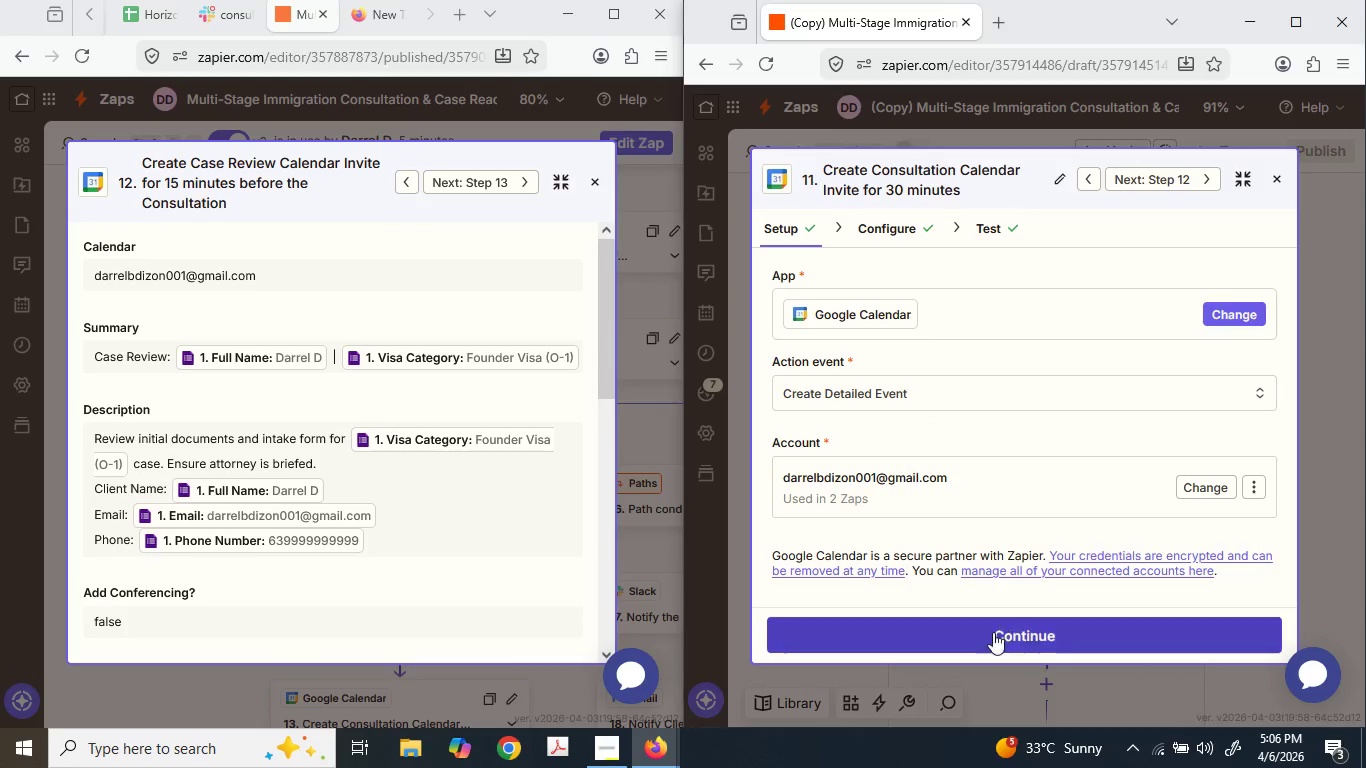 
left_click([991, 634])
 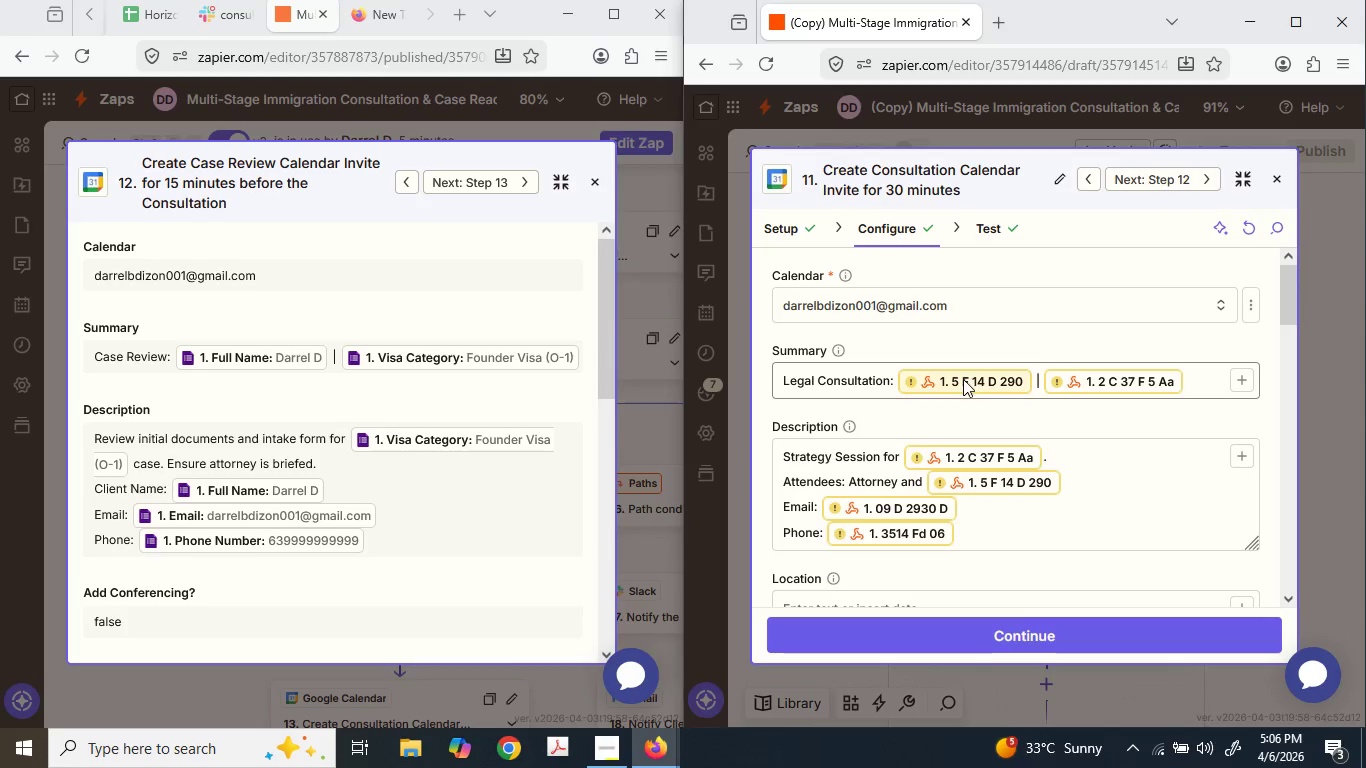 
left_click([358, 693])
 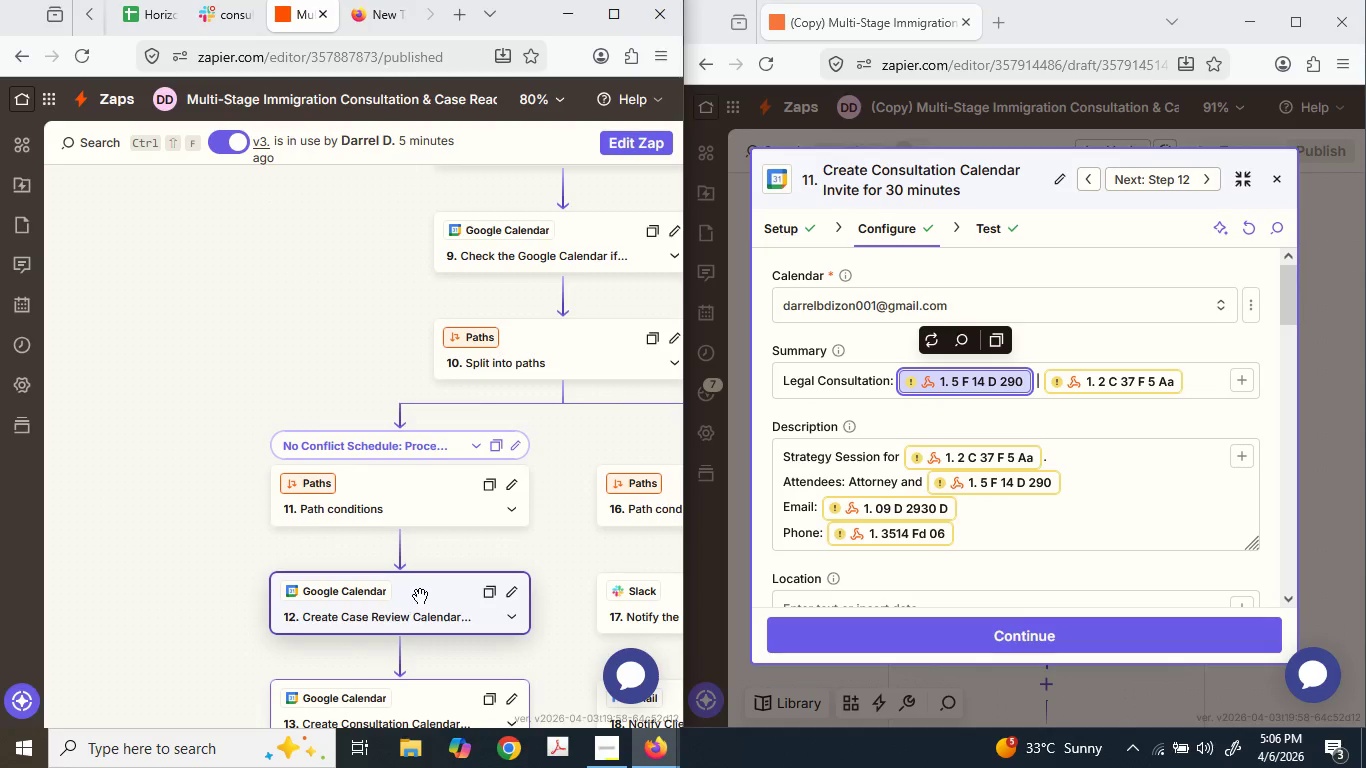 
scroll: coordinate [422, 592], scroll_direction: down, amount: 4.0
 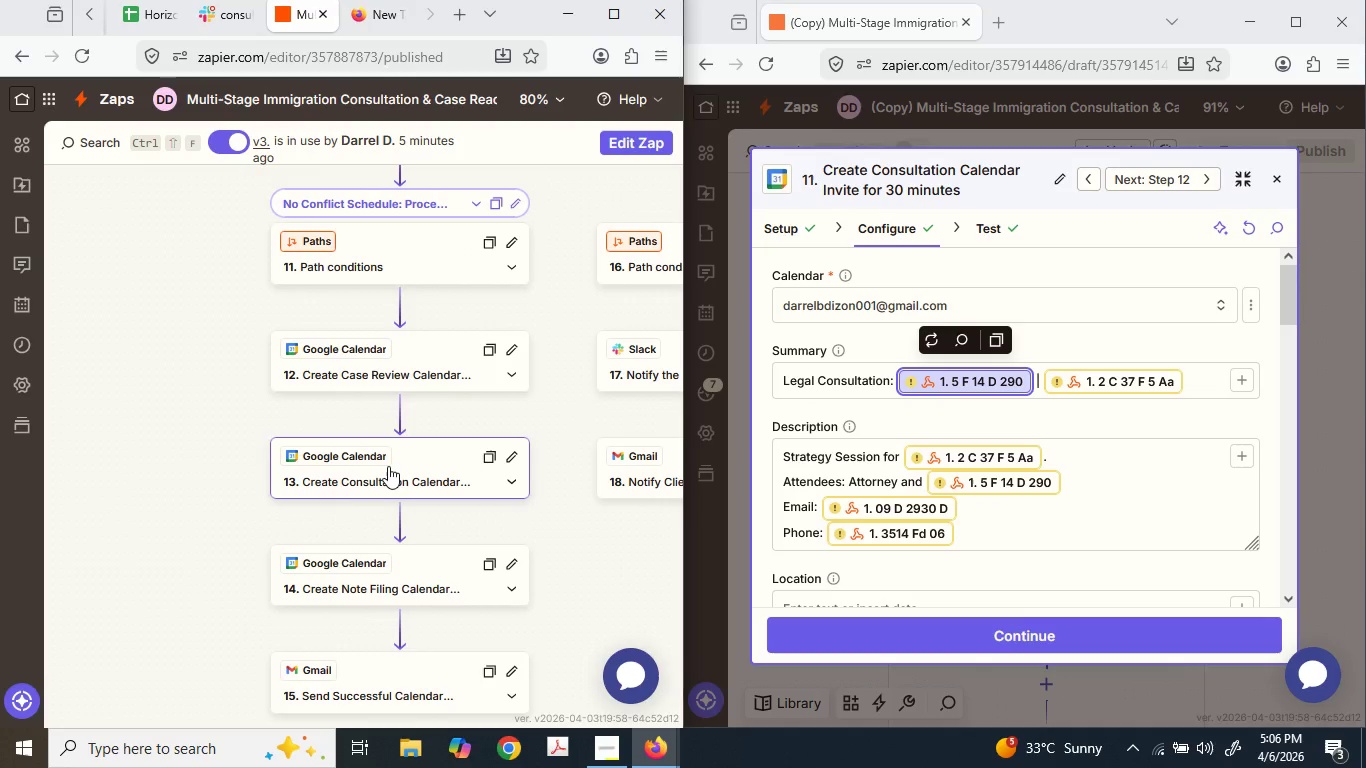 
left_click([388, 466])
 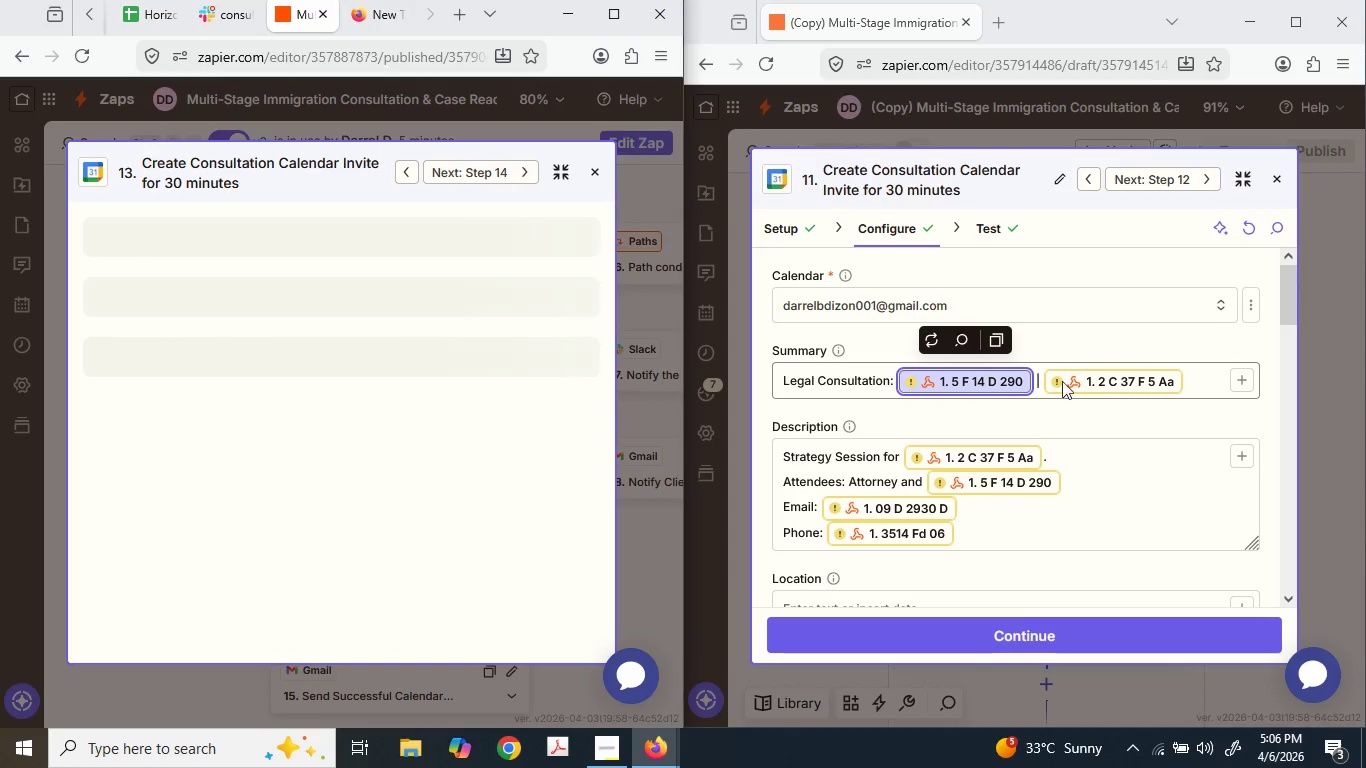 
left_click([978, 372])
 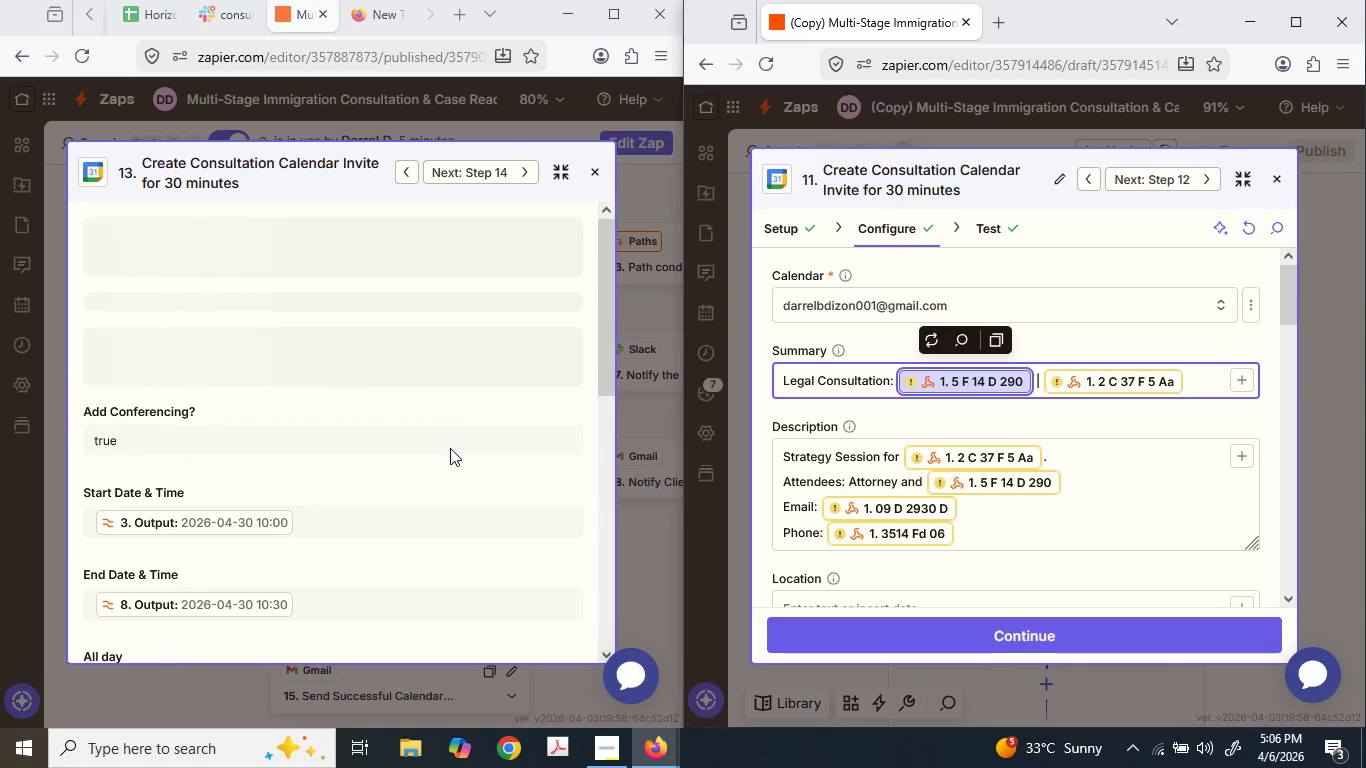 
key(Backspace)
 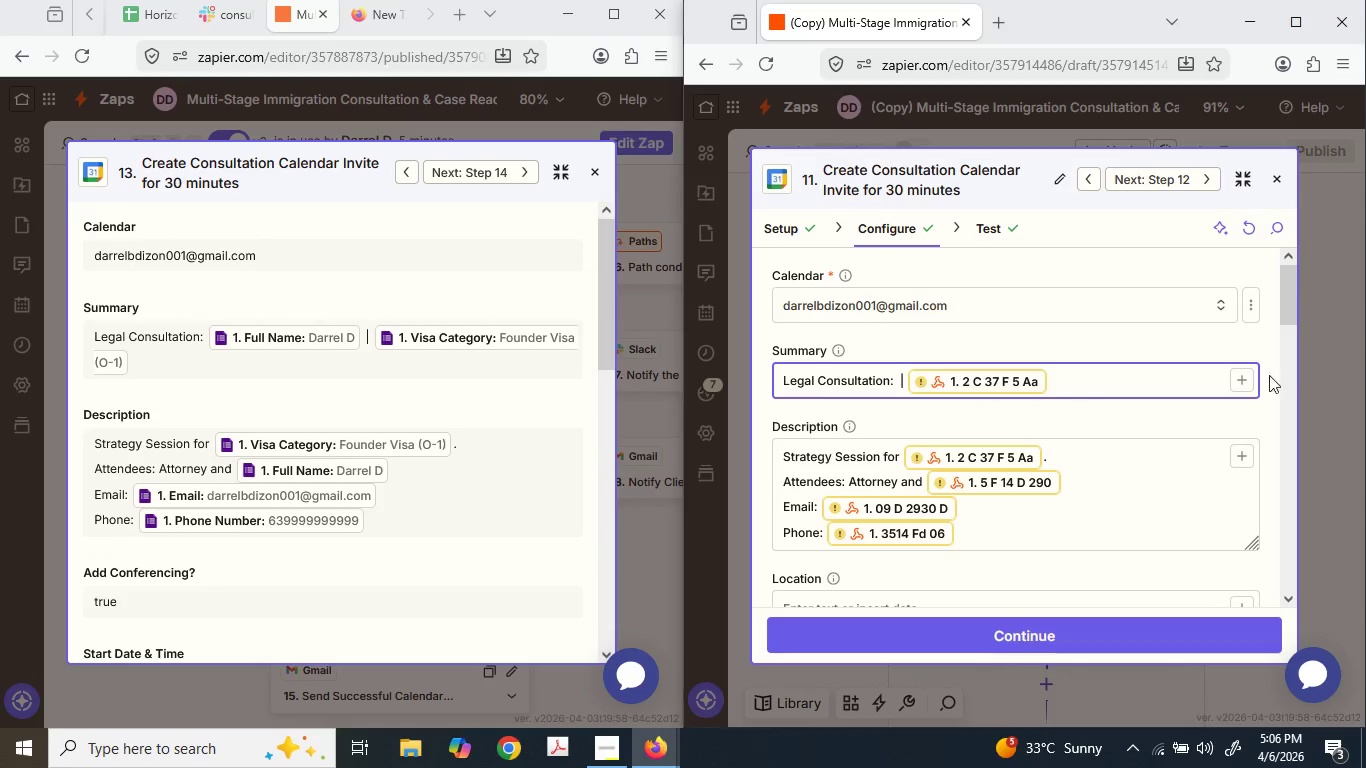 
left_click([1240, 375])
 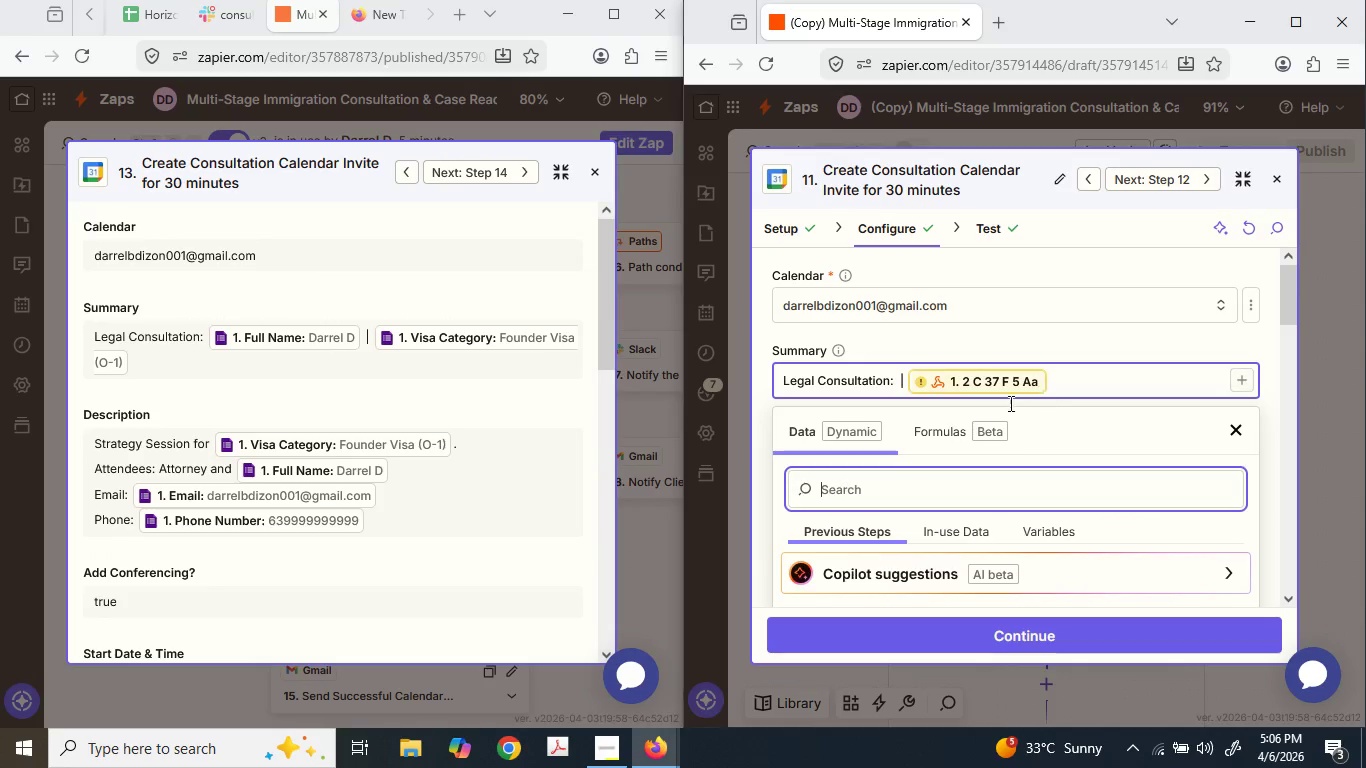 
scroll: coordinate [1005, 404], scroll_direction: down, amount: 3.0
 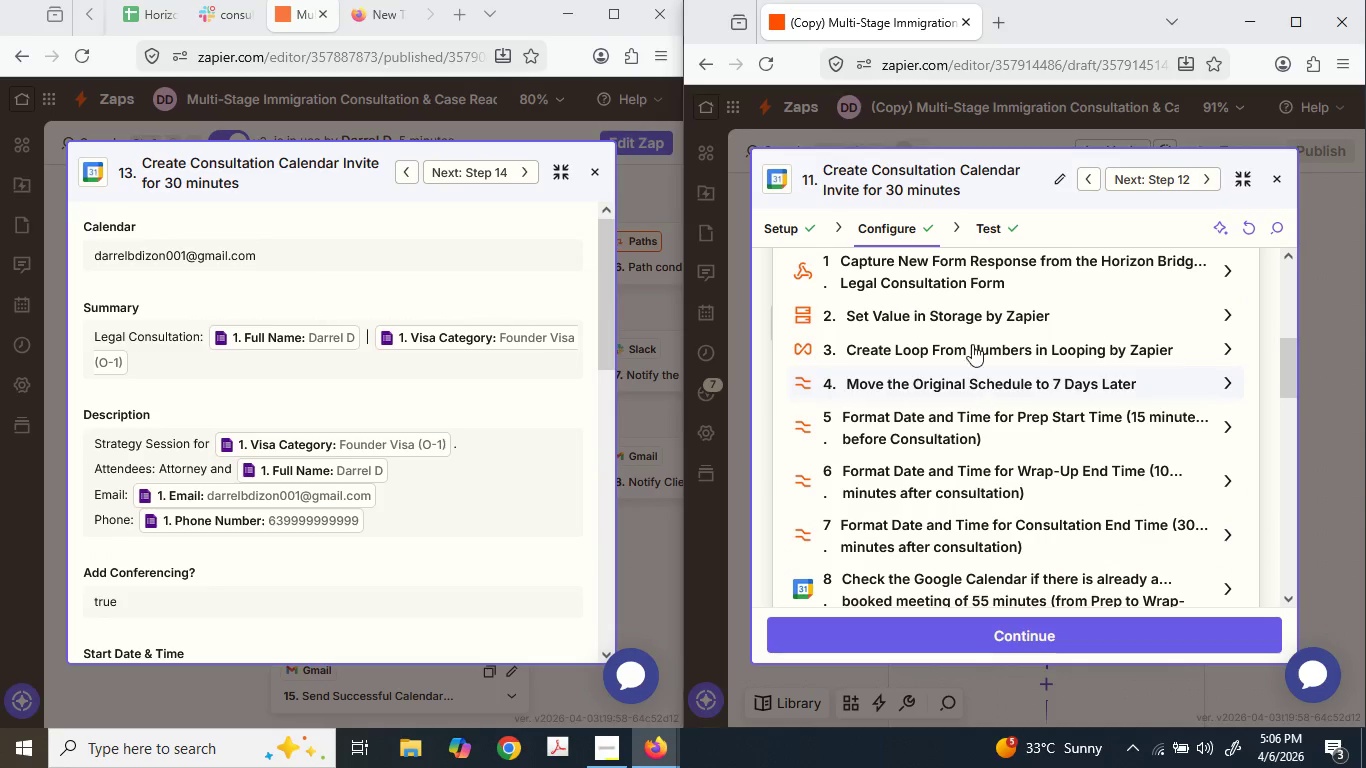 
scroll: coordinate [971, 324], scroll_direction: up, amount: 1.0
 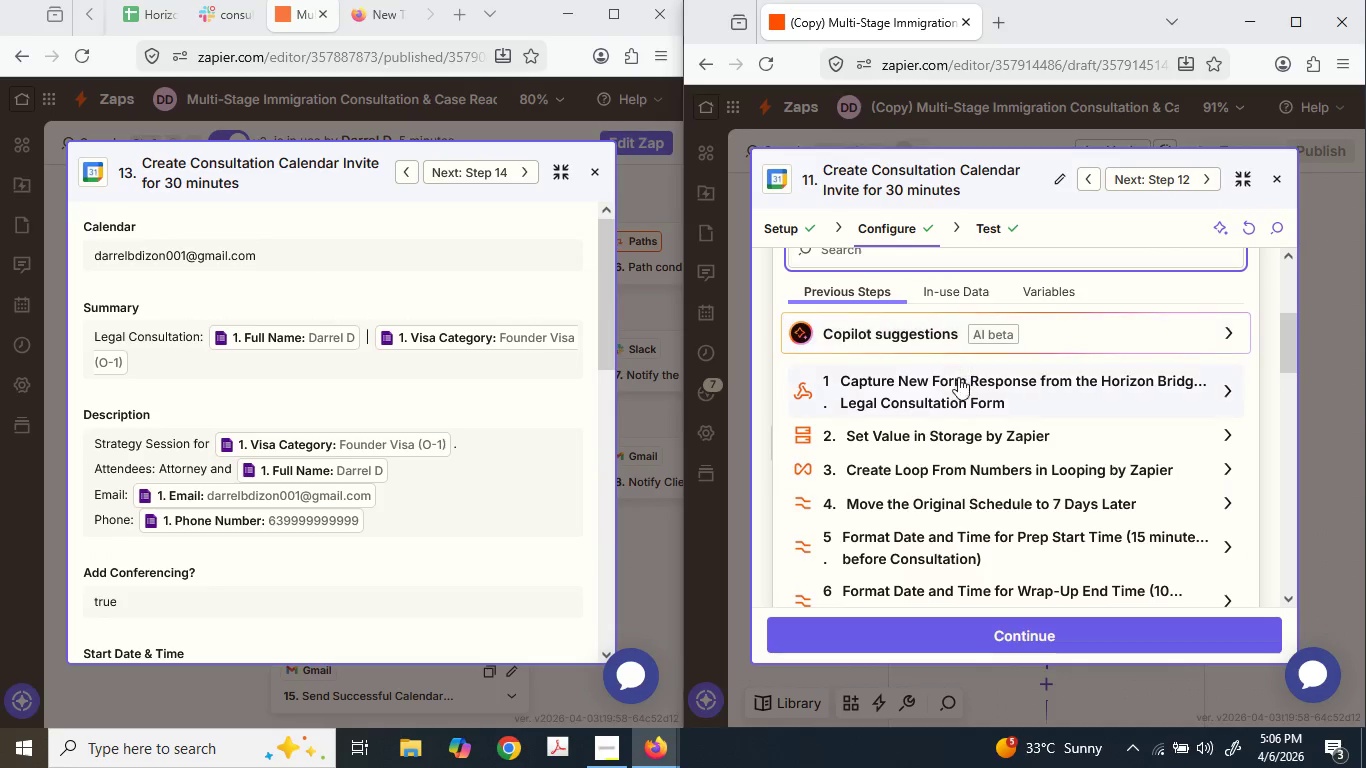 
left_click([953, 378])
 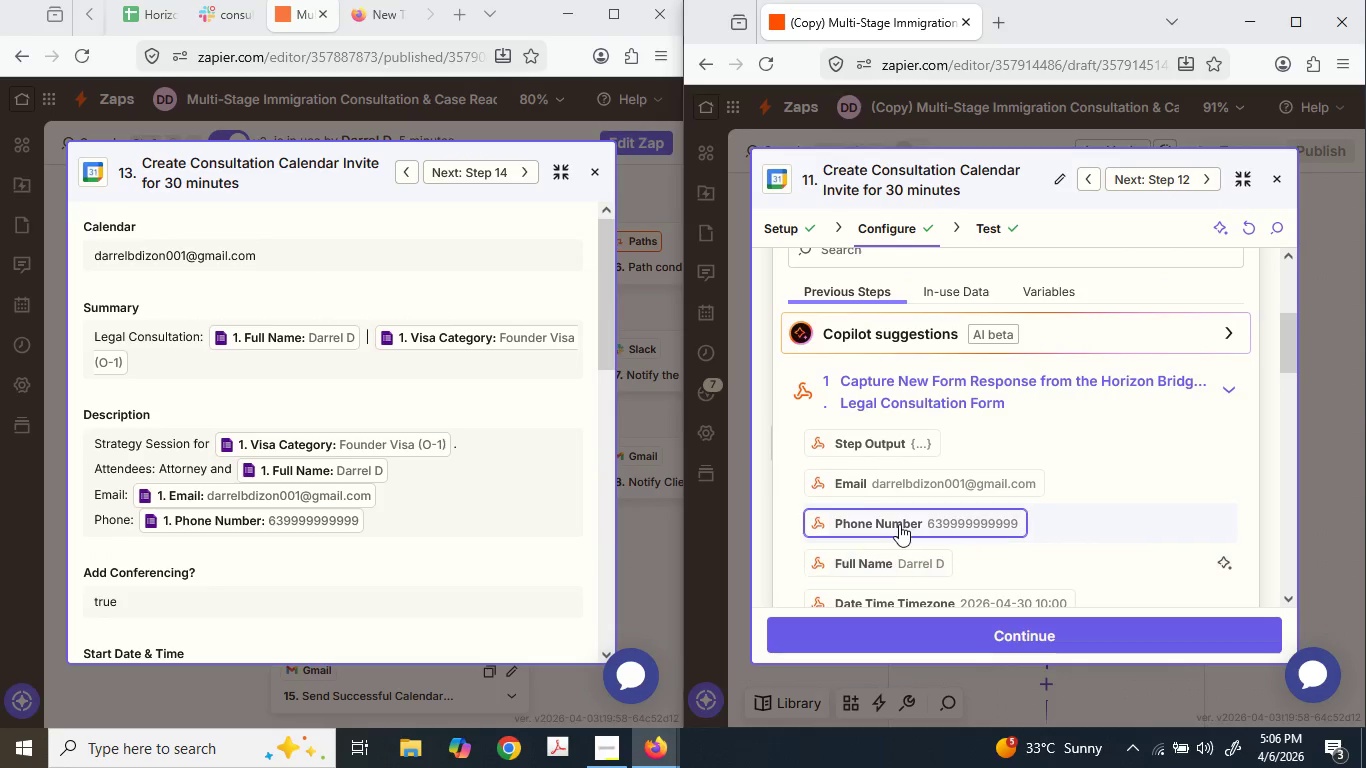 
left_click([878, 568])
 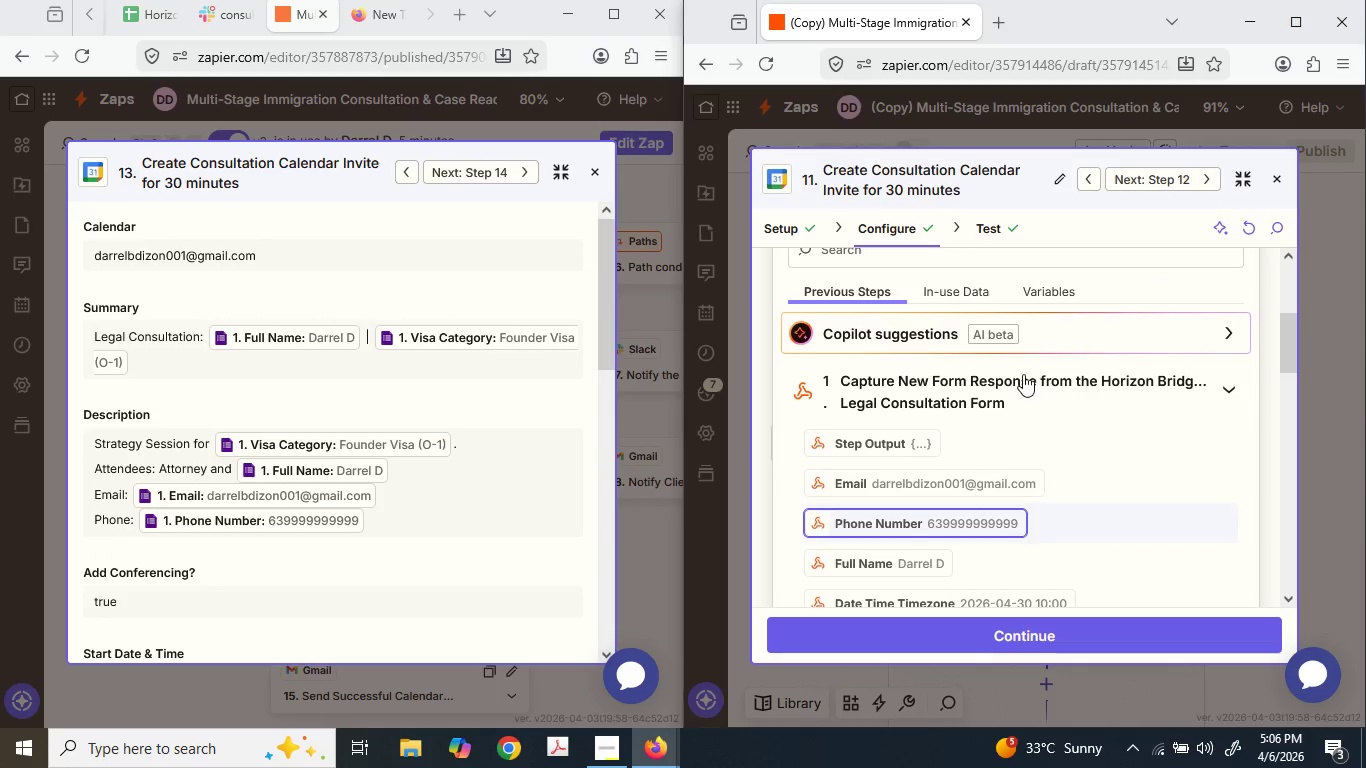 
scroll: coordinate [1024, 376], scroll_direction: up, amount: 2.0
 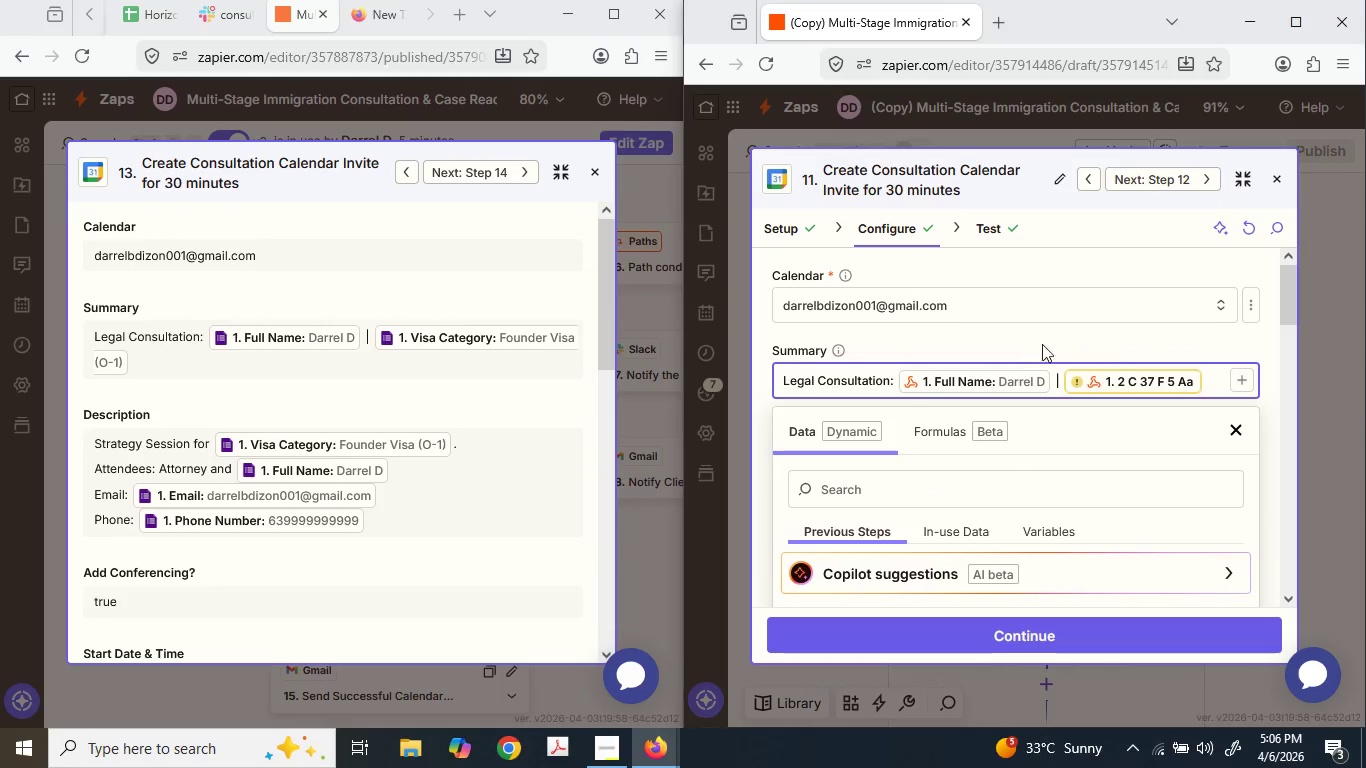 
left_click([1137, 370])
 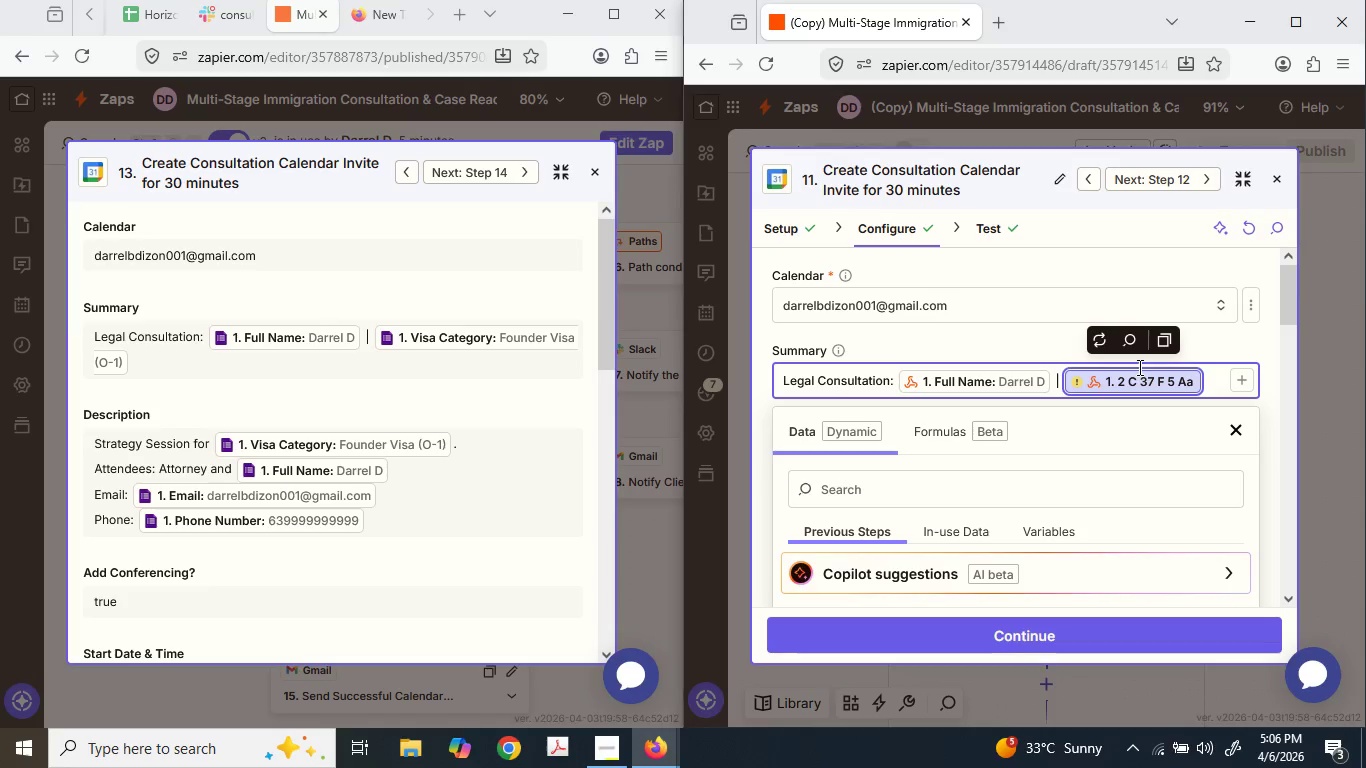 
key(Backspace)
 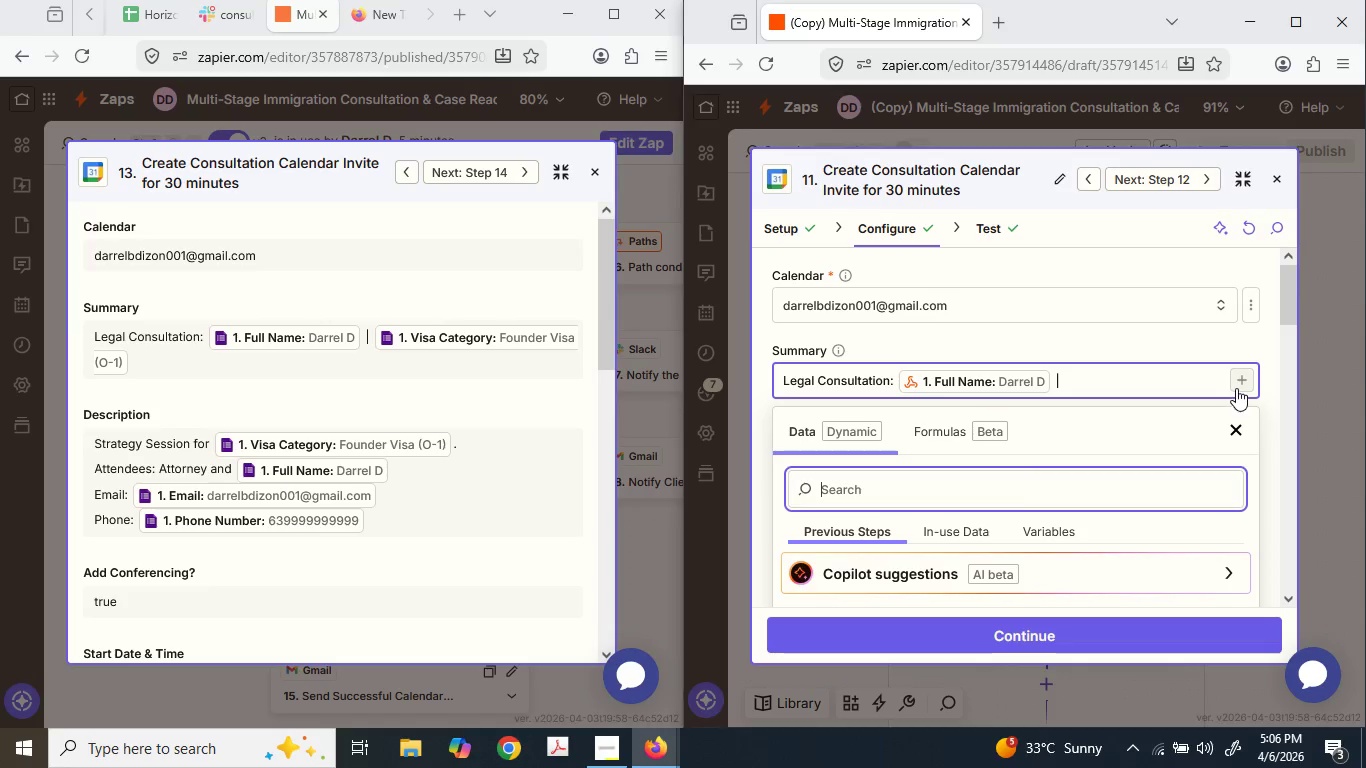 
scroll: coordinate [894, 456], scroll_direction: down, amount: 4.0
 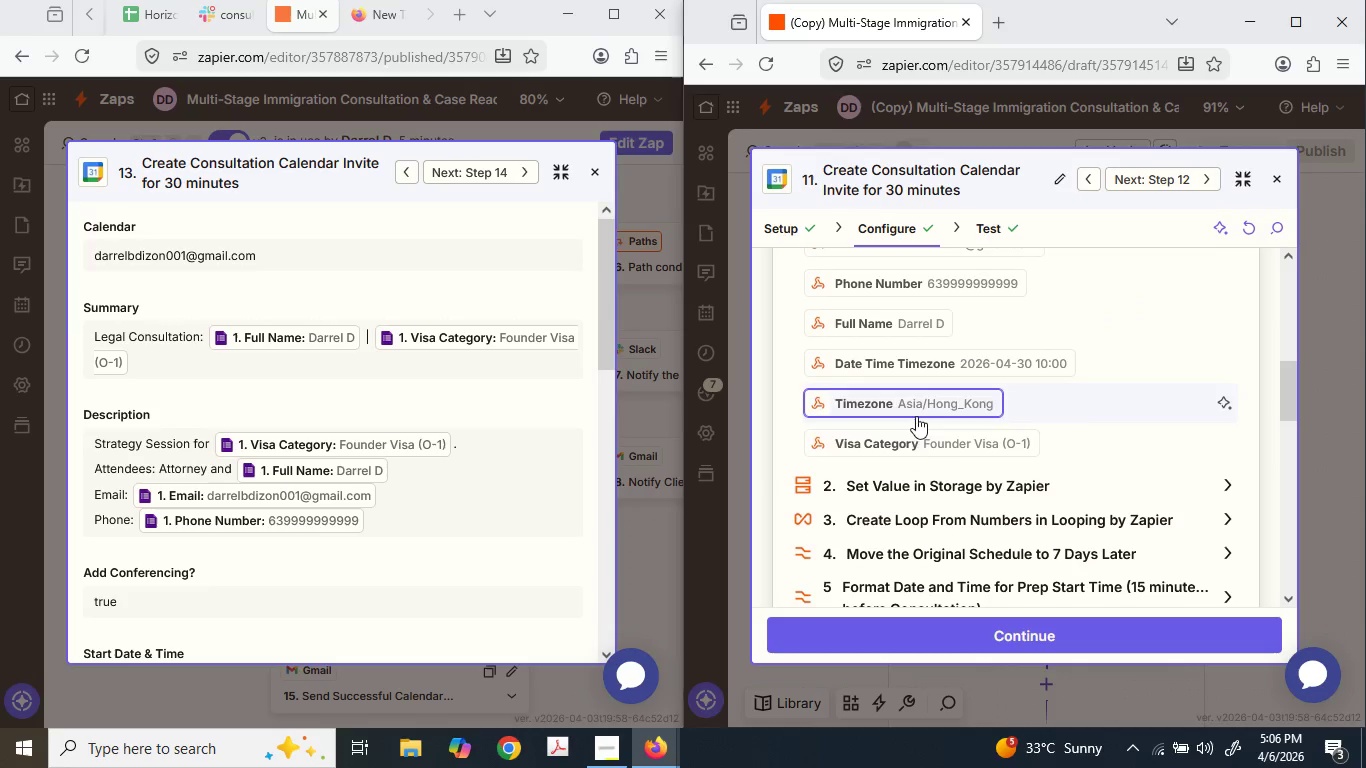 
left_click([907, 438])
 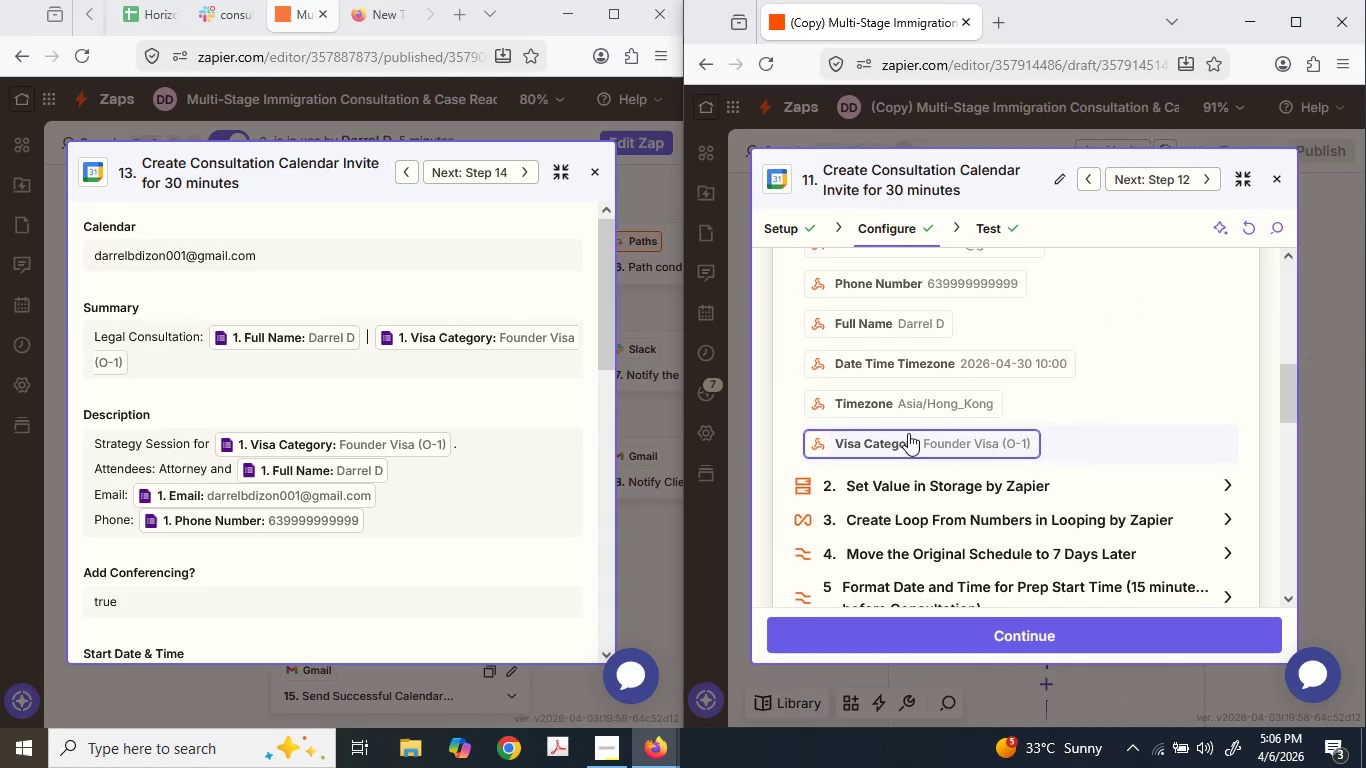 
scroll: coordinate [908, 432], scroll_direction: up, amount: 3.0
 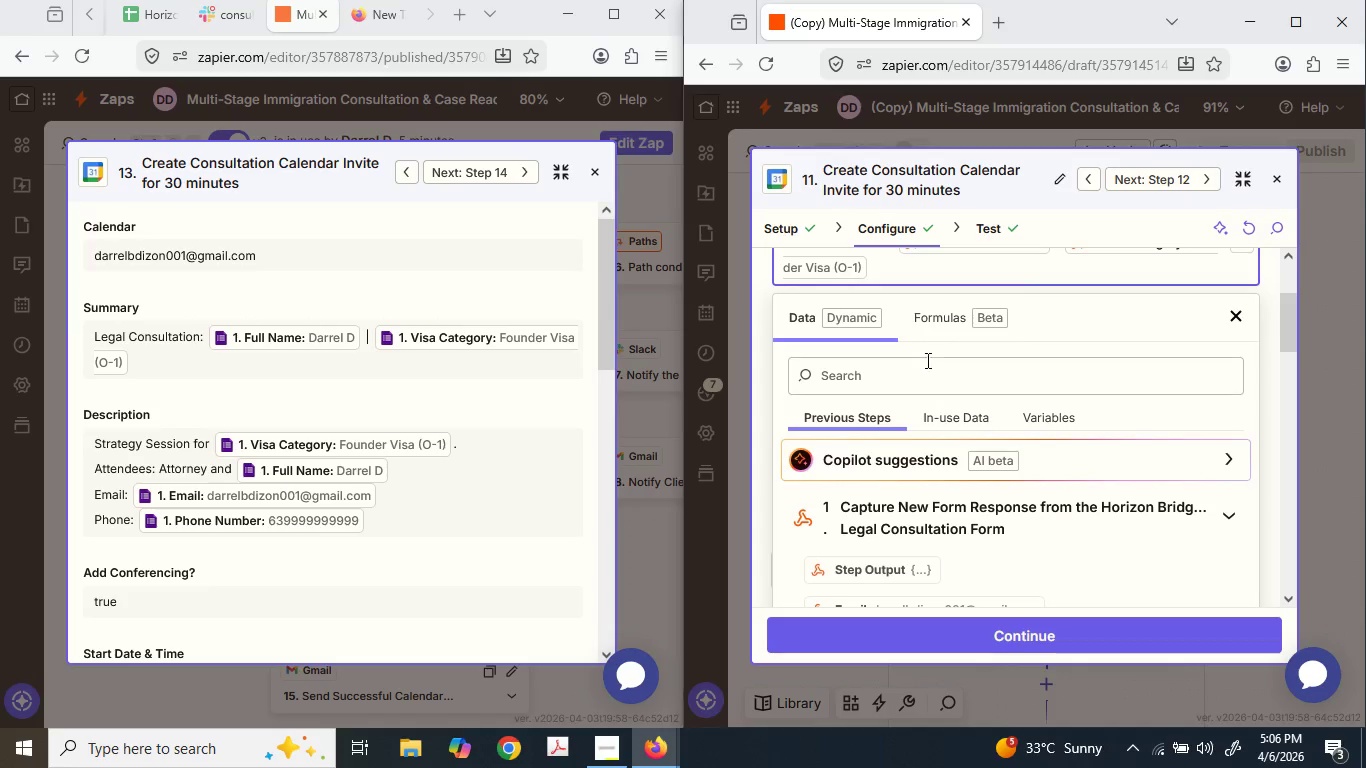 
left_click([928, 352])
 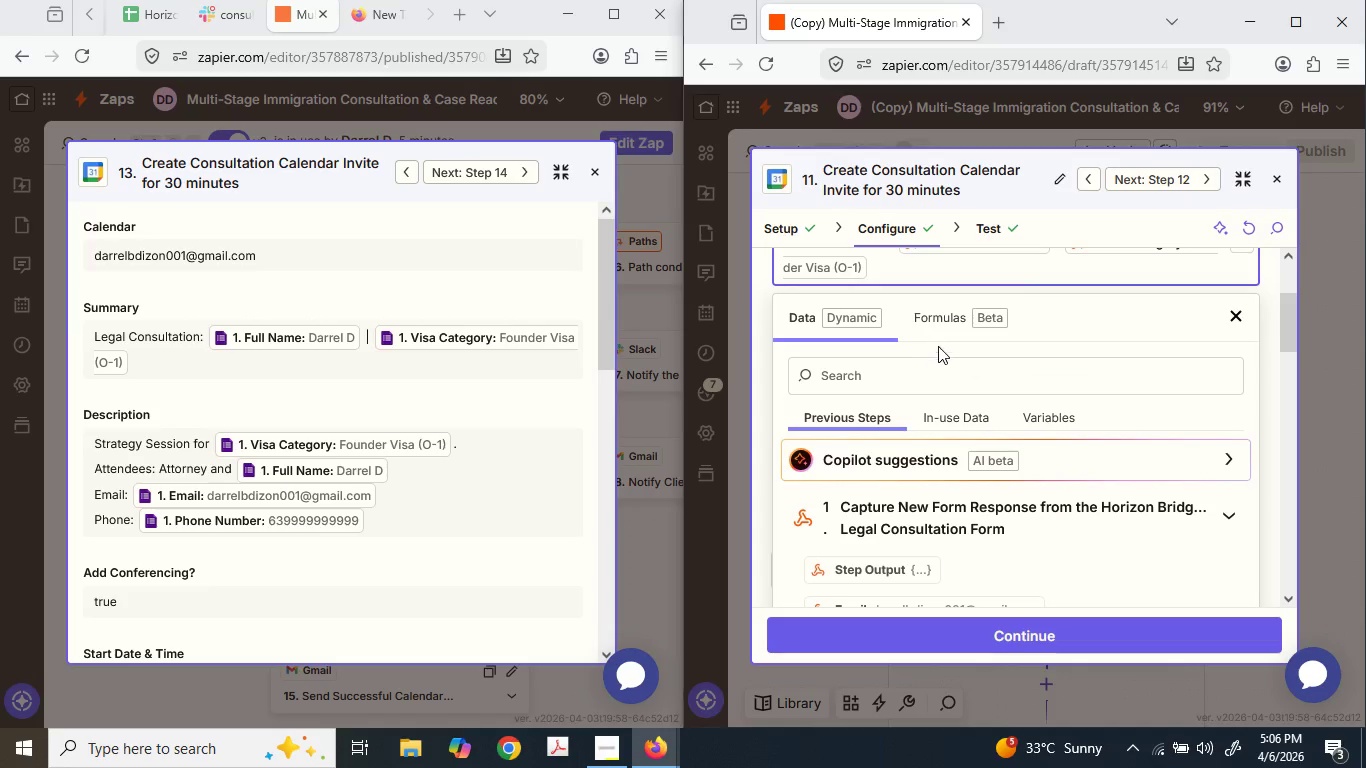 
scroll: coordinate [952, 336], scroll_direction: up, amount: 2.0
 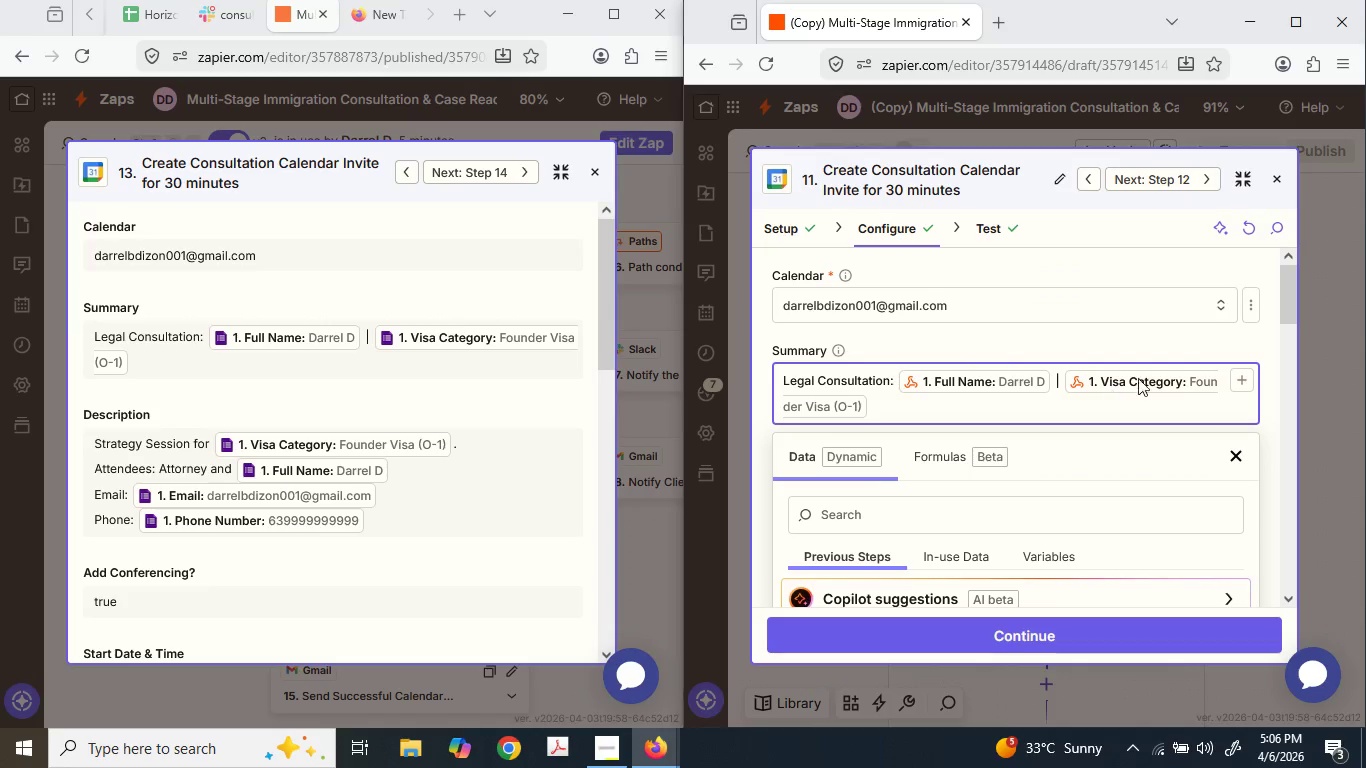 
left_click([1141, 369])
 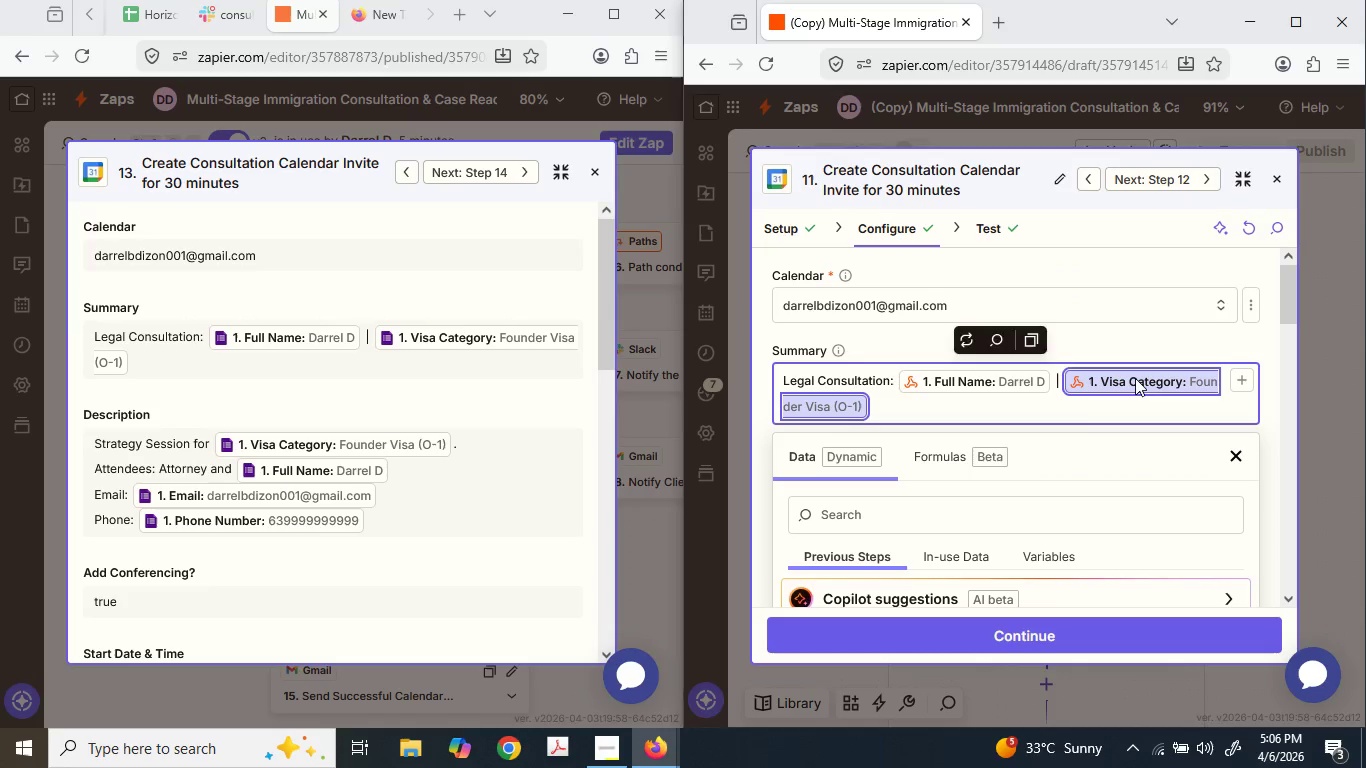 
key(Control+ControlLeft)
 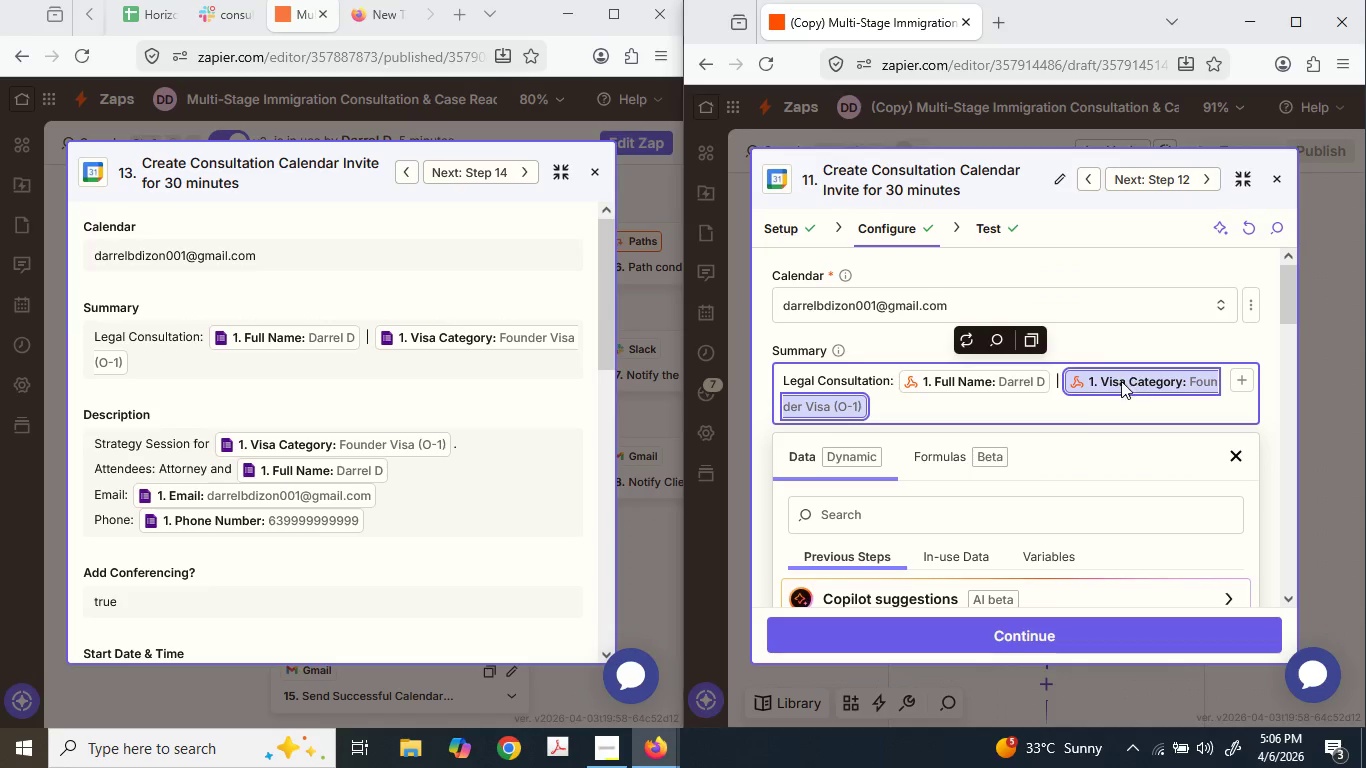 
key(Control+C)
 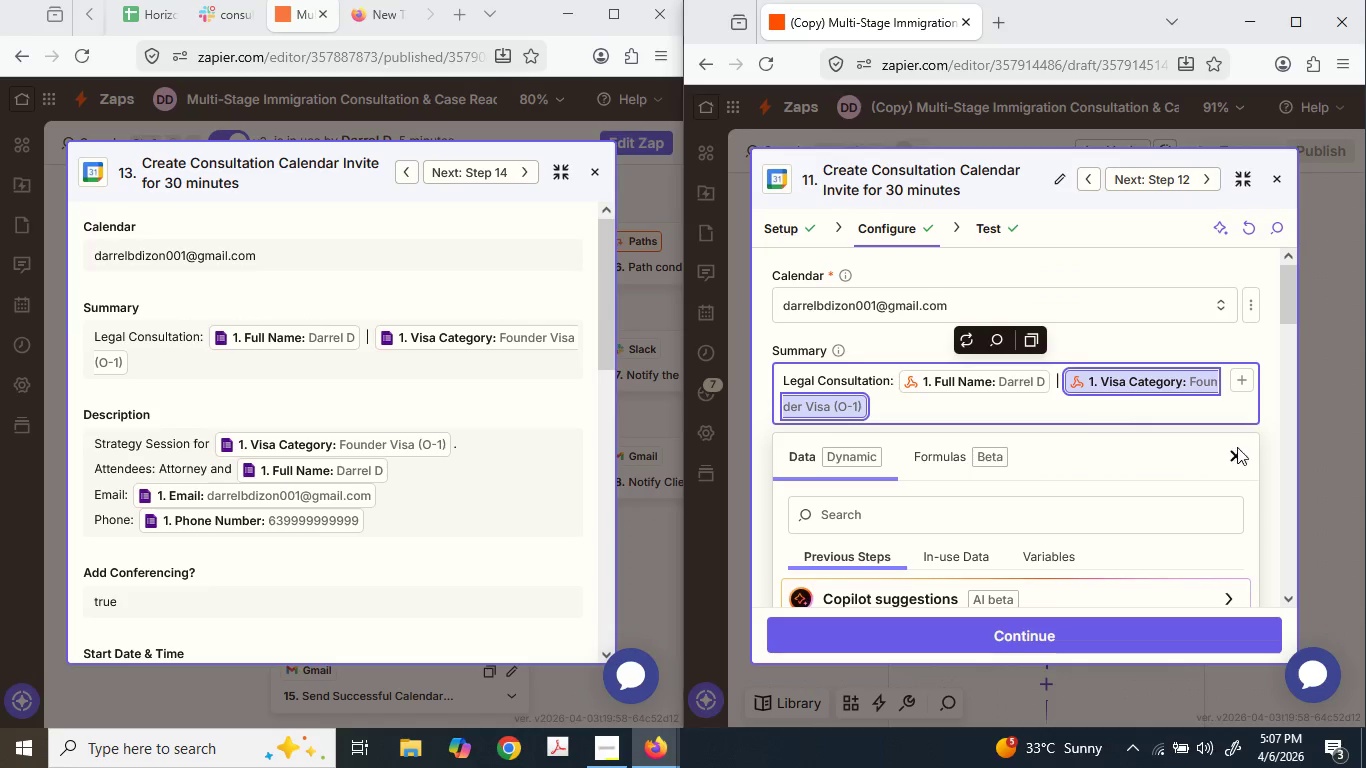 
left_click([1221, 452])
 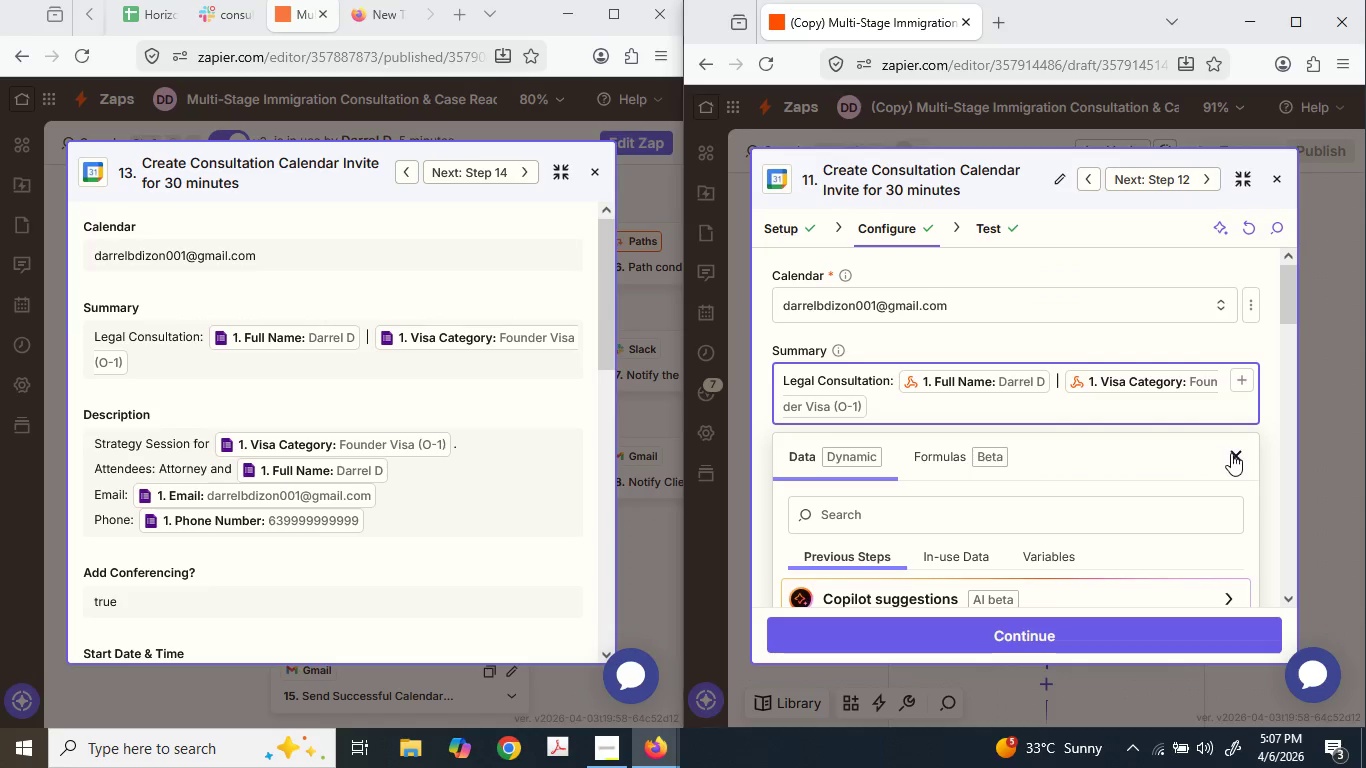 
left_click([1230, 456])
 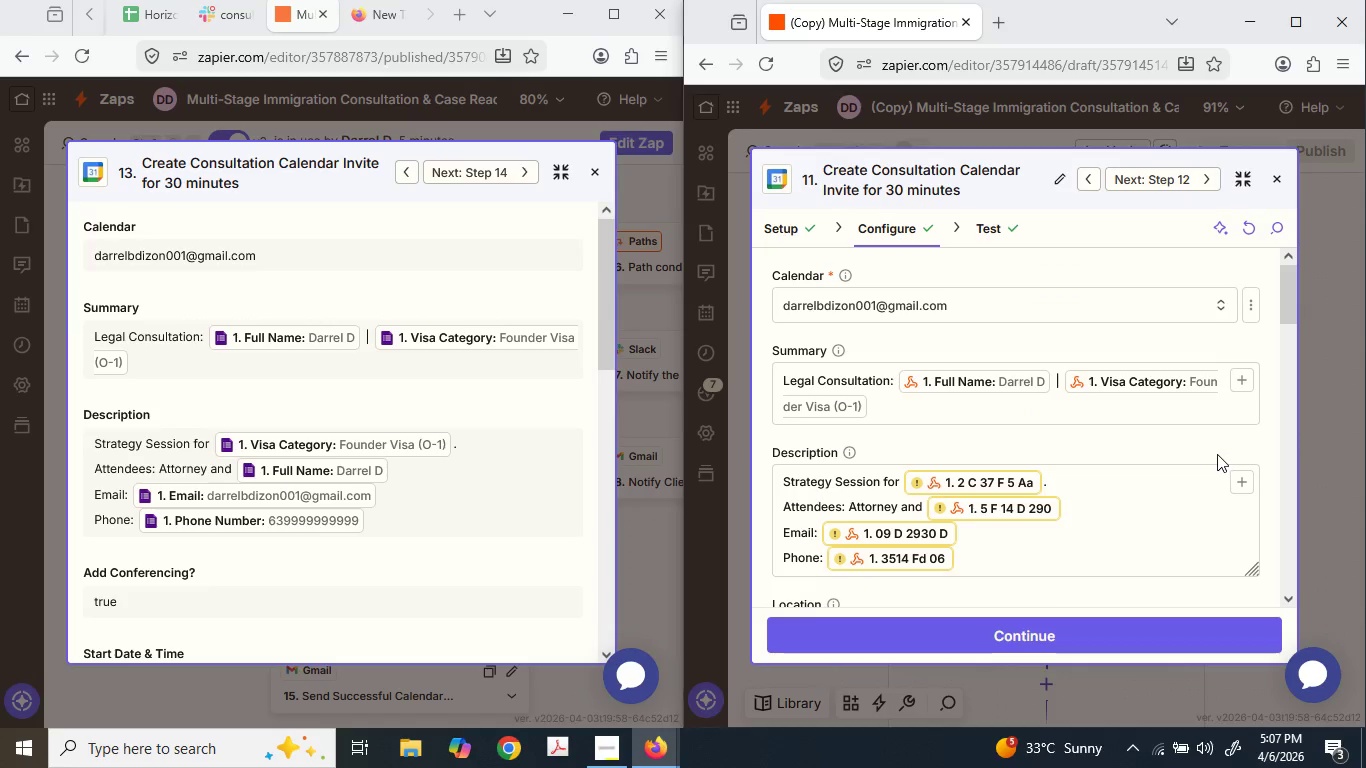 
scroll: coordinate [1075, 401], scroll_direction: down, amount: 1.0
 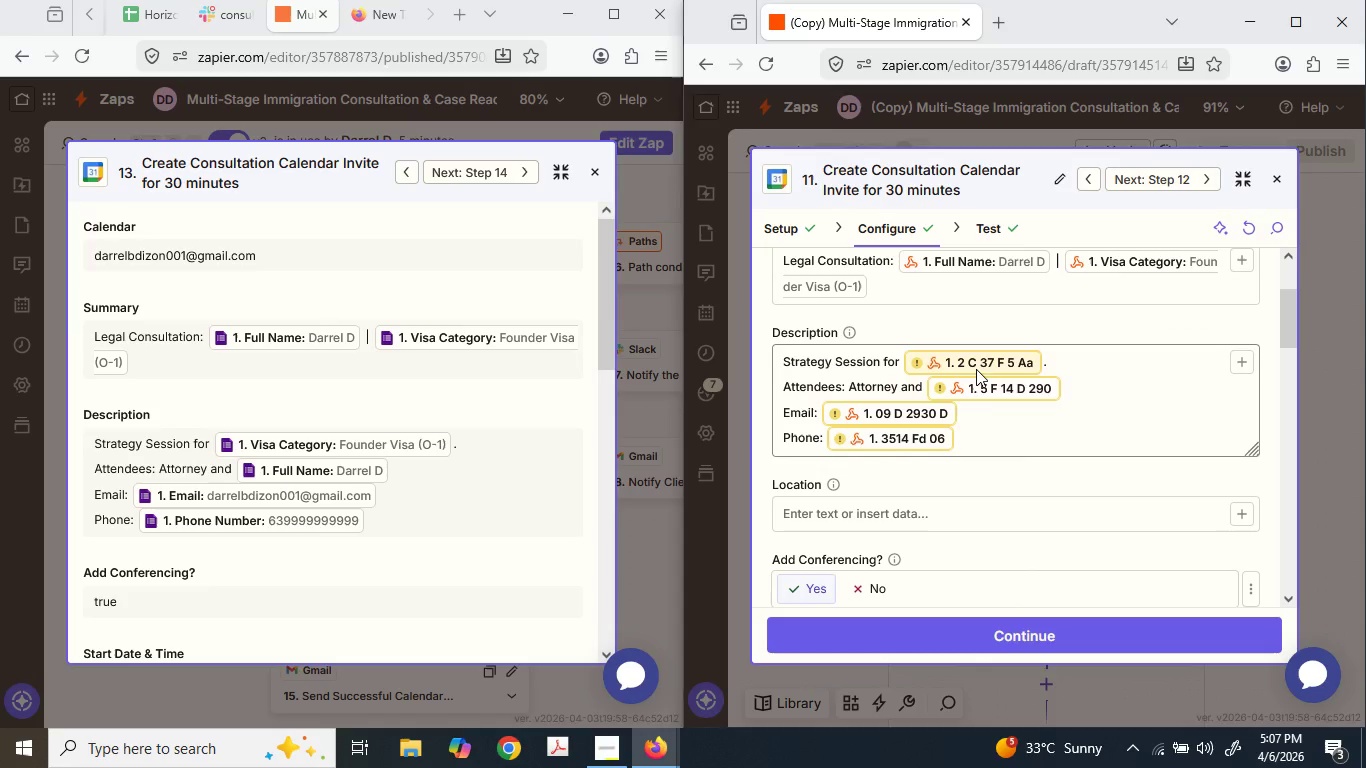 
left_click([975, 365])
 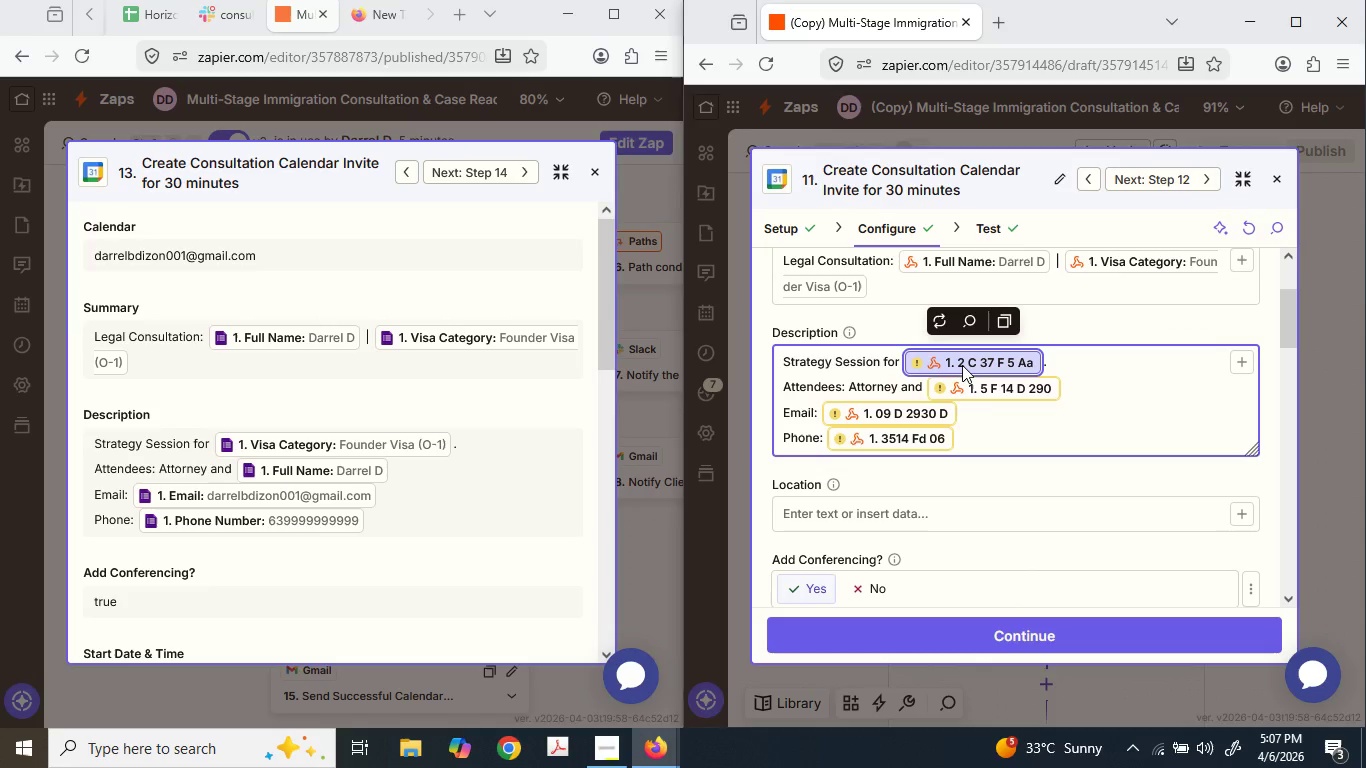 
key(Backspace)
 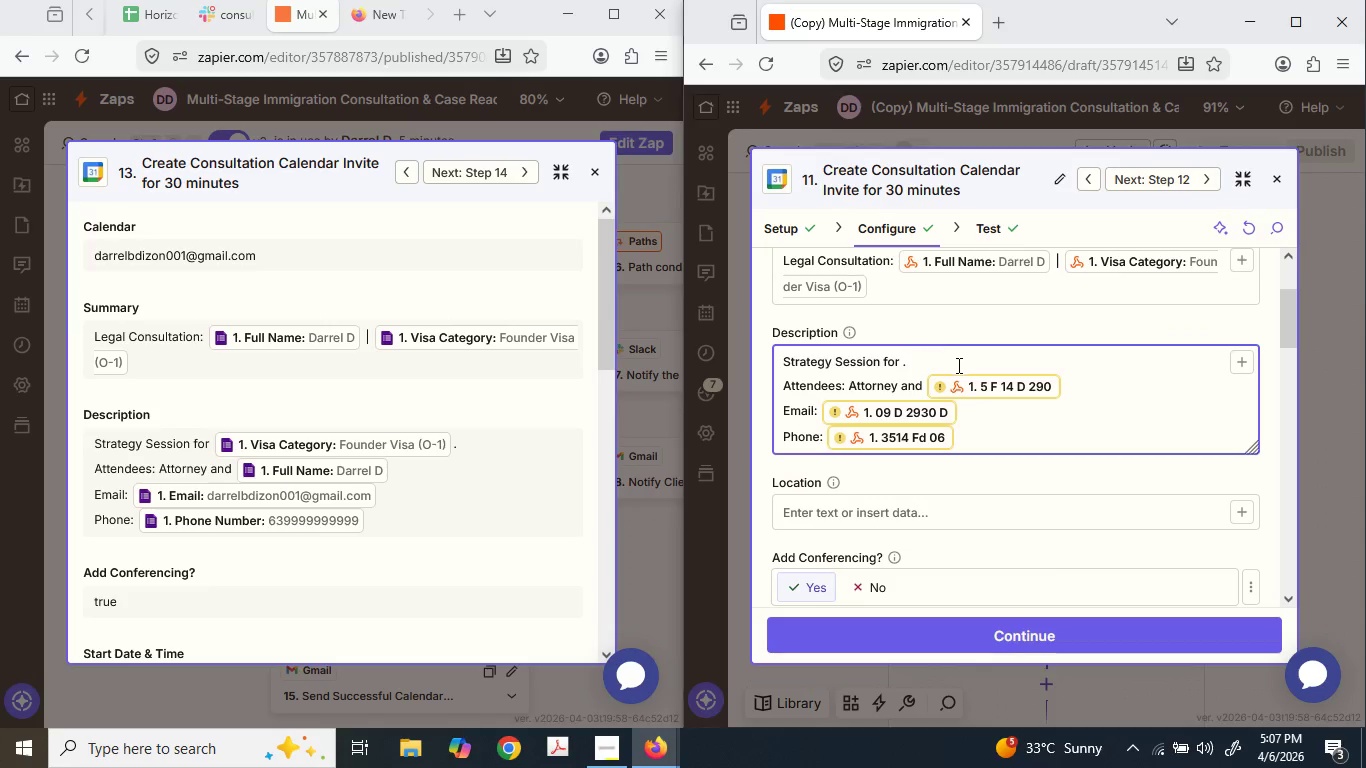 
key(Control+ControlLeft)
 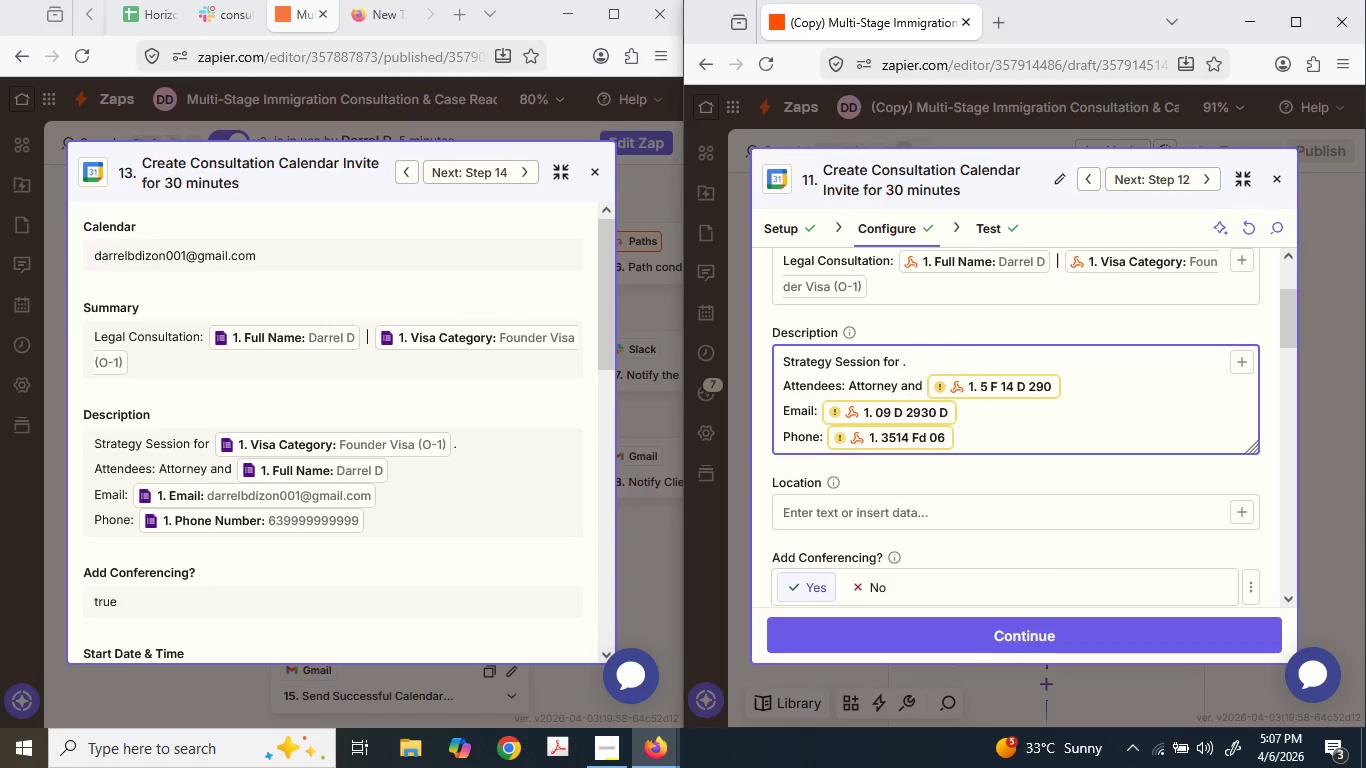 
key(Control+V)
 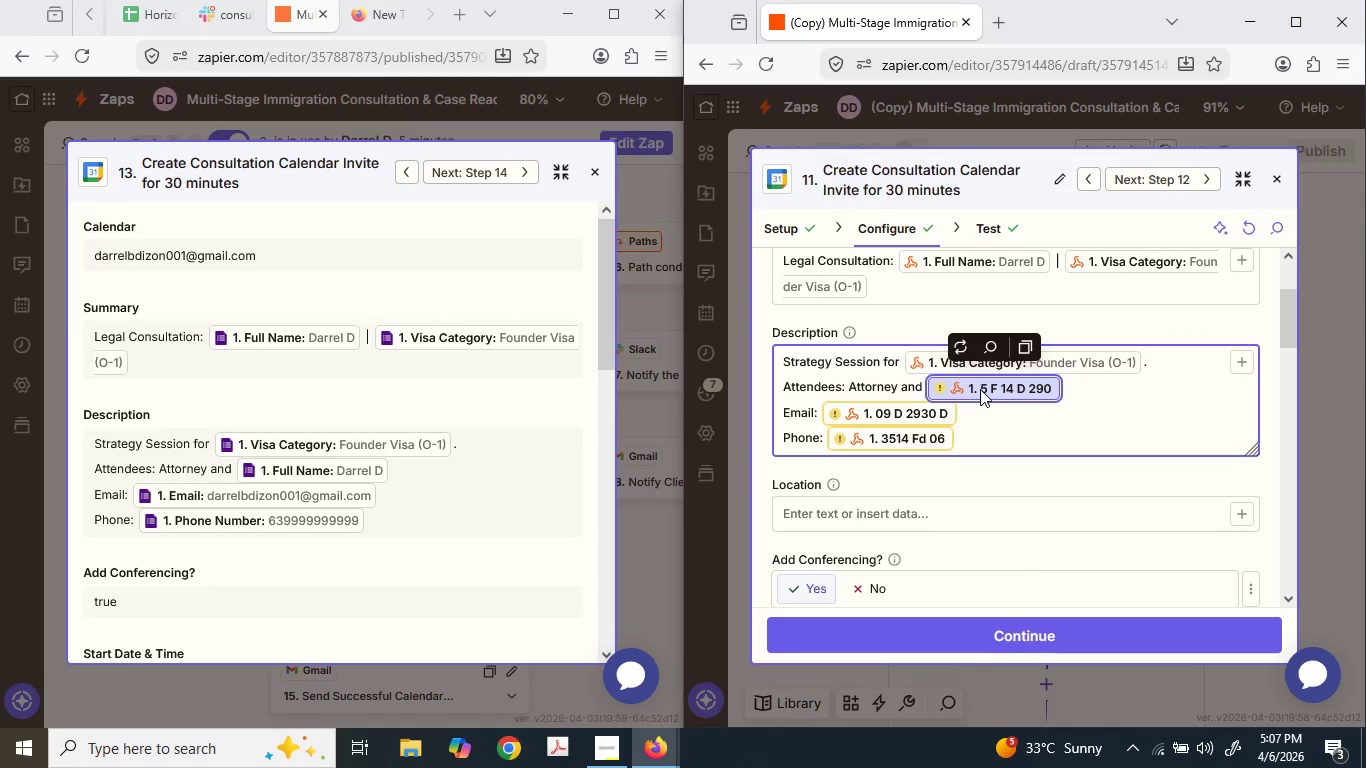 
key(Backspace)
 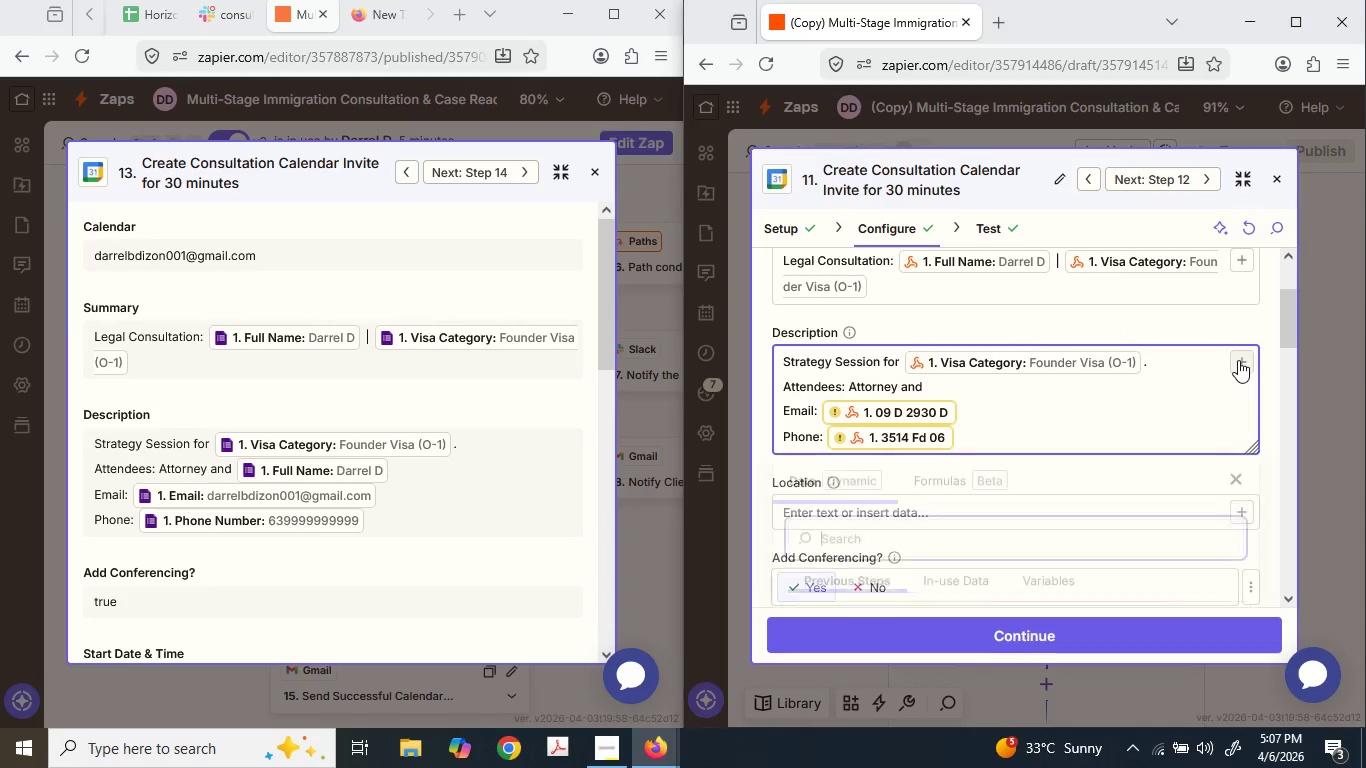 
double_click([1039, 390])
 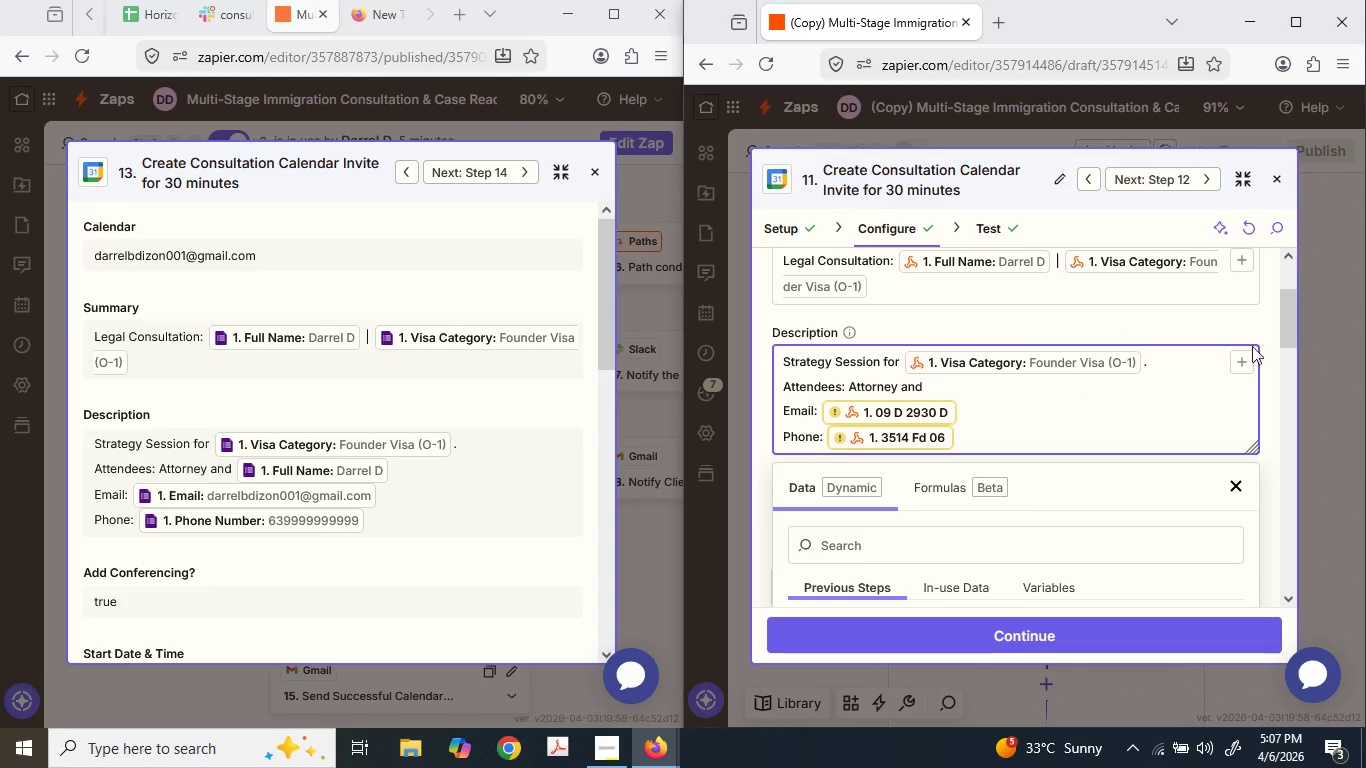 
left_click([1237, 355])
 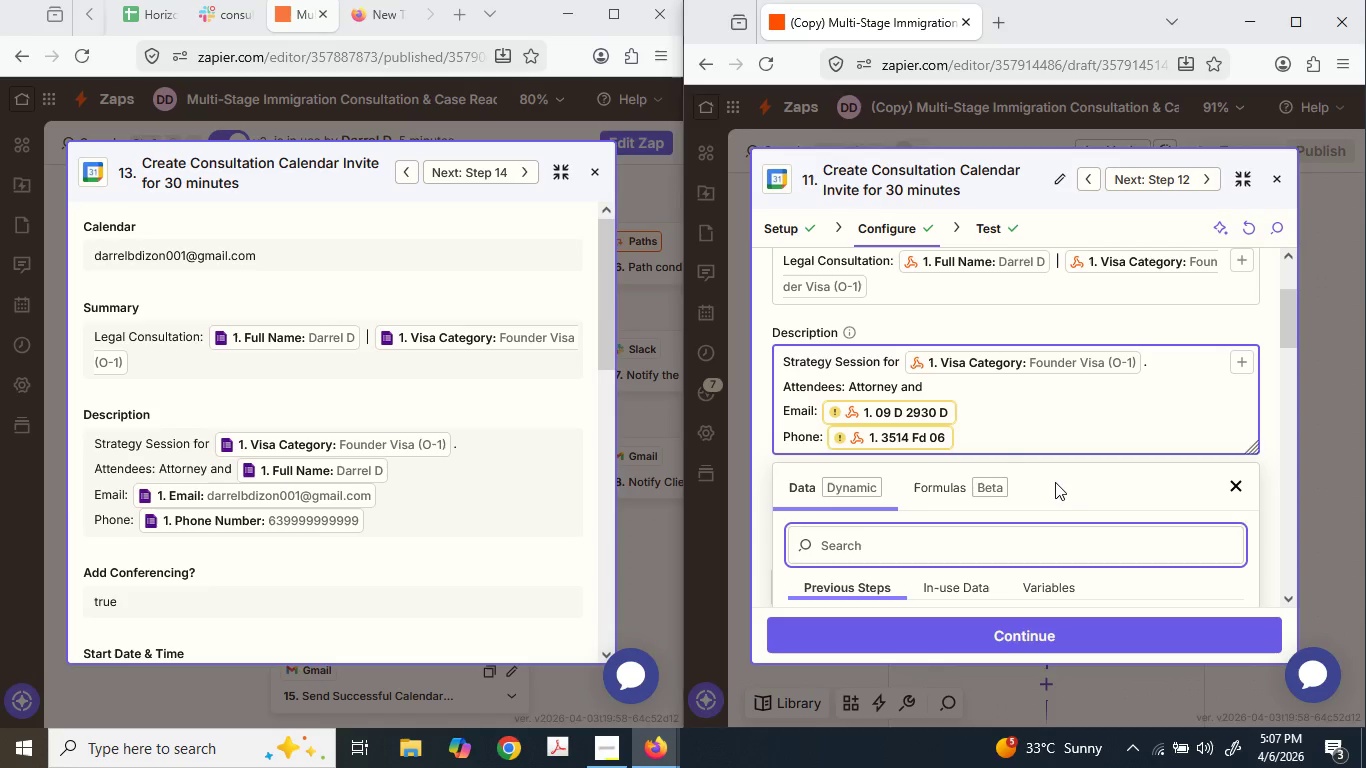 
scroll: coordinate [1053, 482], scroll_direction: down, amount: 3.0
 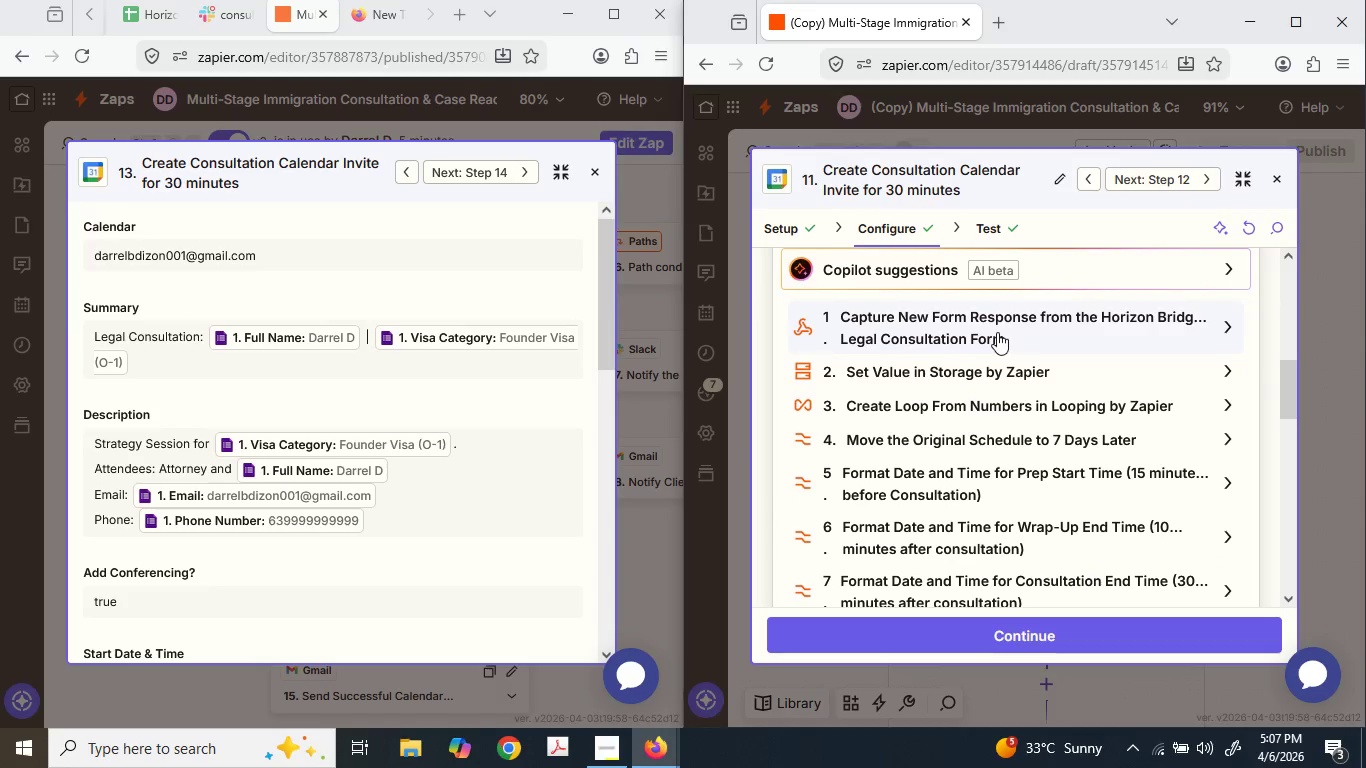 
left_click_drag(start_coordinate=[990, 319], to_coordinate=[982, 319])
 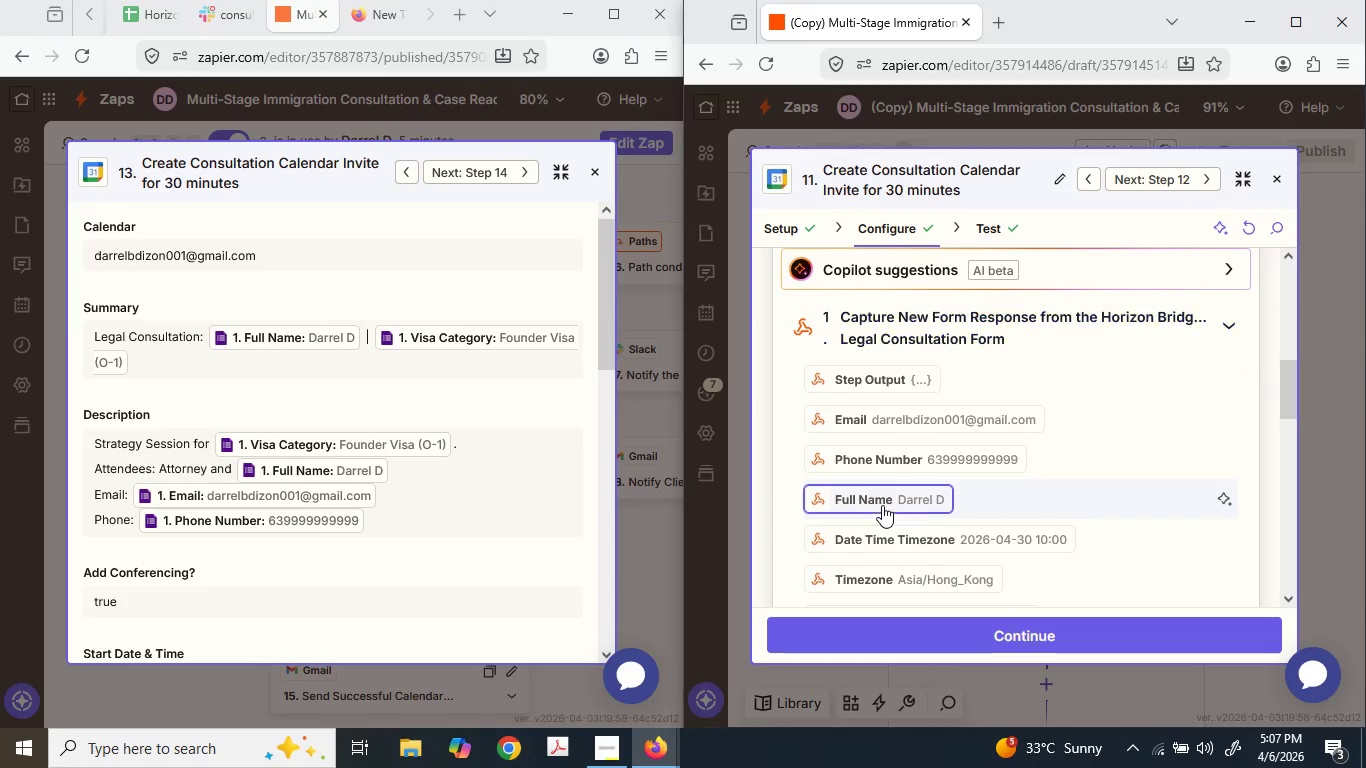 
scroll: coordinate [903, 490], scroll_direction: up, amount: 2.0
 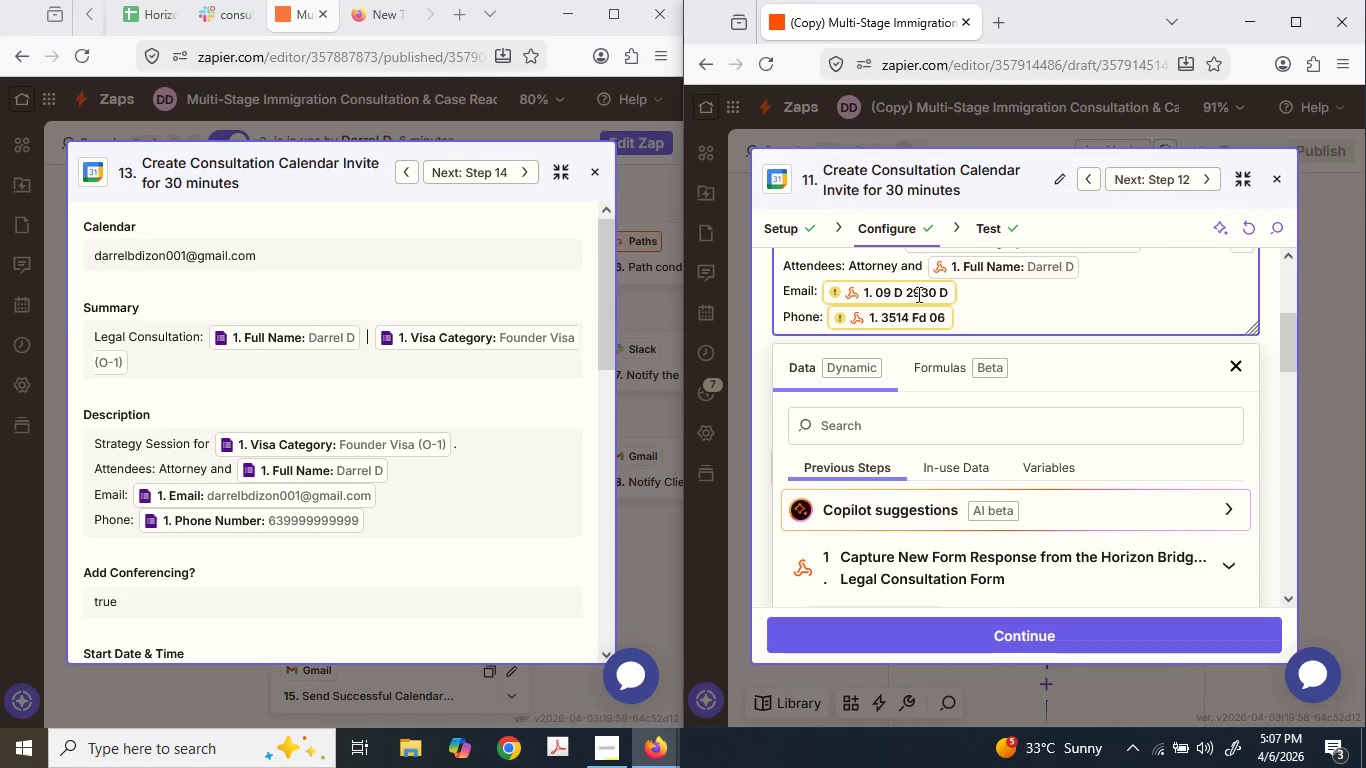 
left_click([881, 285])
 